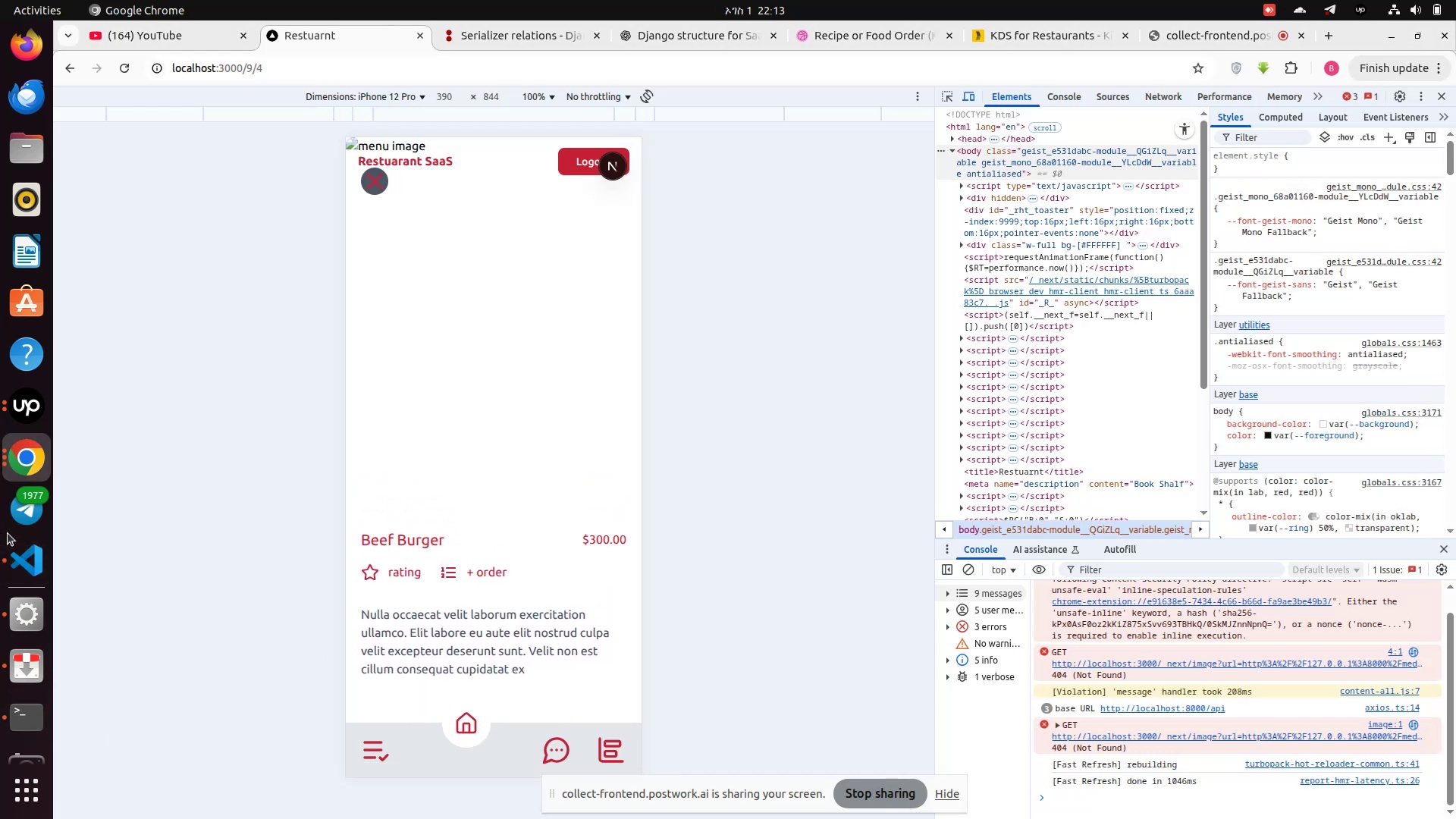 
left_click([27, 552])
 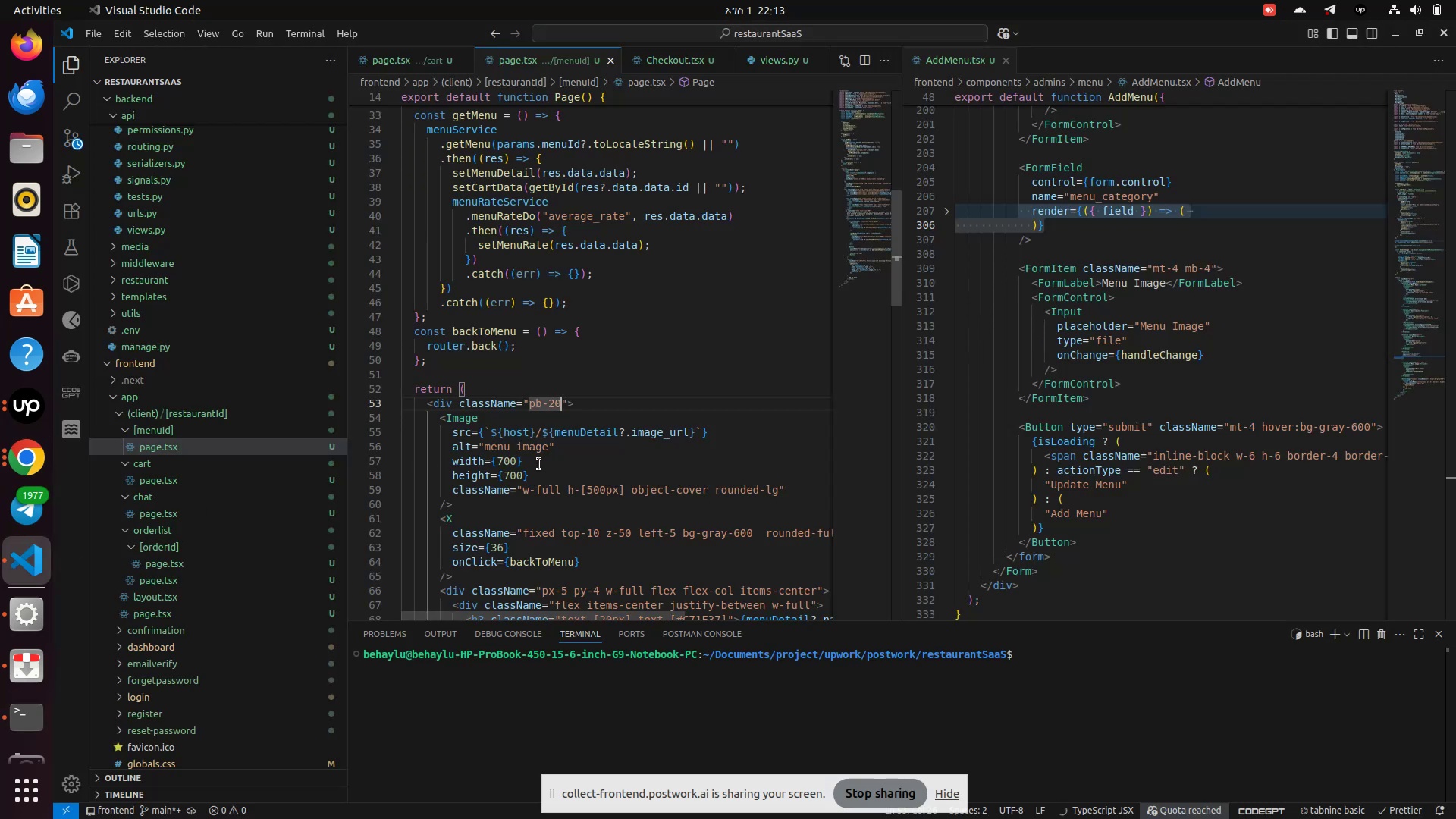 
key(Backspace)
 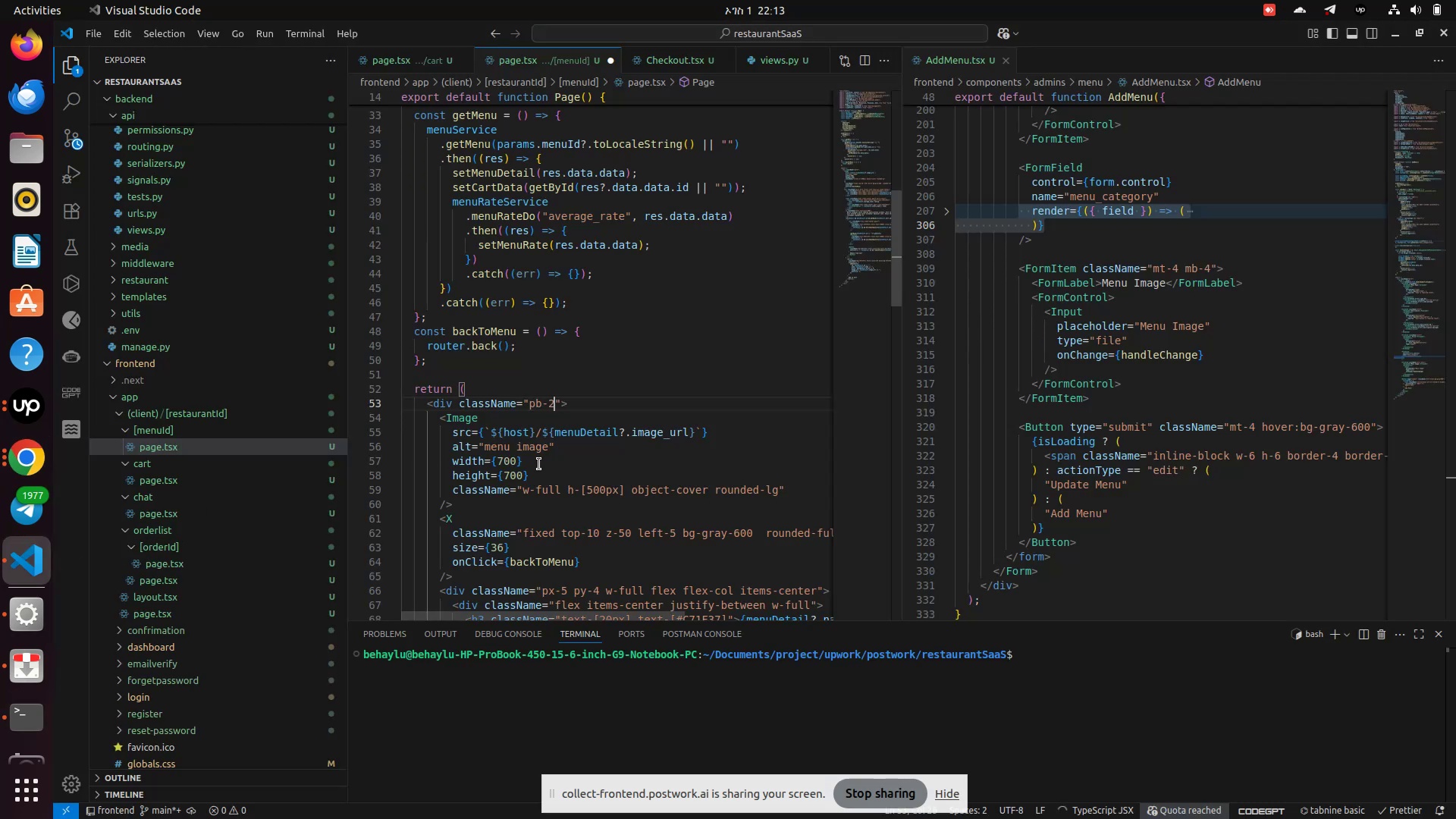 
key(4)
 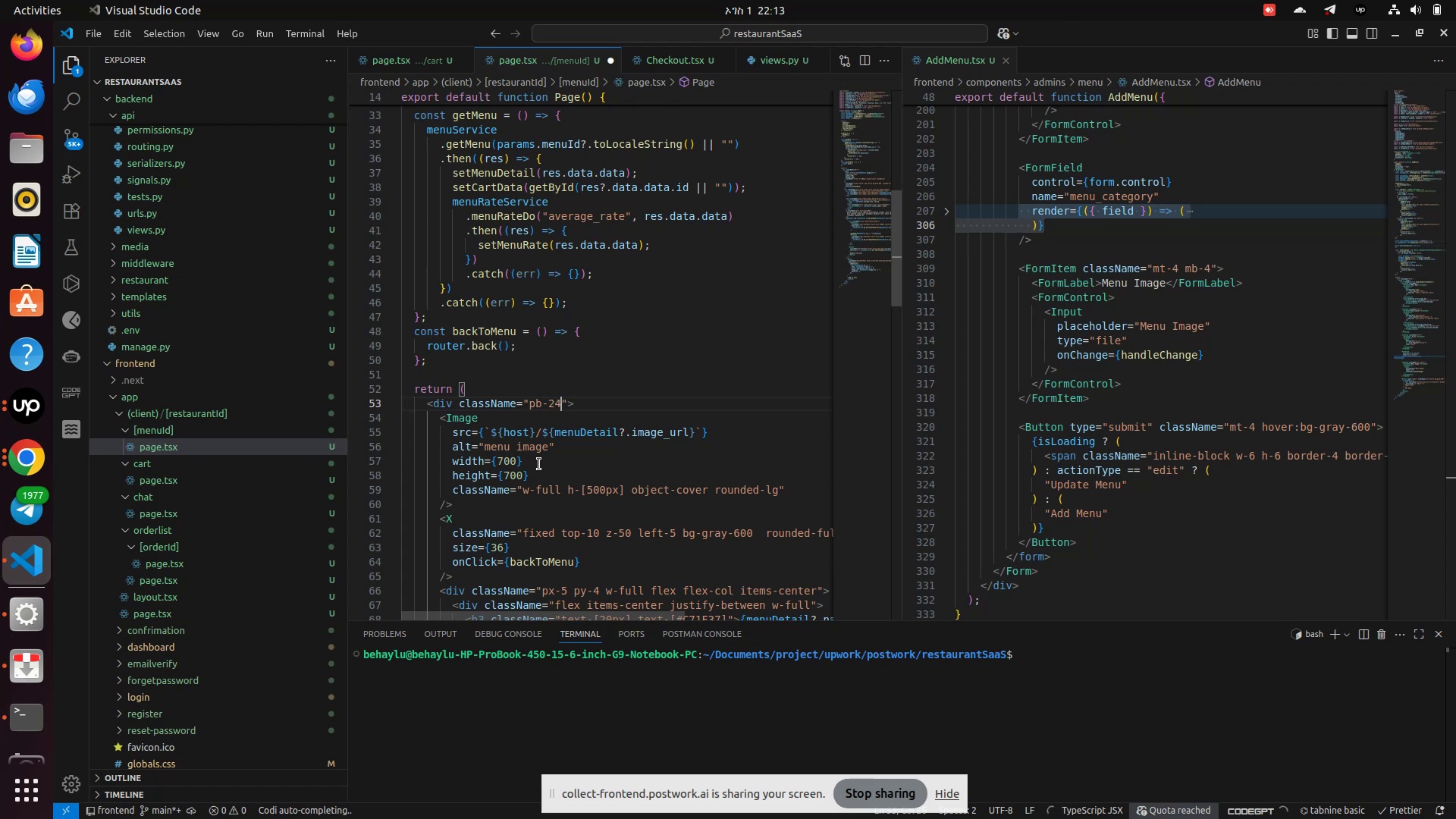 
key(Control+S)
 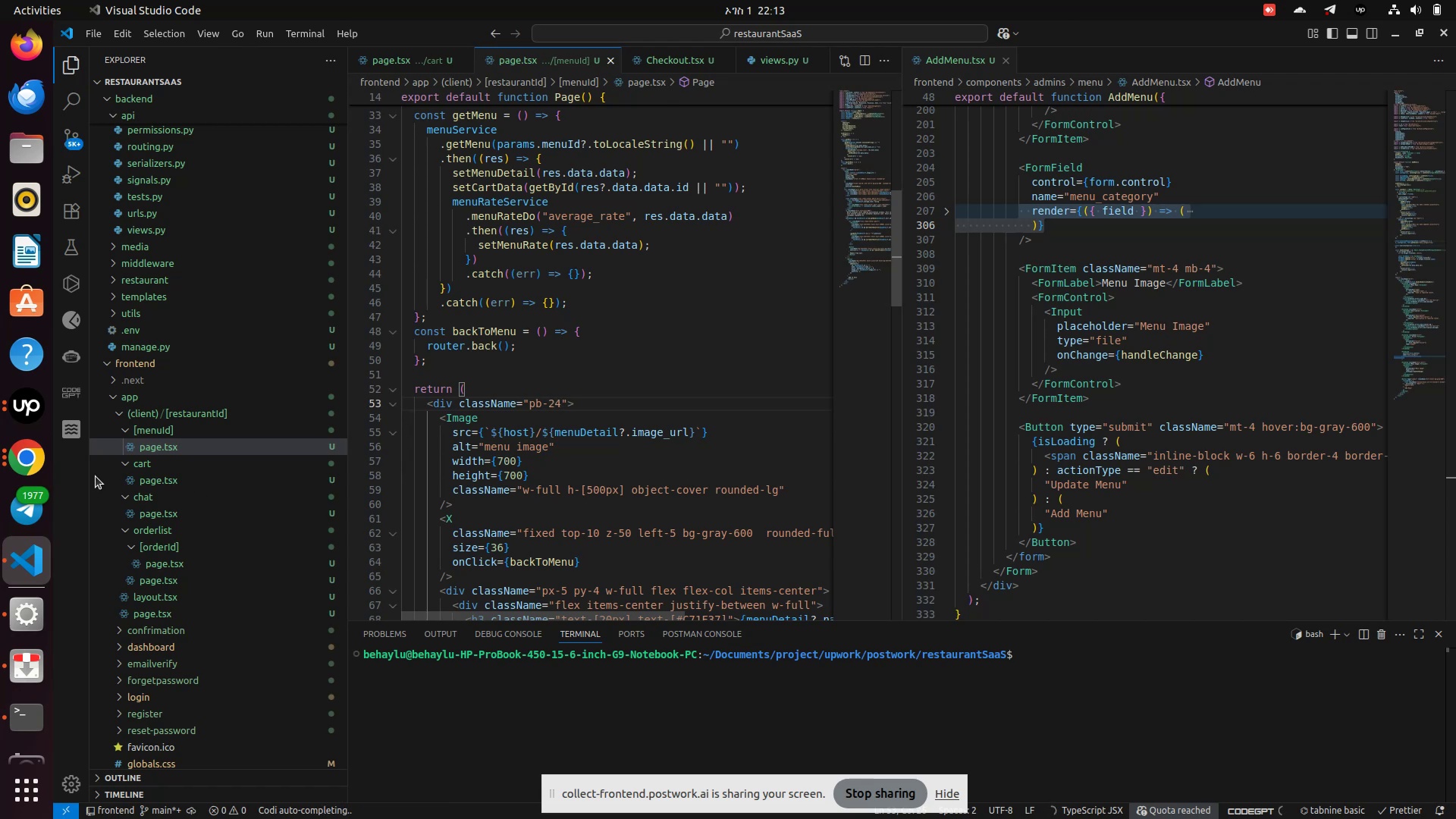 
left_click([30, 470])
 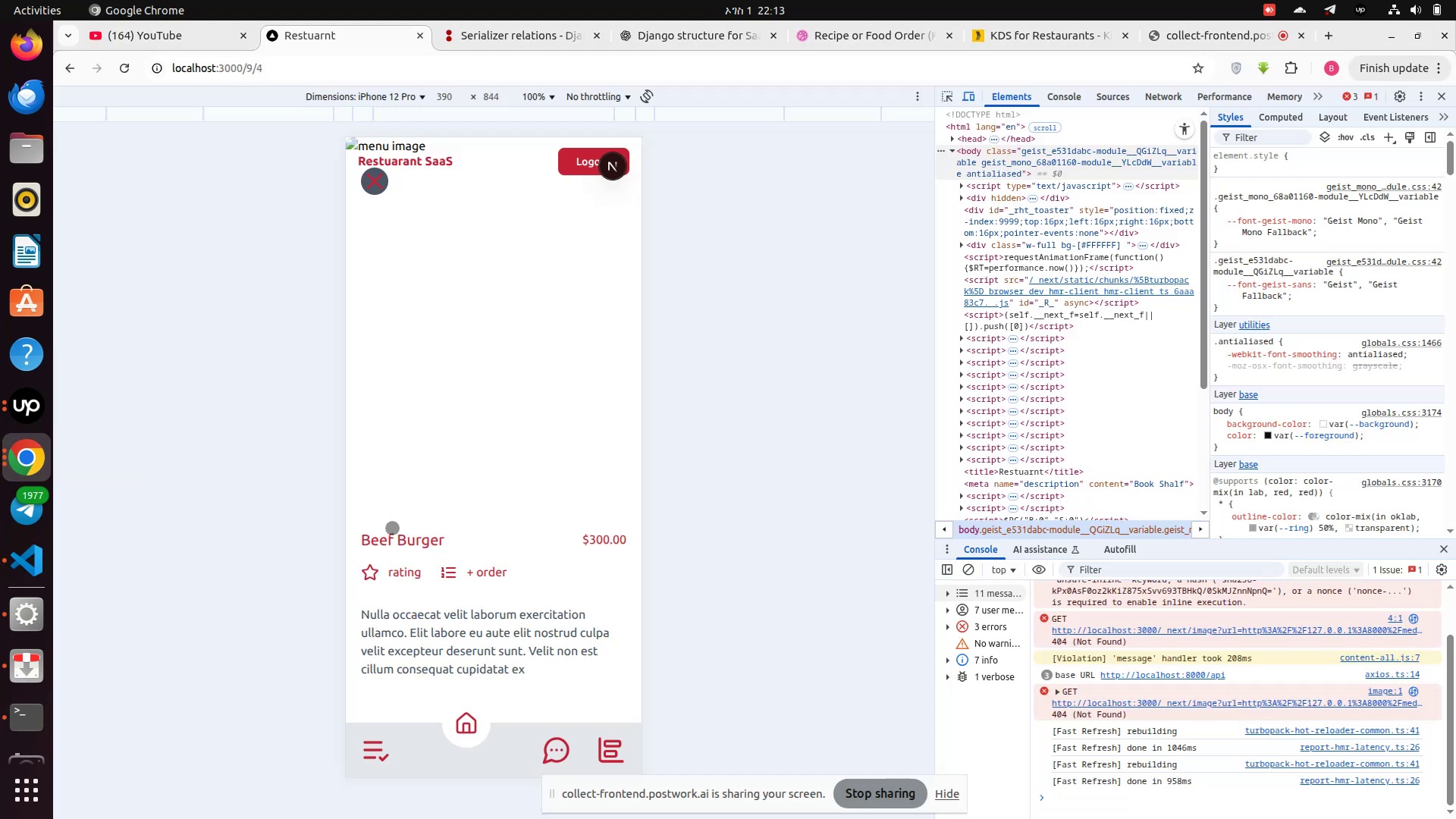 
scroll: coordinate [394, 528], scroll_direction: down, amount: 8.0
 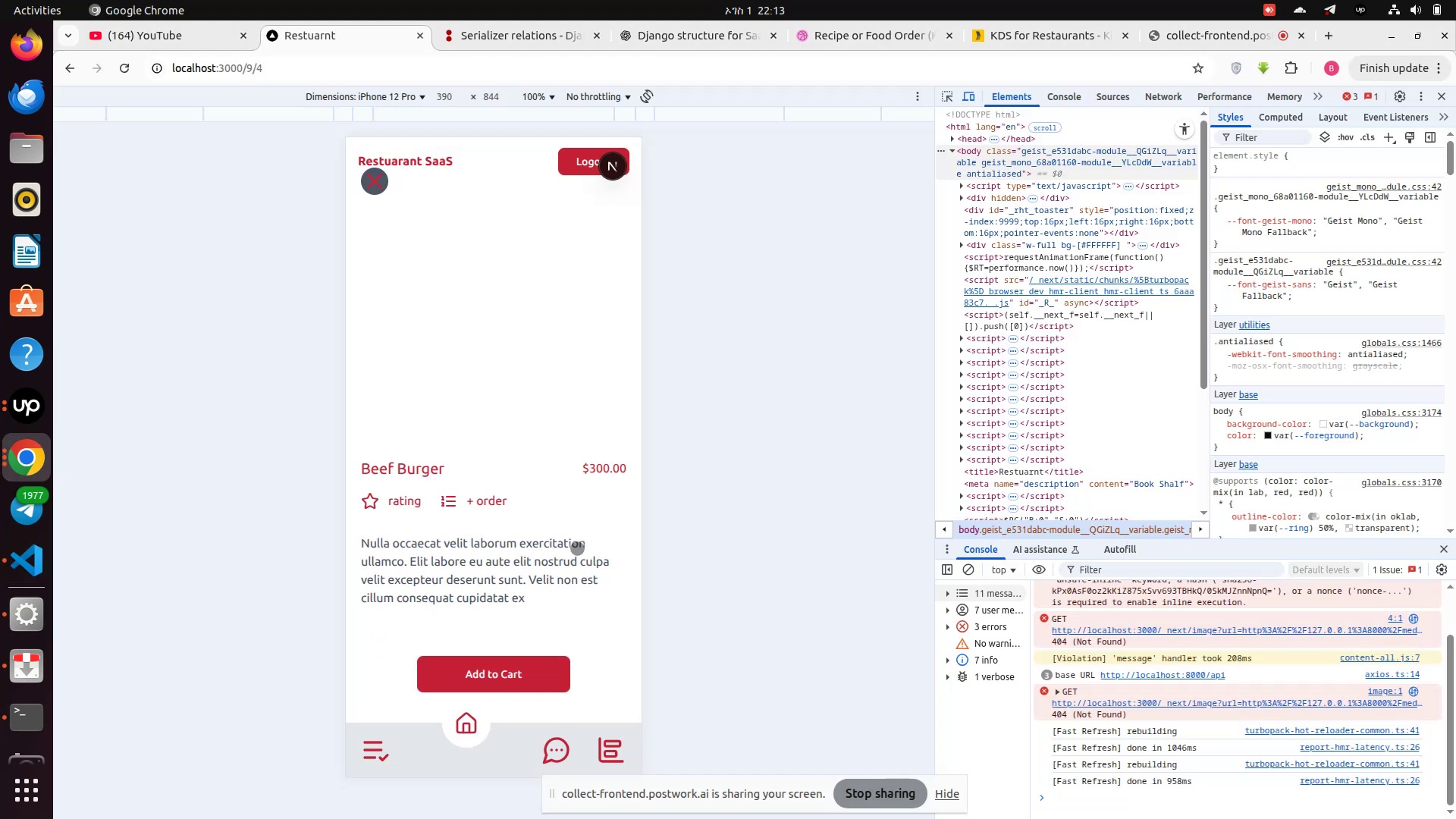 
scroll: coordinate [479, 450], scroll_direction: up, amount: 1.0
 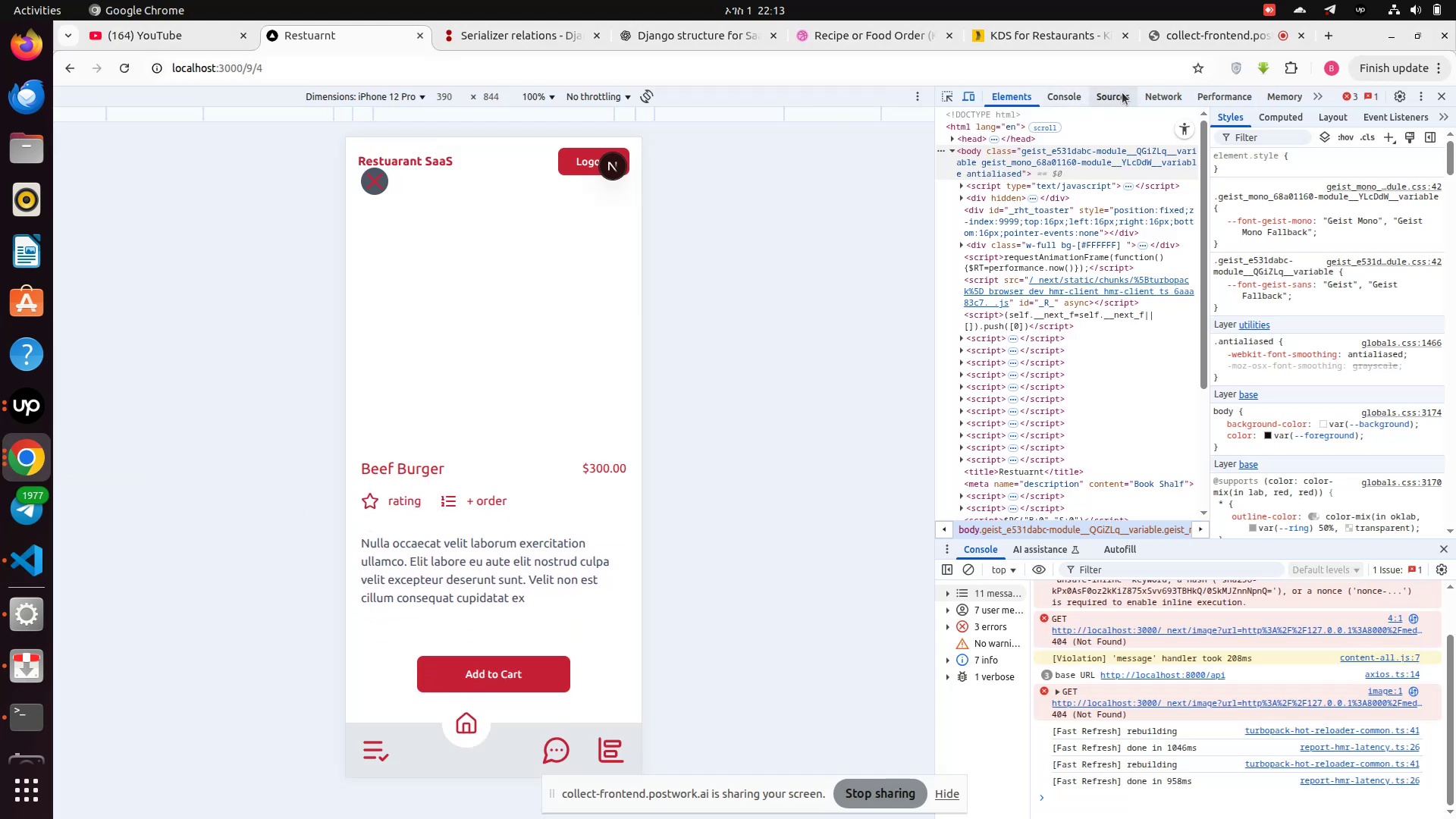 
left_click([1063, 94])
 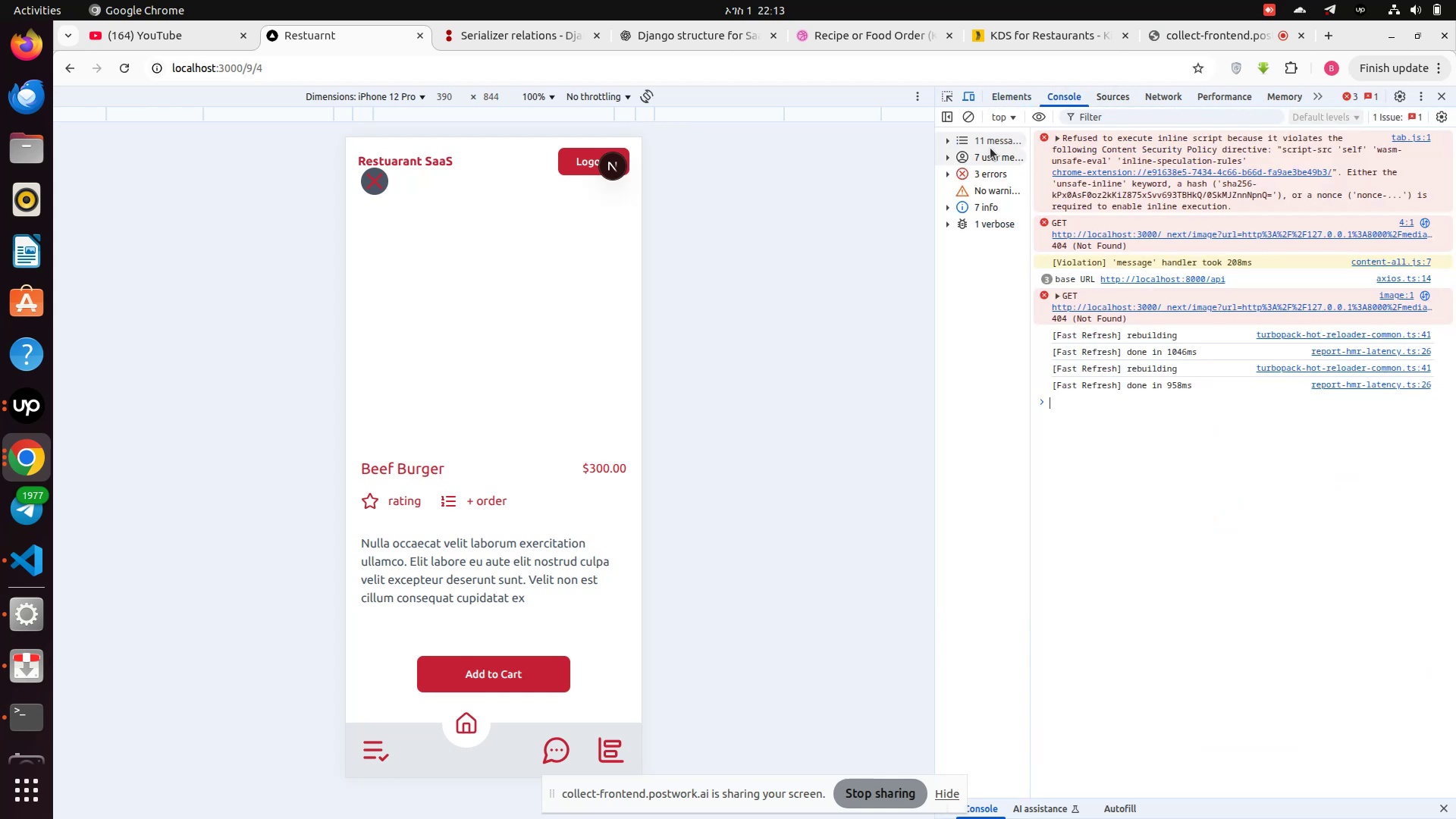 
left_click([971, 124])
 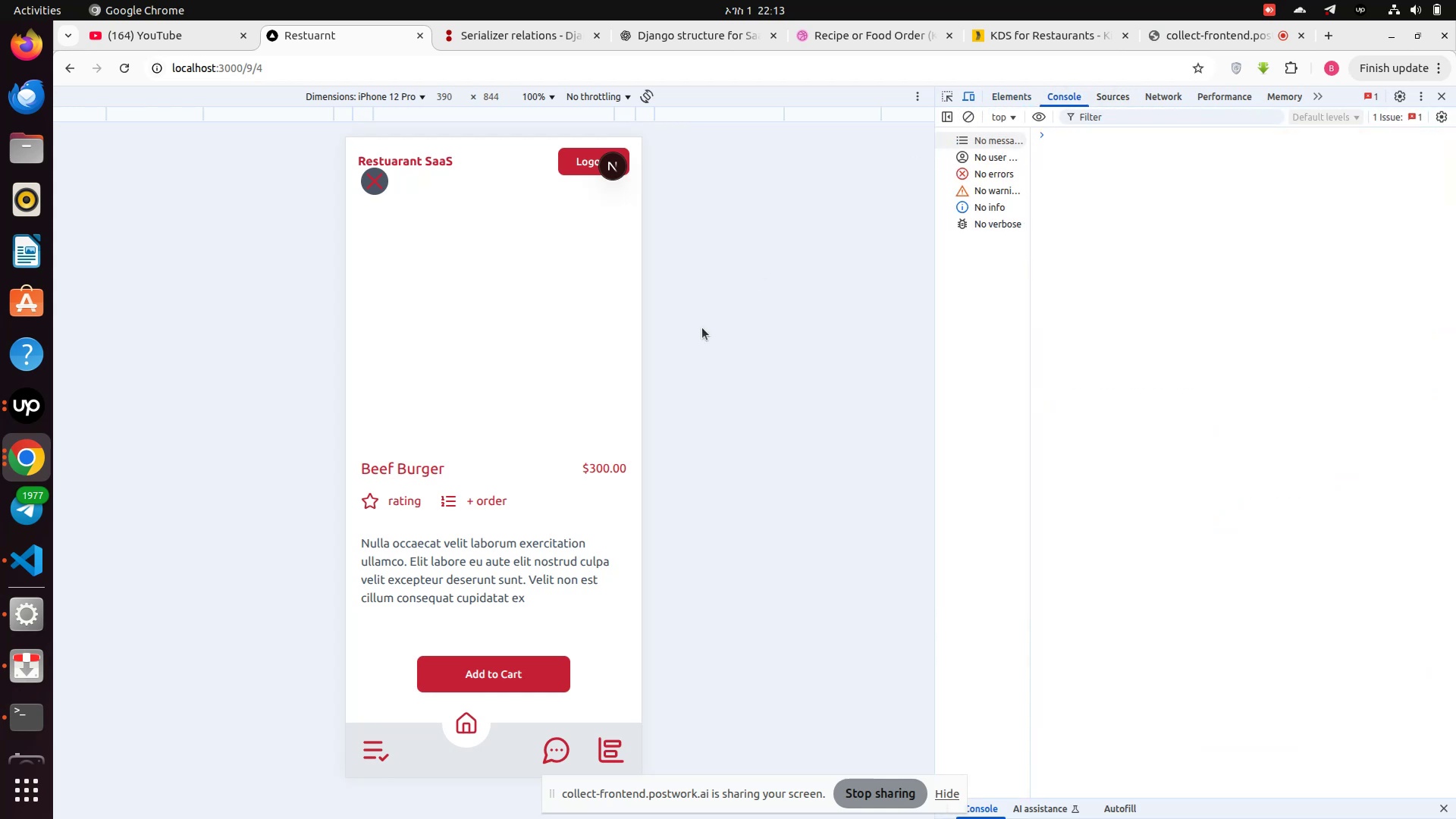 
wait(6.76)
 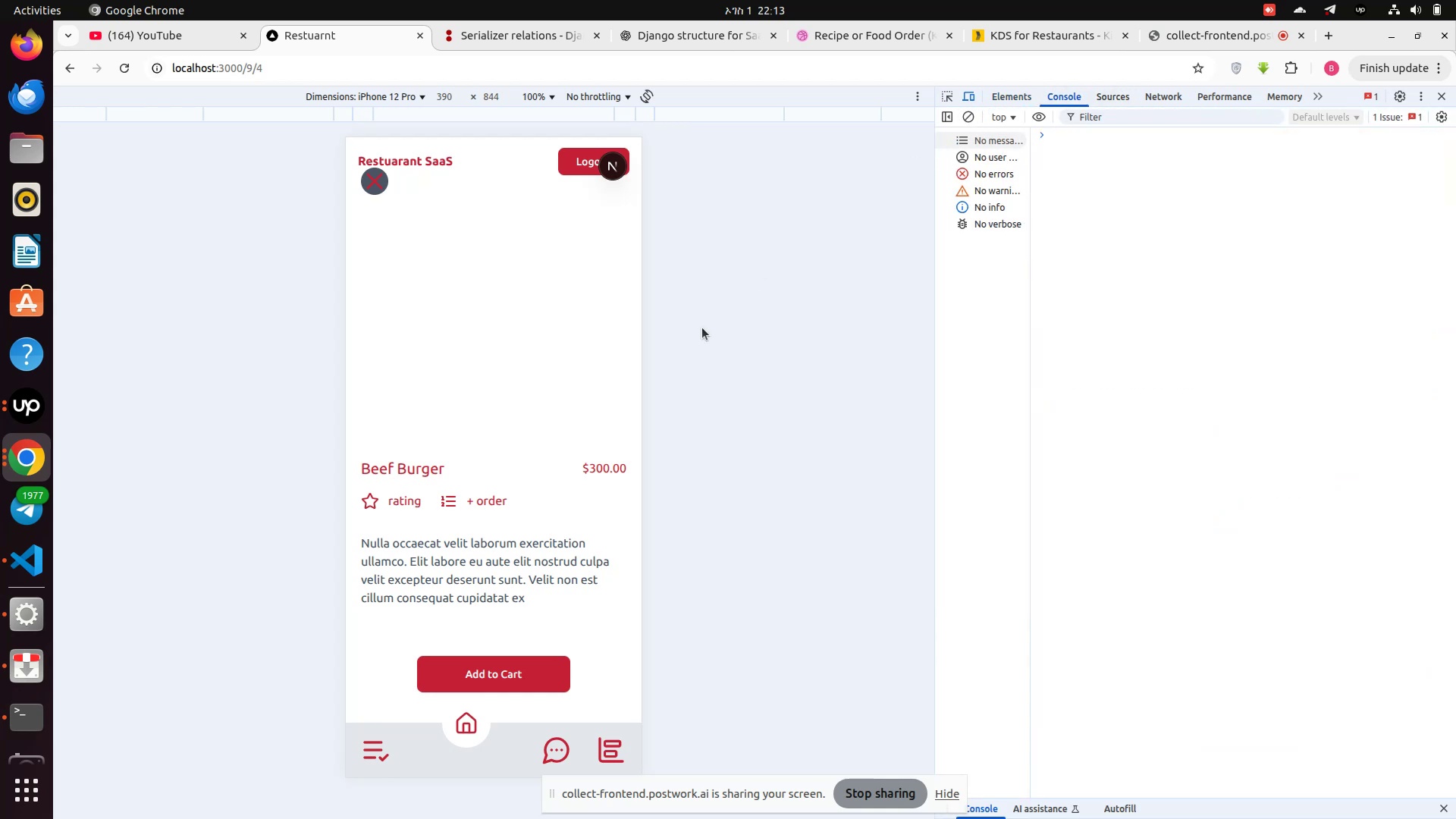 
left_click([502, 670])
 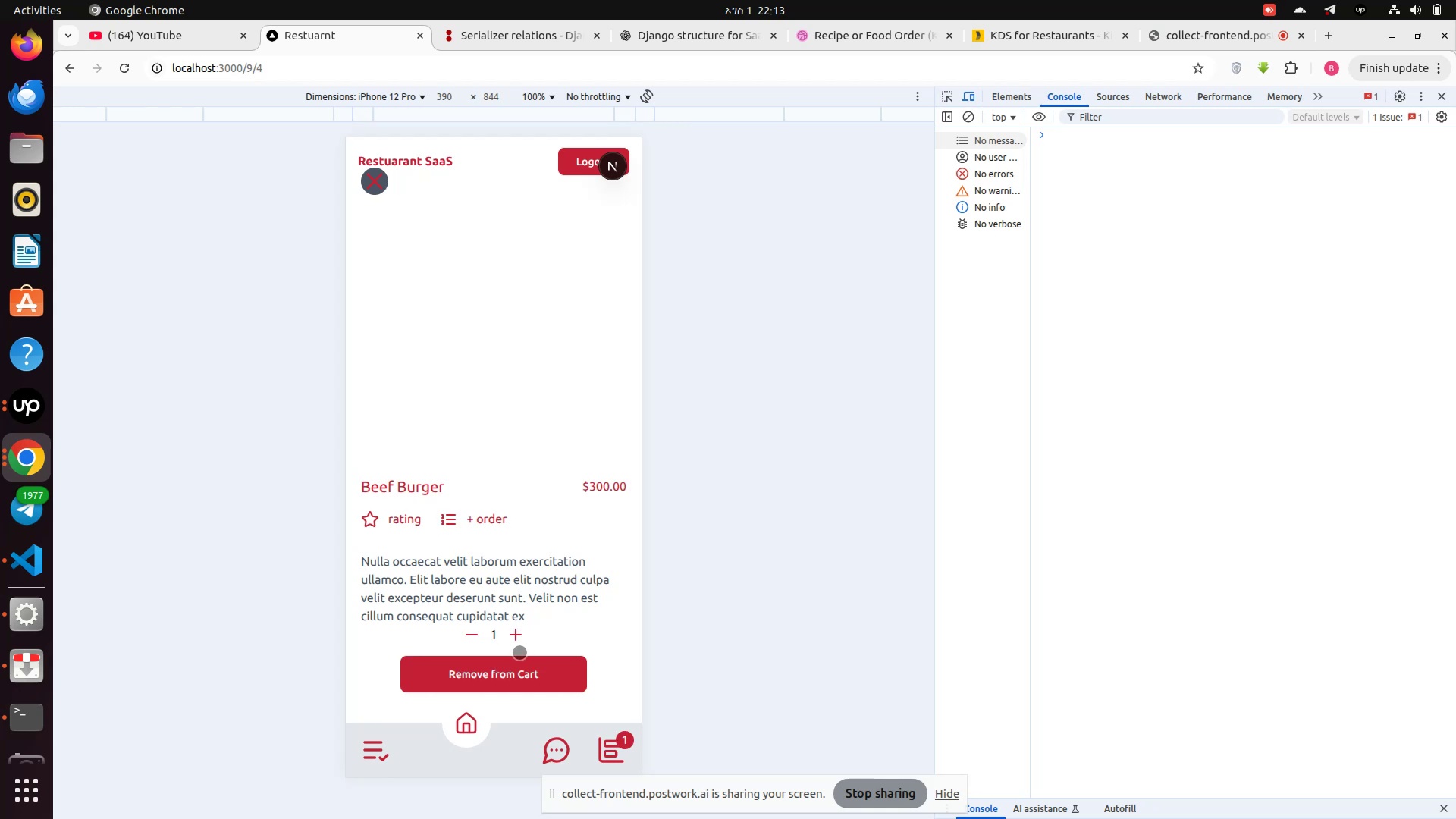 
left_click([515, 642])
 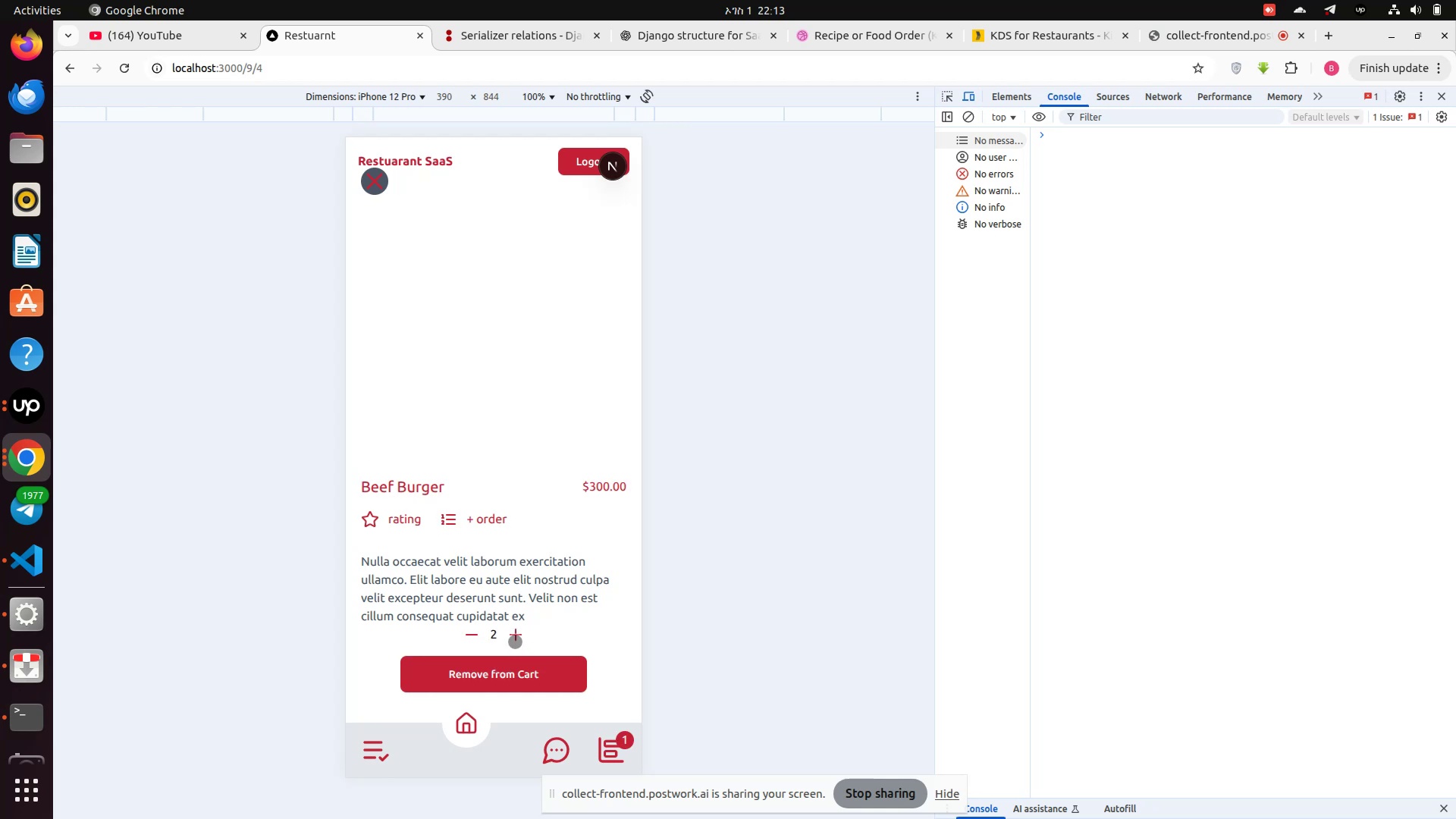 
left_click([515, 642])
 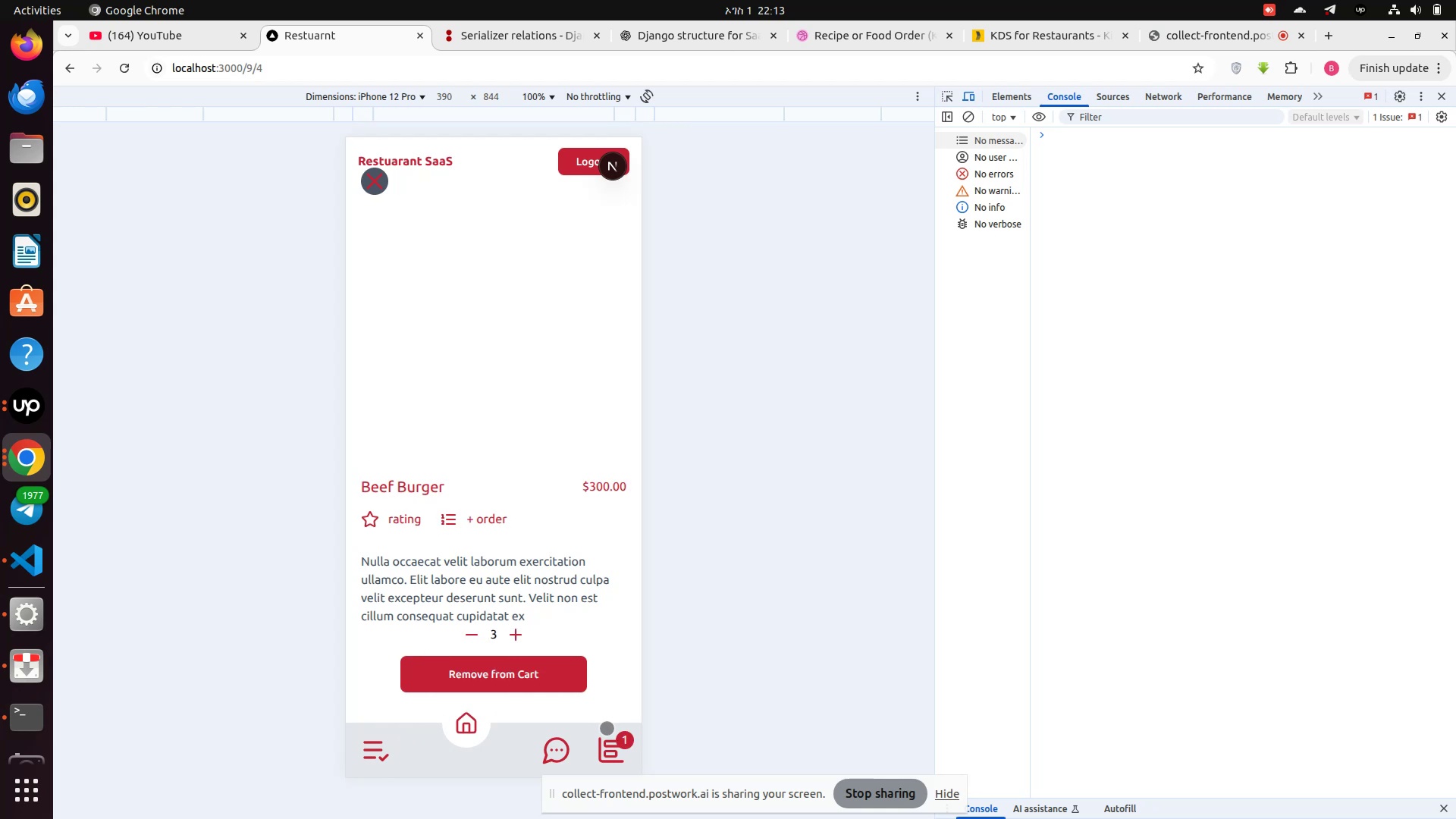 
left_click([608, 748])
 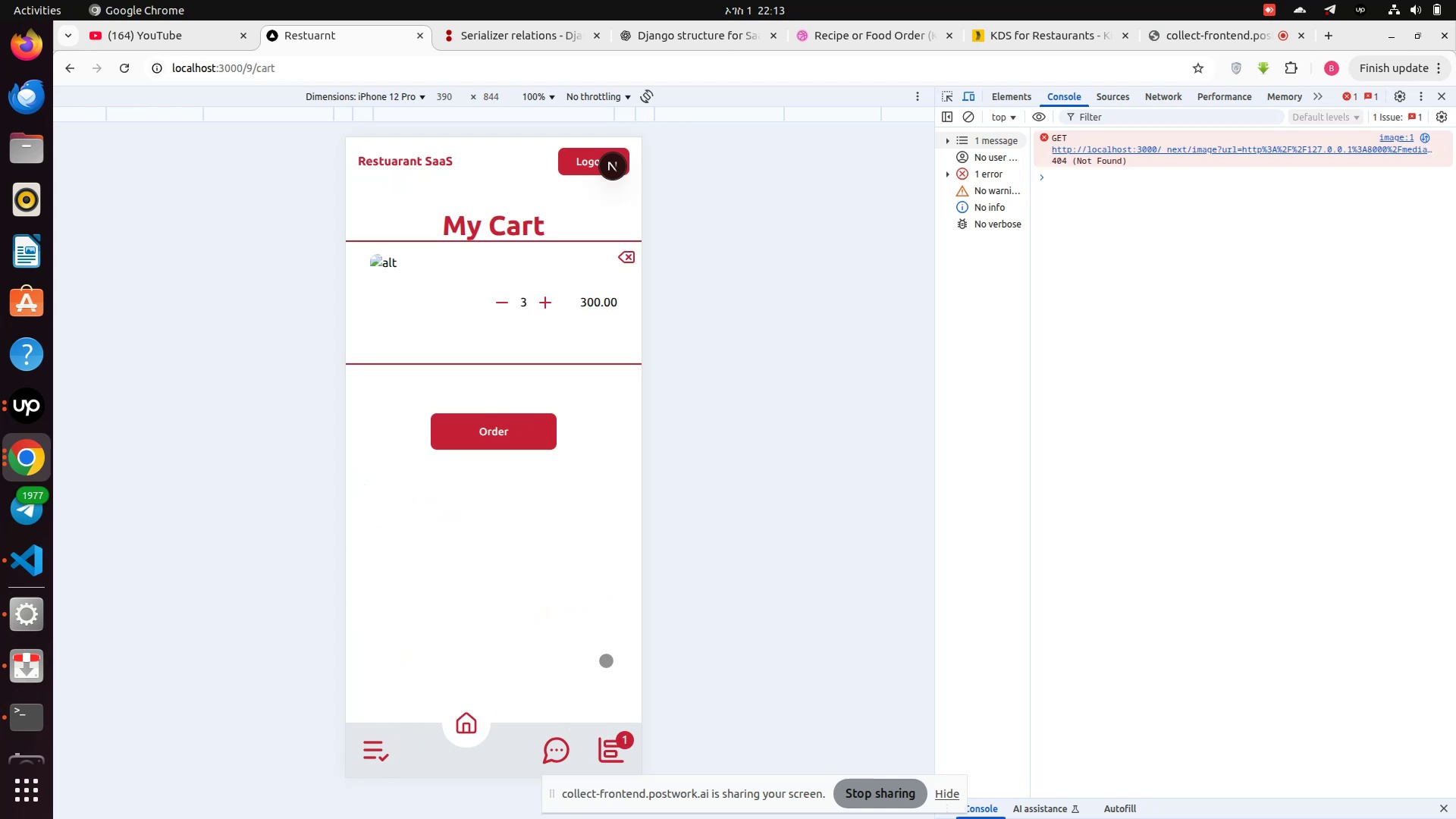 
wait(8.42)
 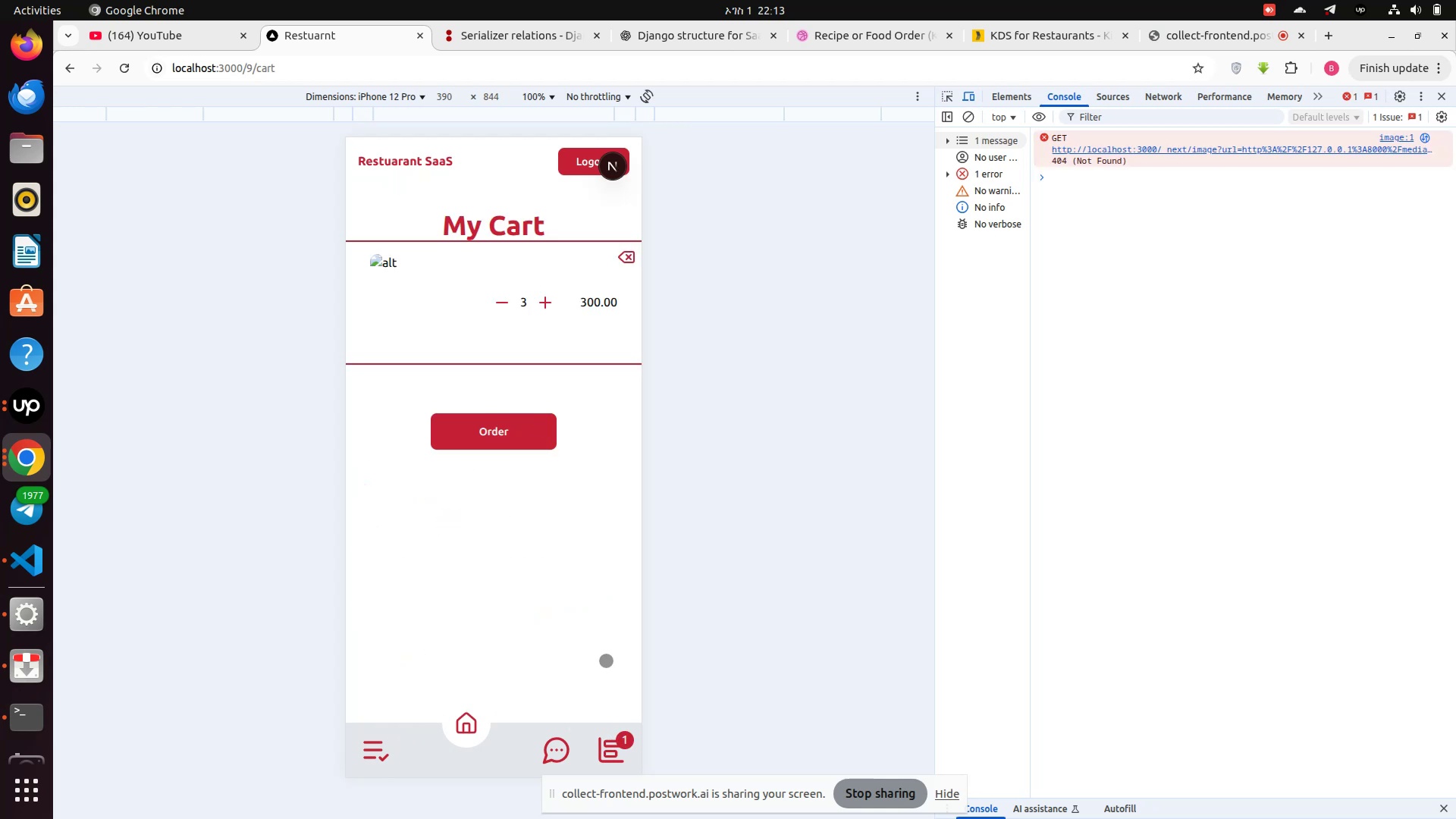 
left_click([468, 730])
 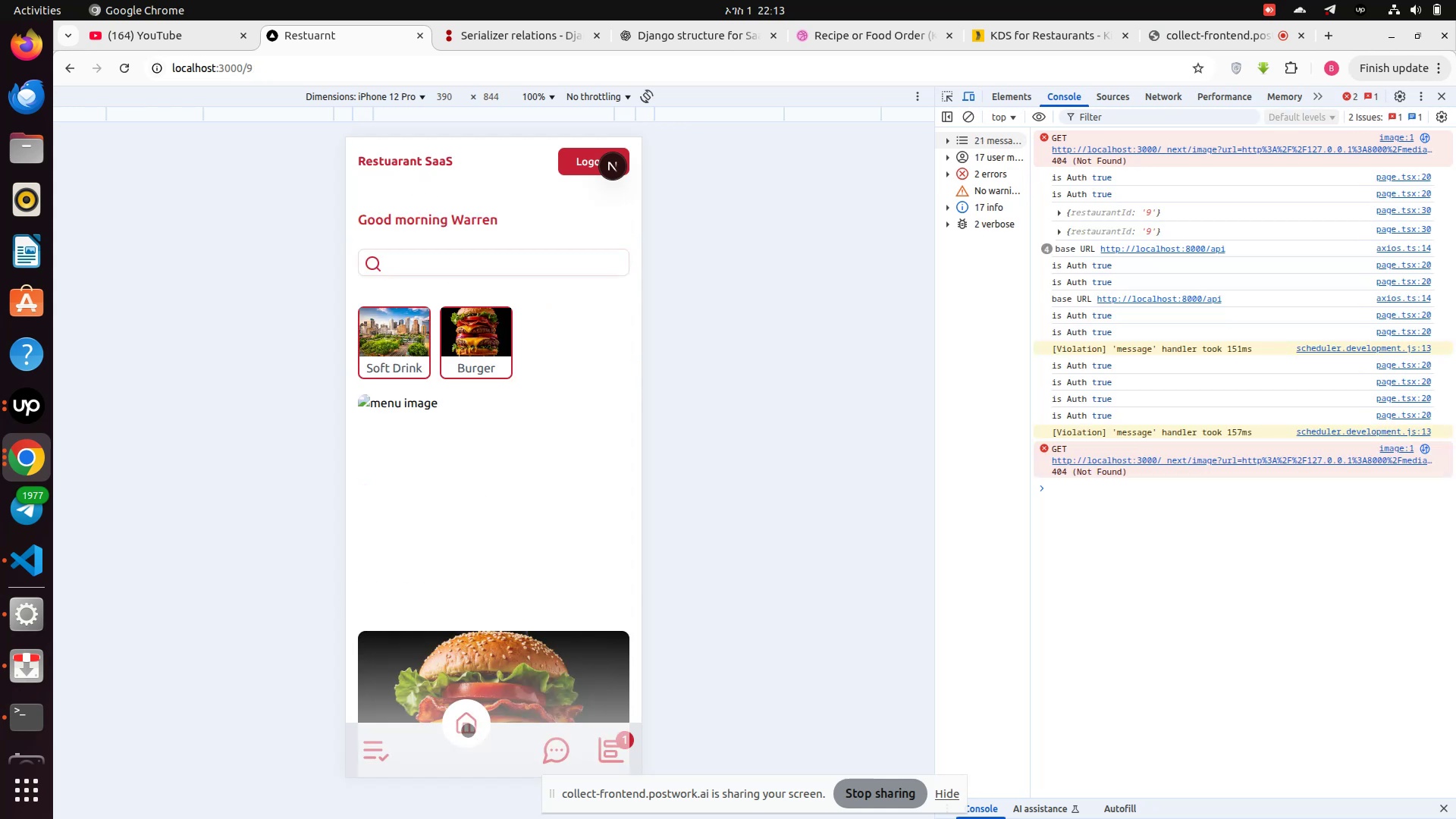 
left_click([472, 366])
 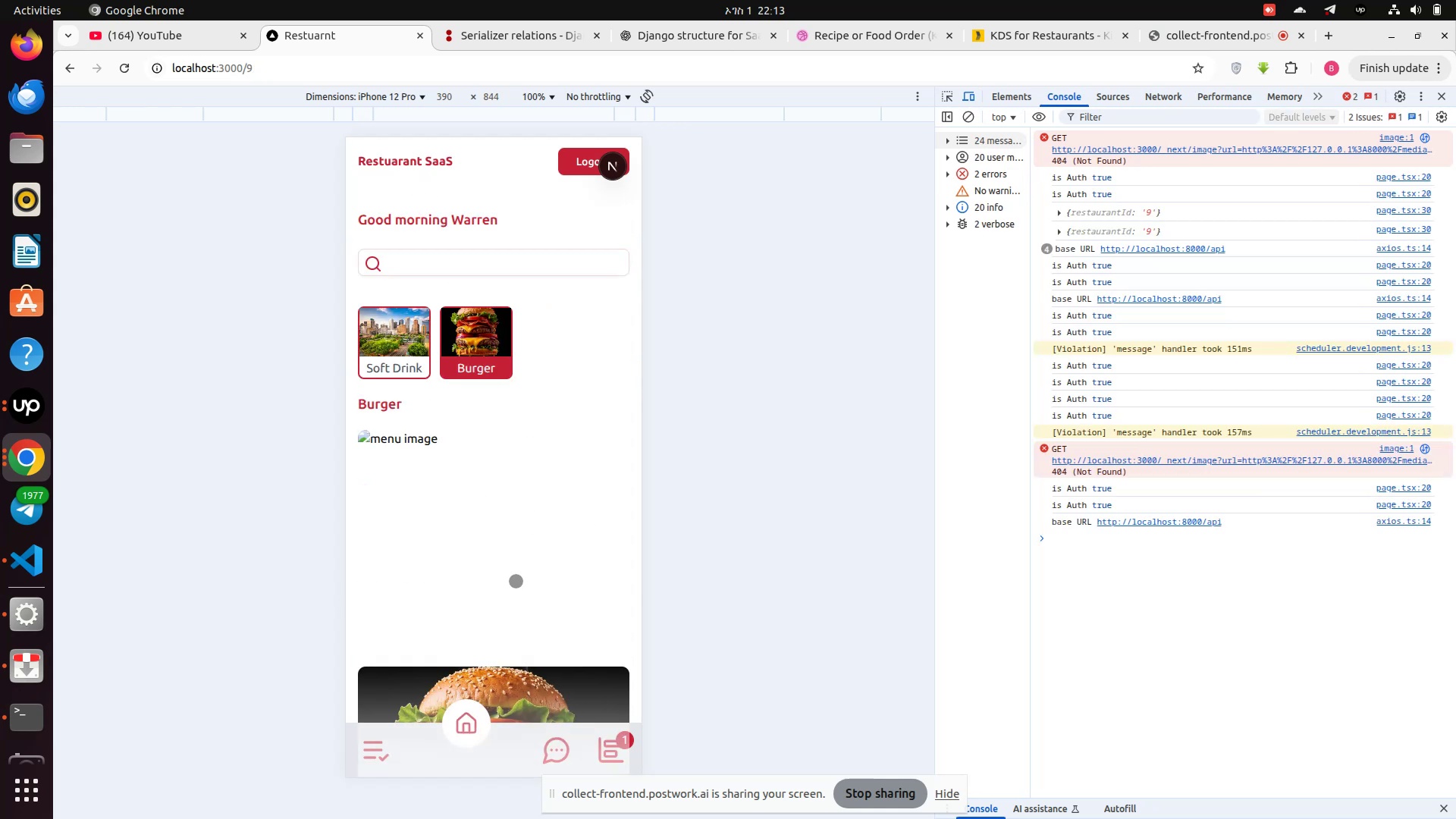 
scroll: coordinate [507, 596], scroll_direction: down, amount: 10.0
 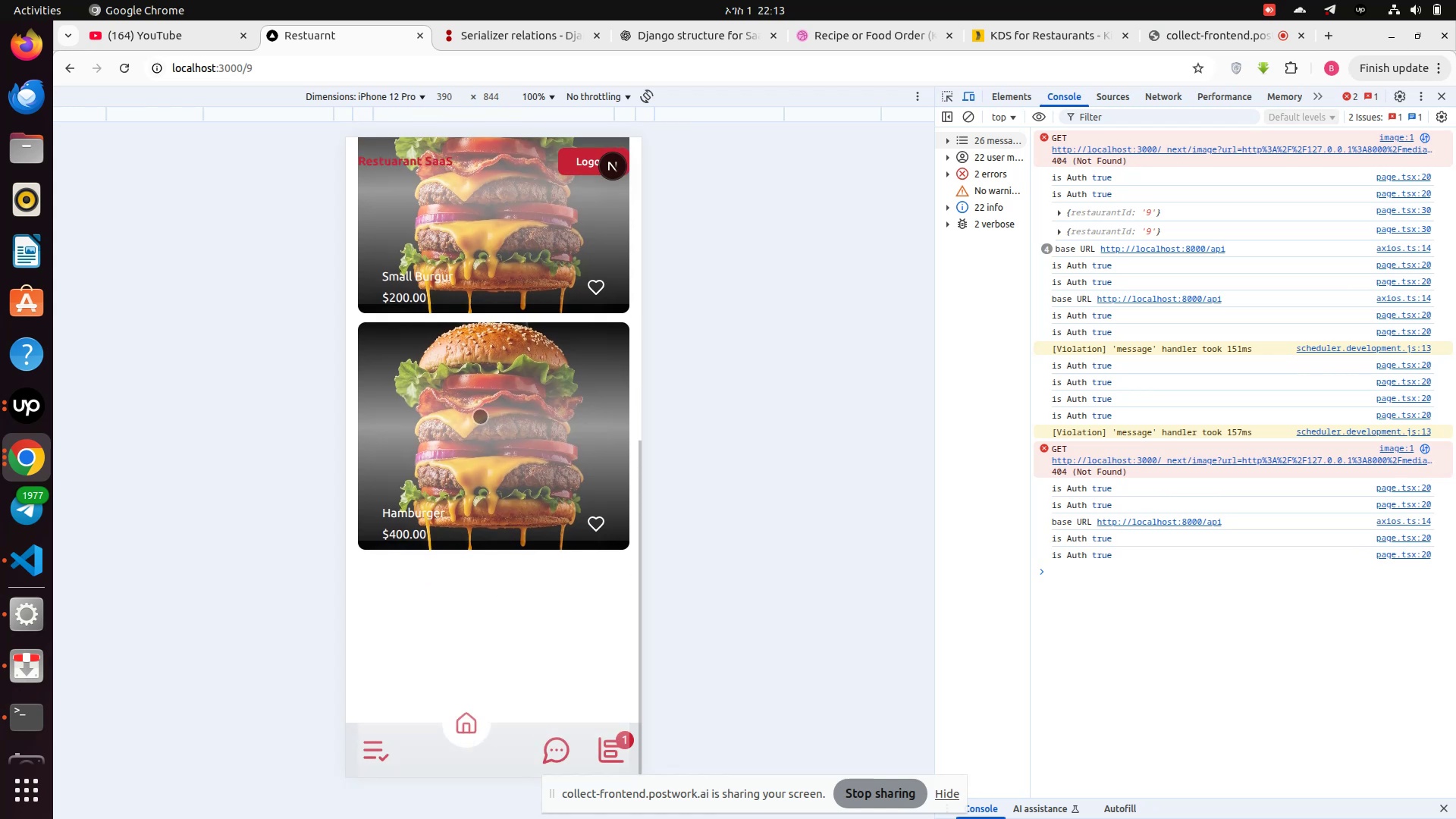 
left_click([480, 416])
 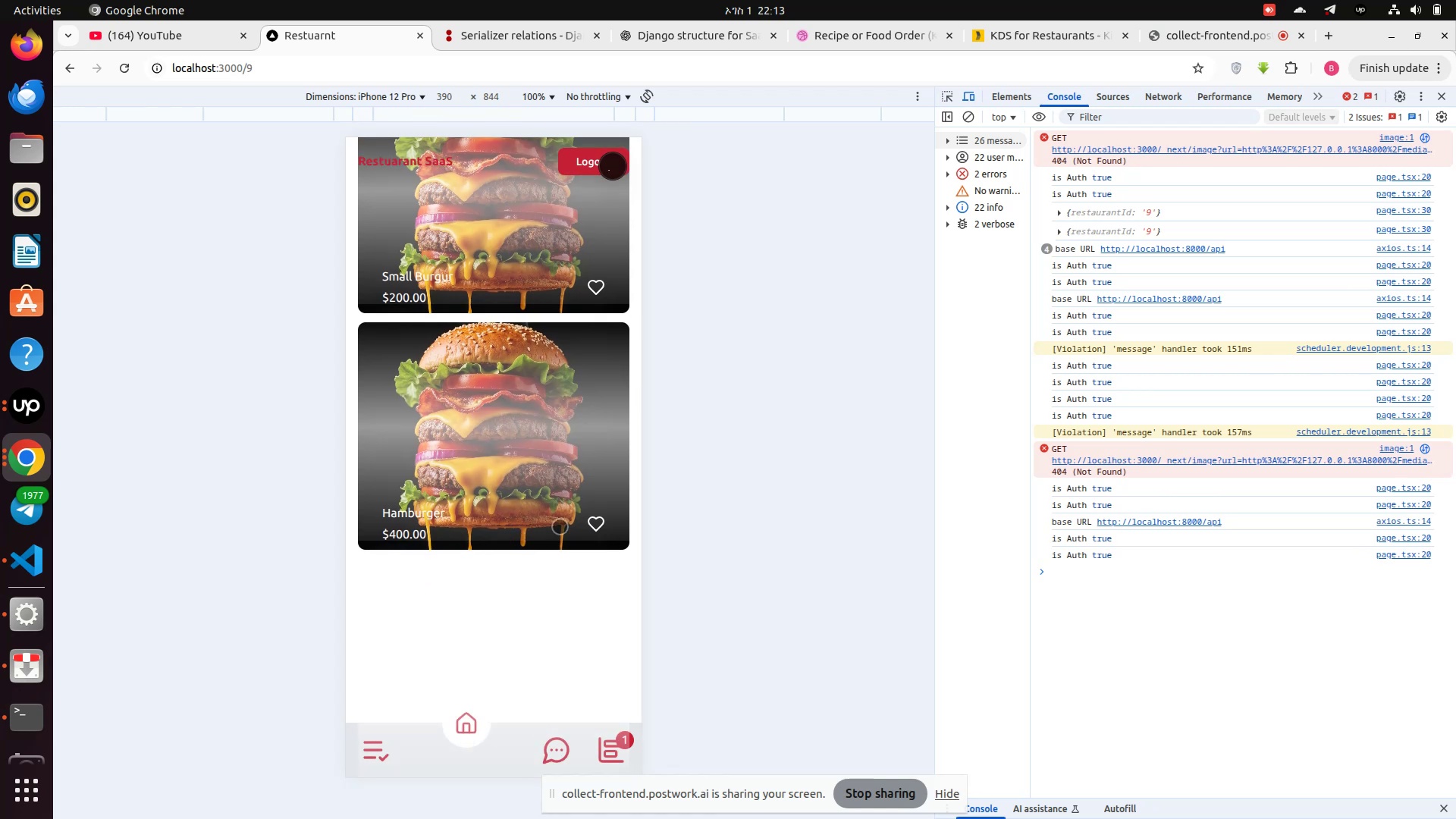 
scroll: coordinate [470, 624], scroll_direction: down, amount: 7.0
 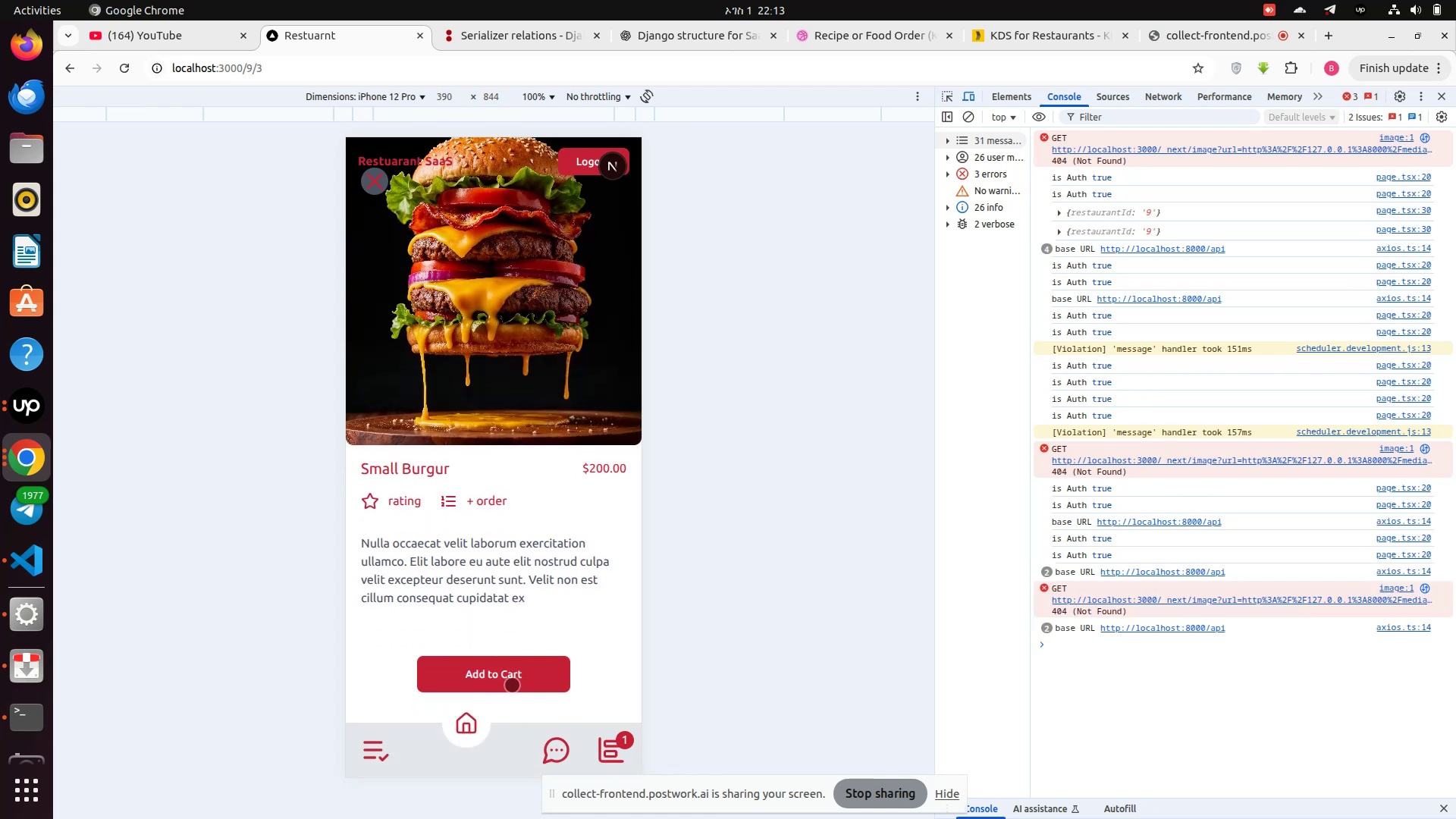 
left_click([512, 685])
 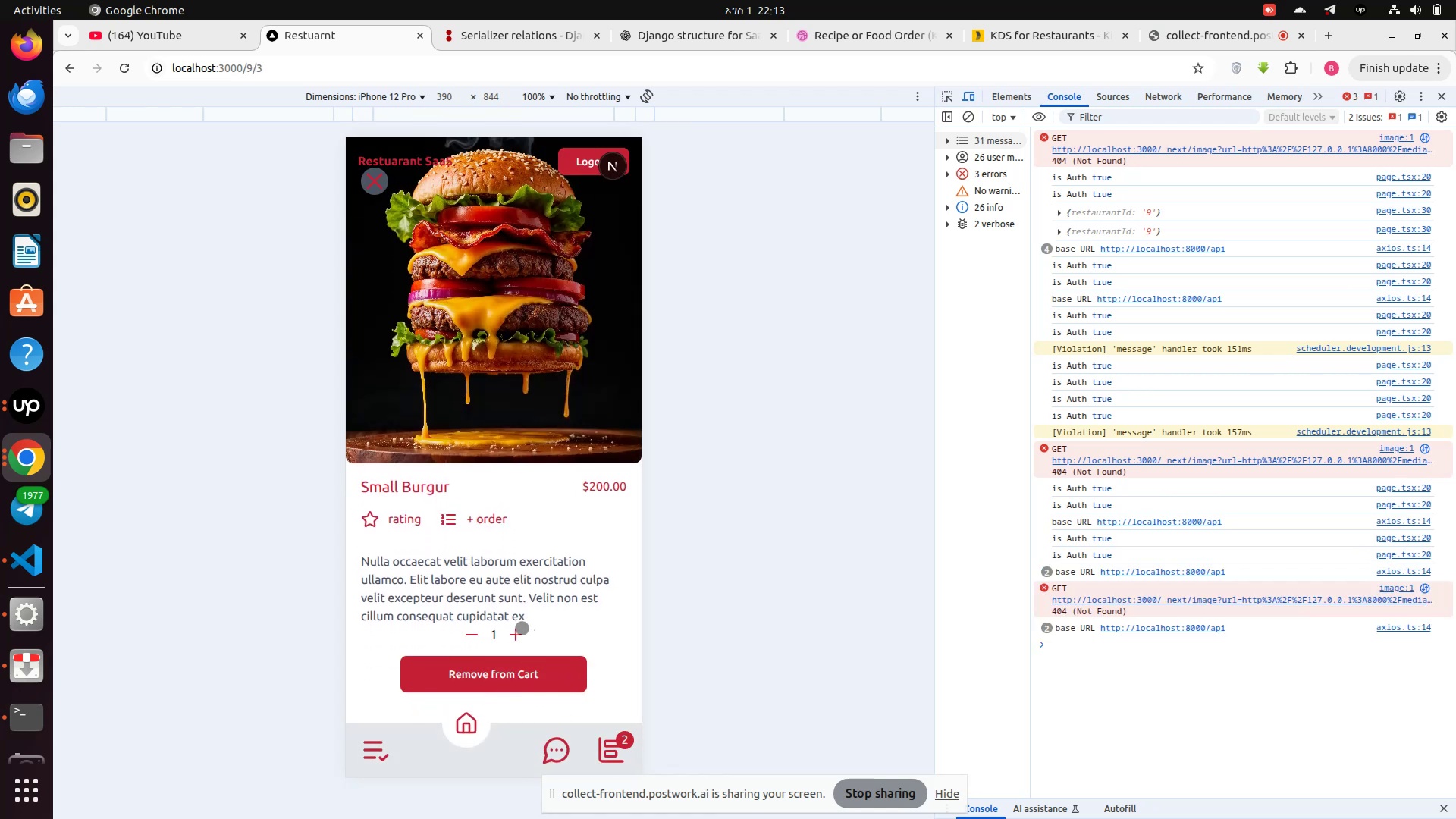 
left_click([517, 633])
 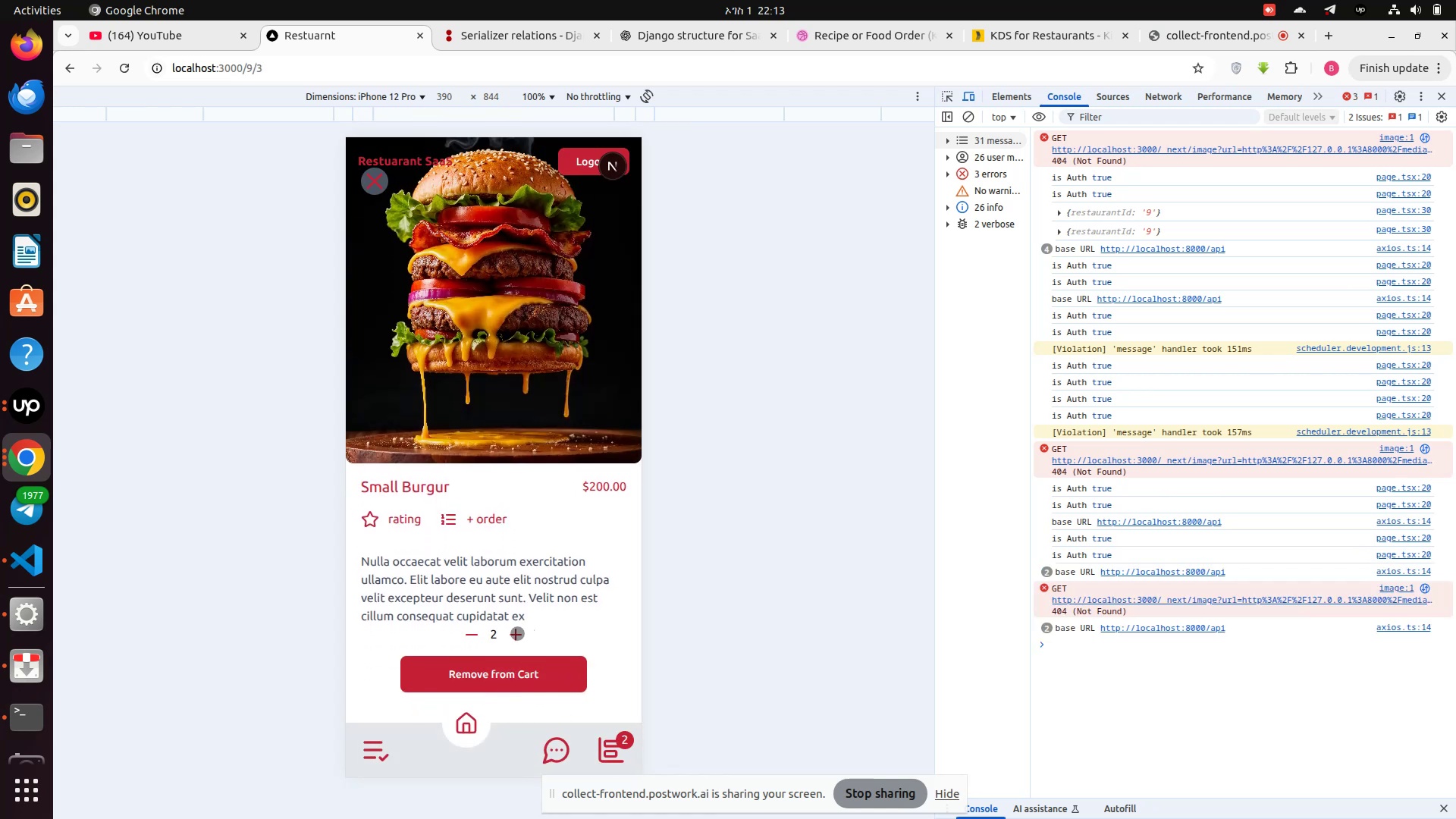 
left_click([517, 633])
 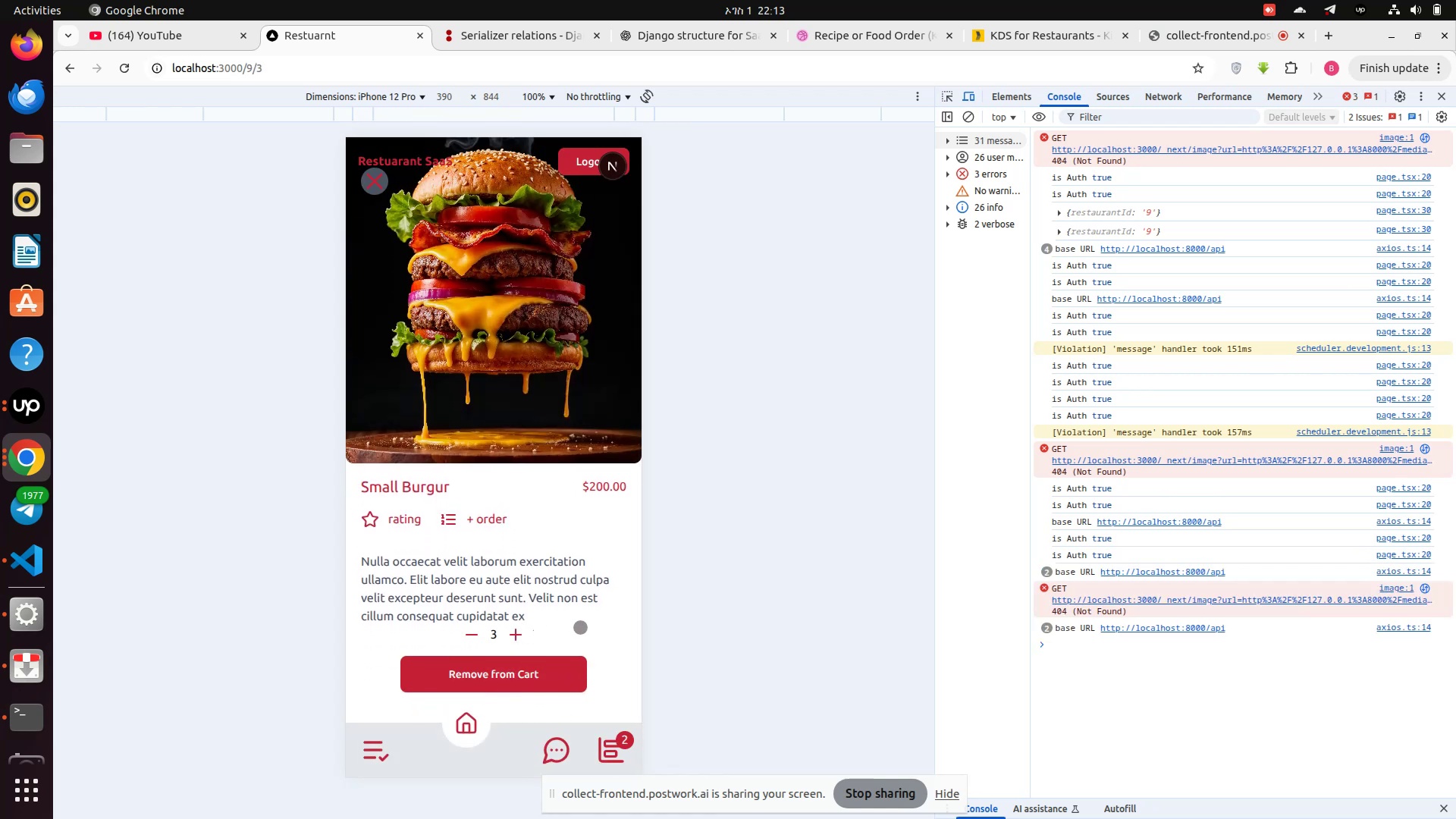 
left_click([580, 627])
 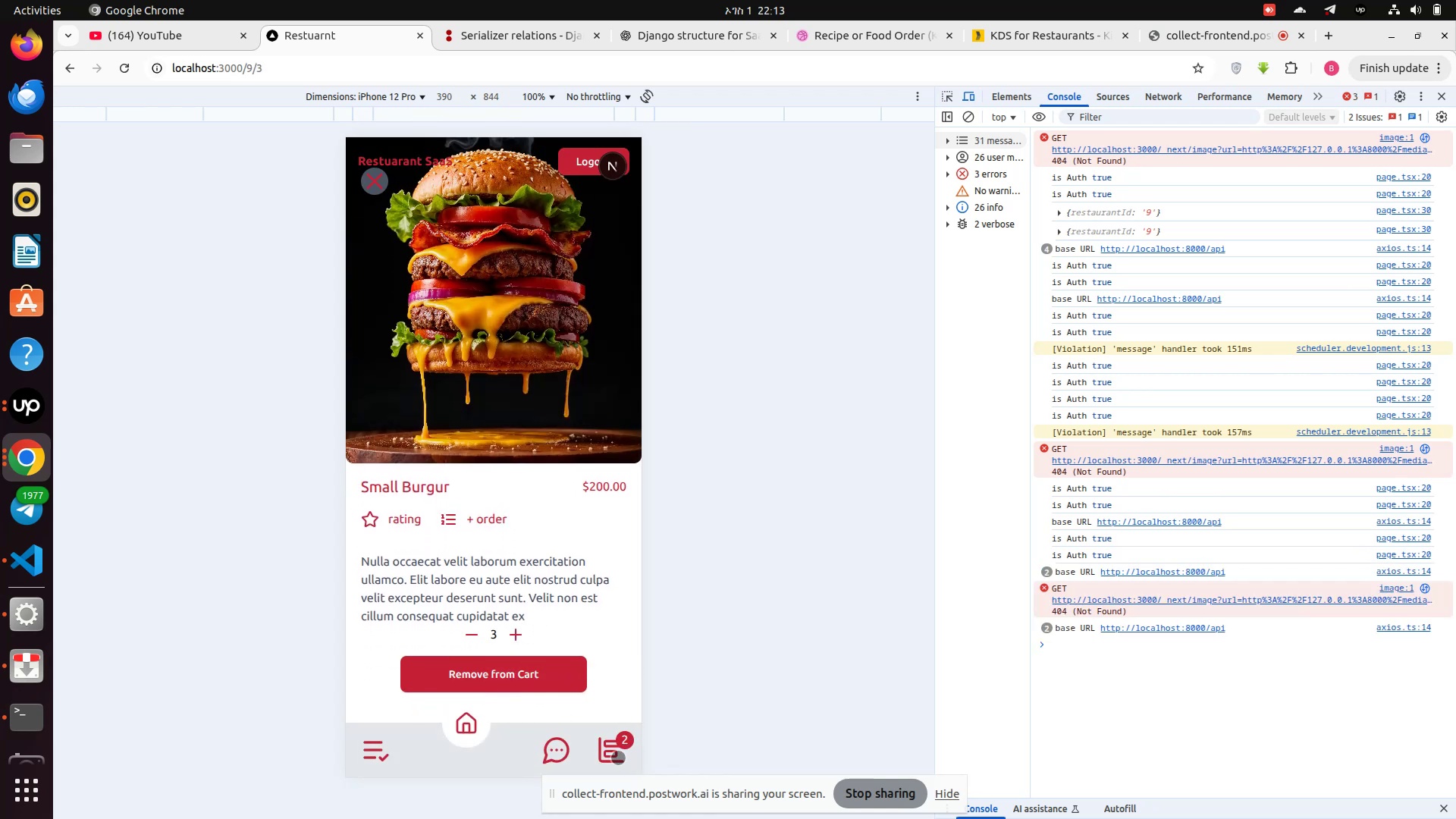 
left_click([617, 759])
 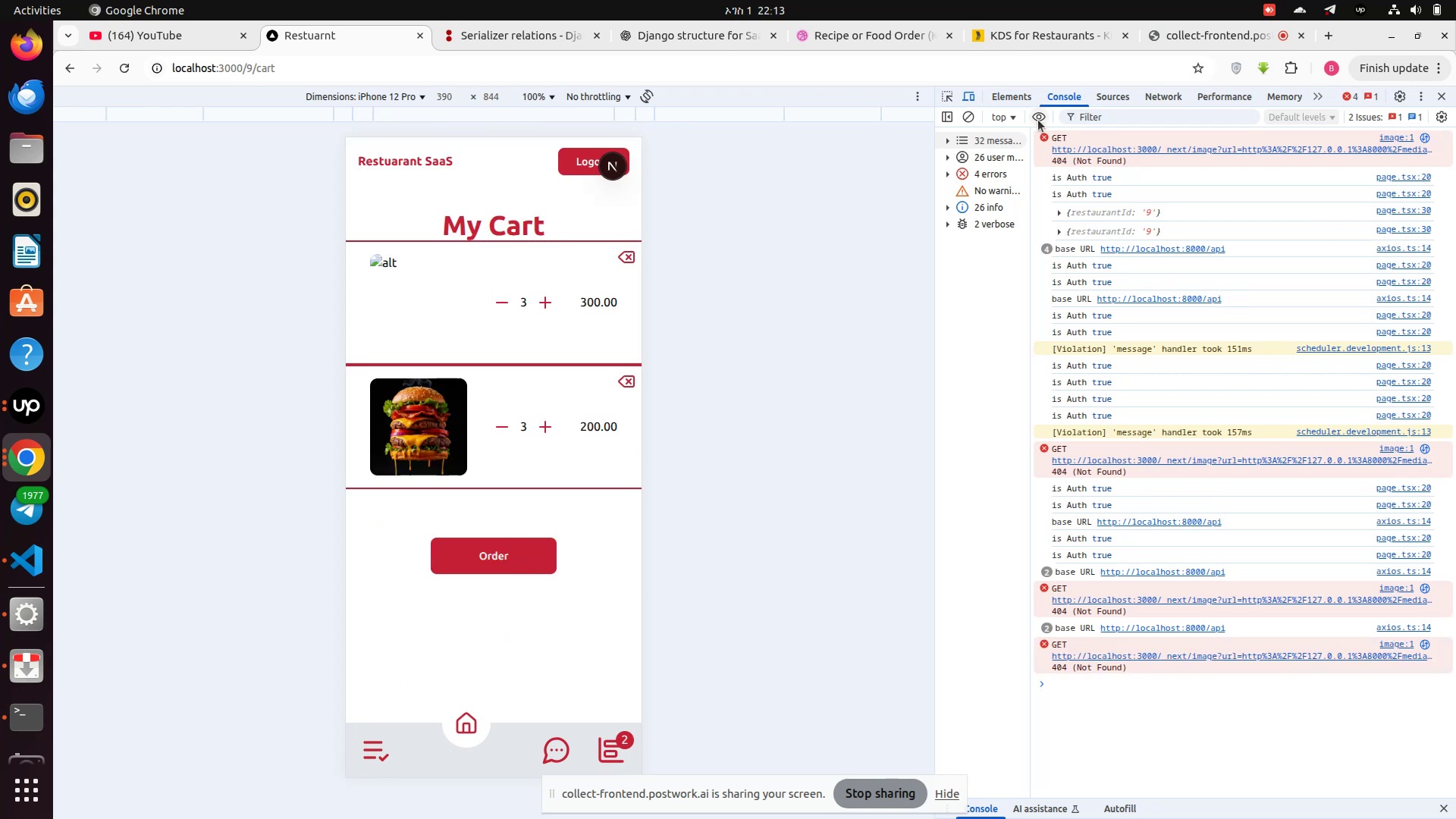 
left_click([967, 116])
 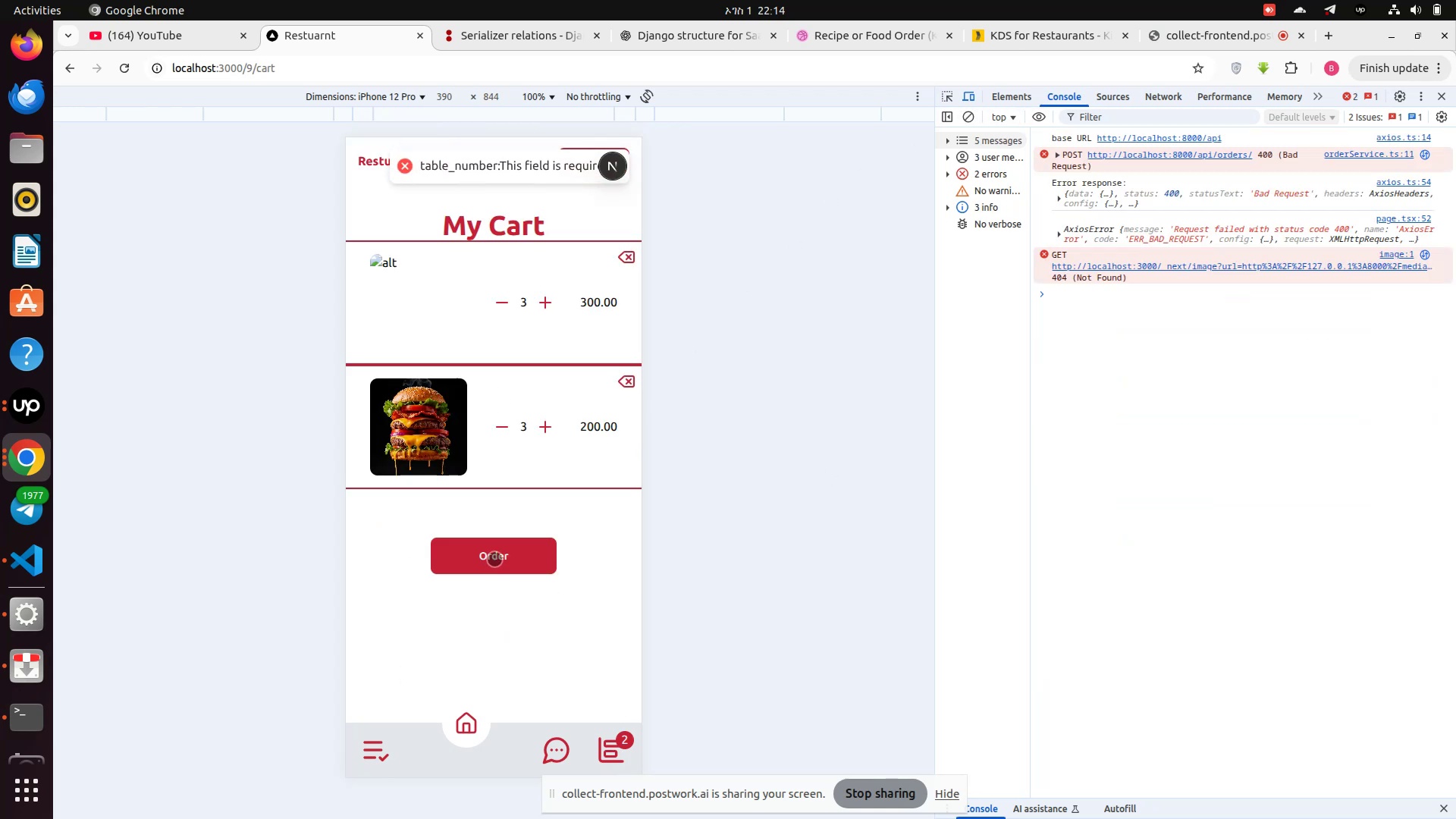 
wait(8.55)
 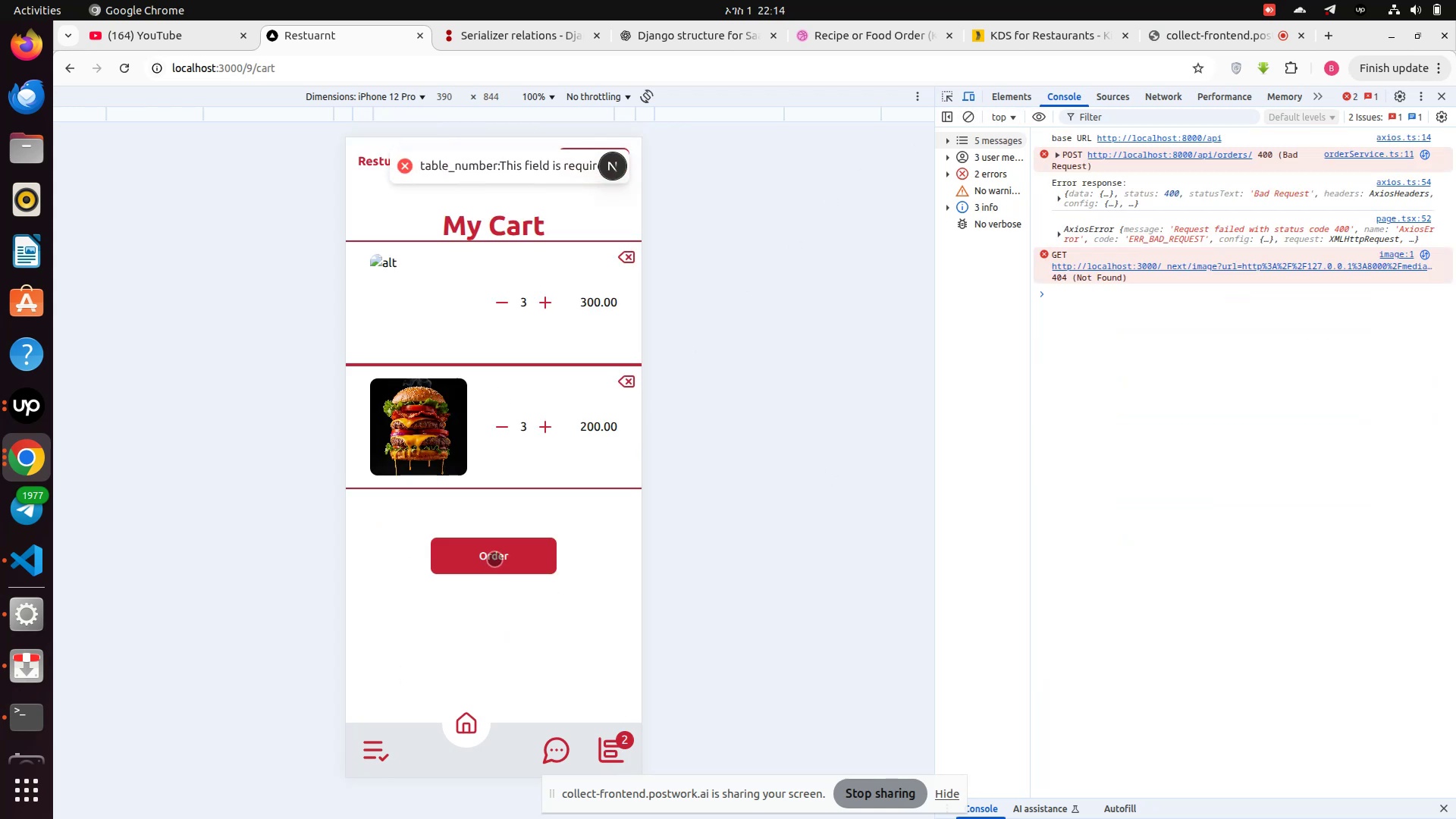 
left_click([12, 560])
 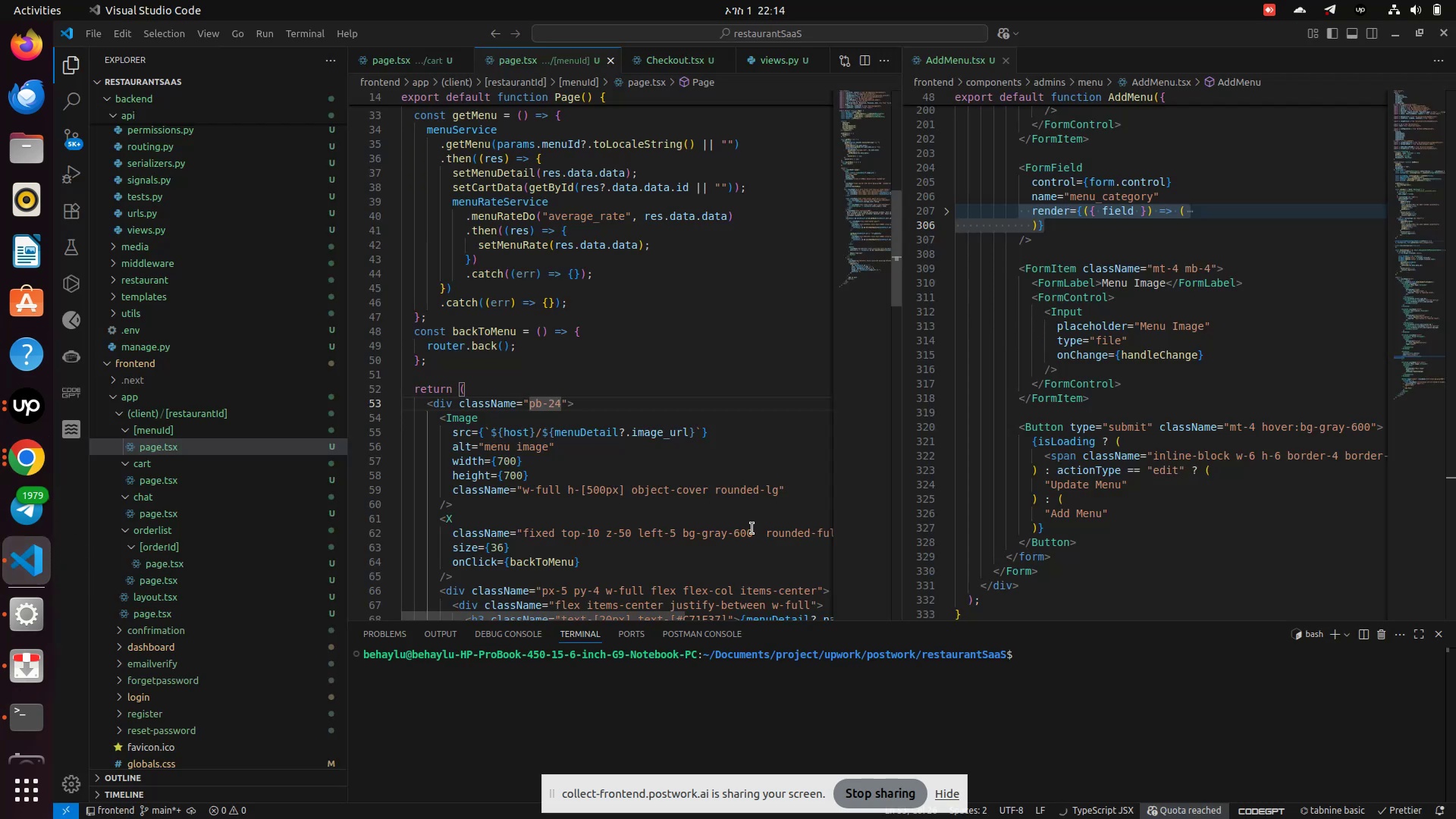 
scroll: coordinate [752, 529], scroll_direction: down, amount: 8.0
 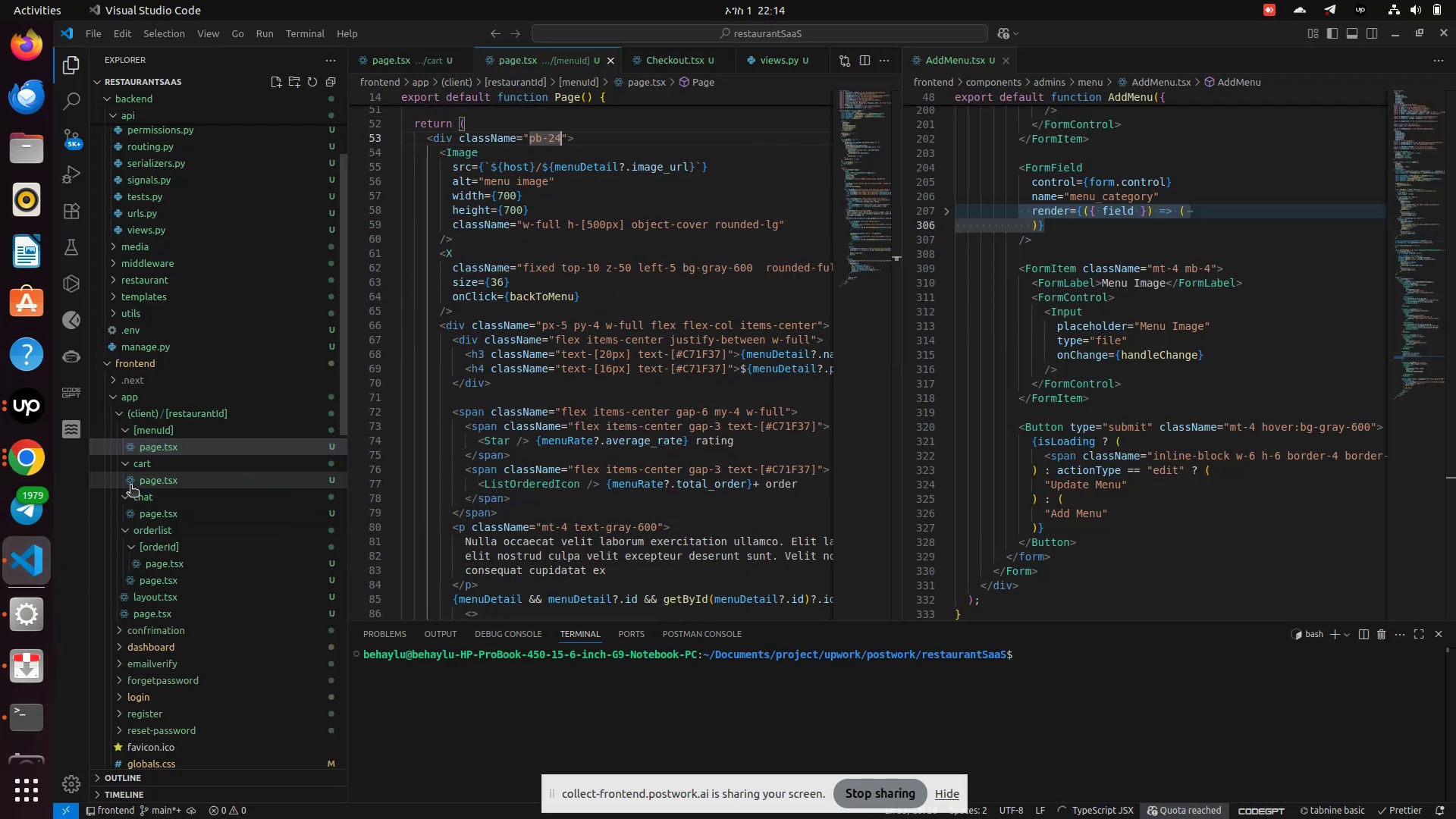 
left_click([130, 485])
 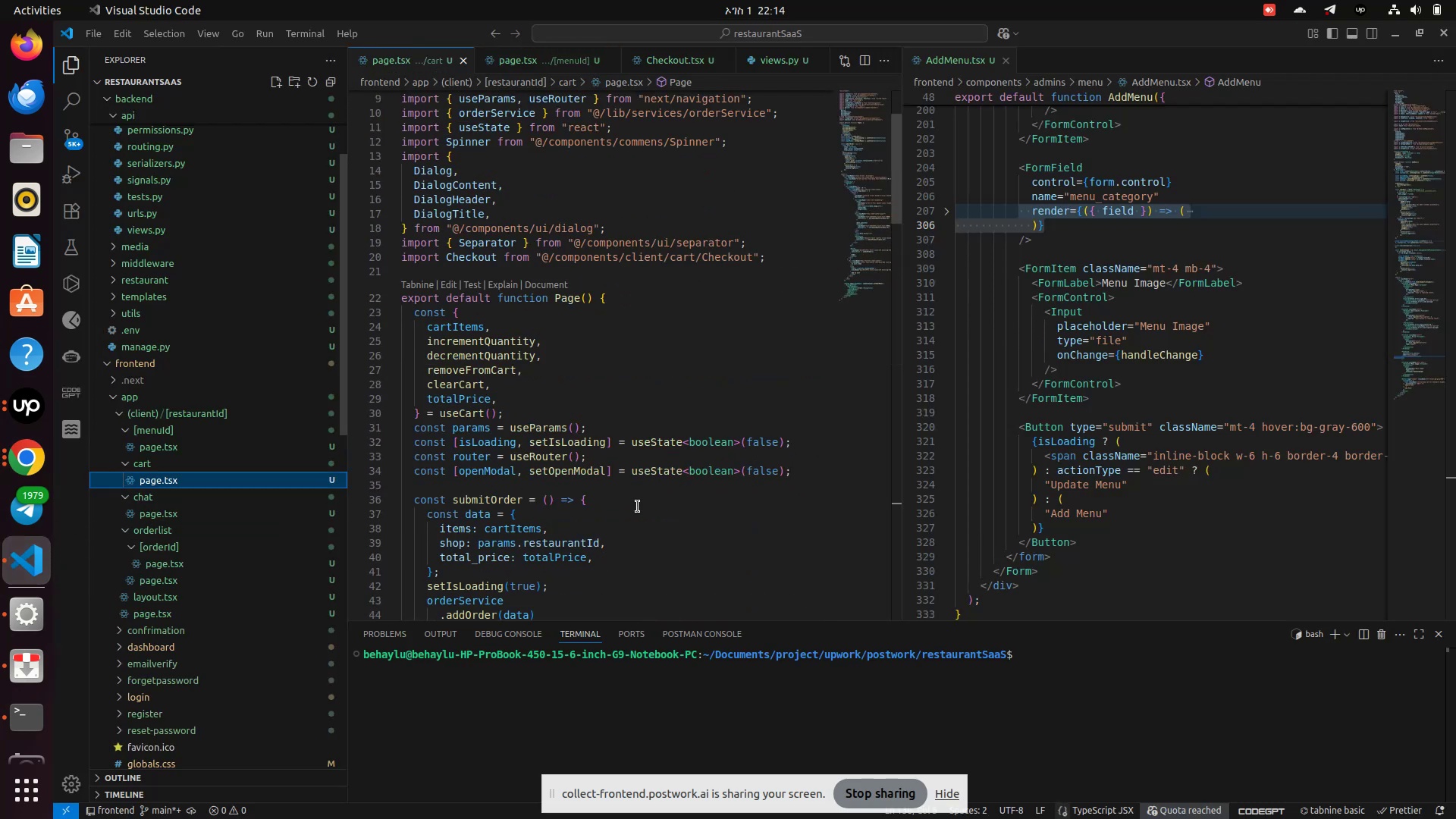 
scroll: coordinate [626, 522], scroll_direction: down, amount: 31.0
 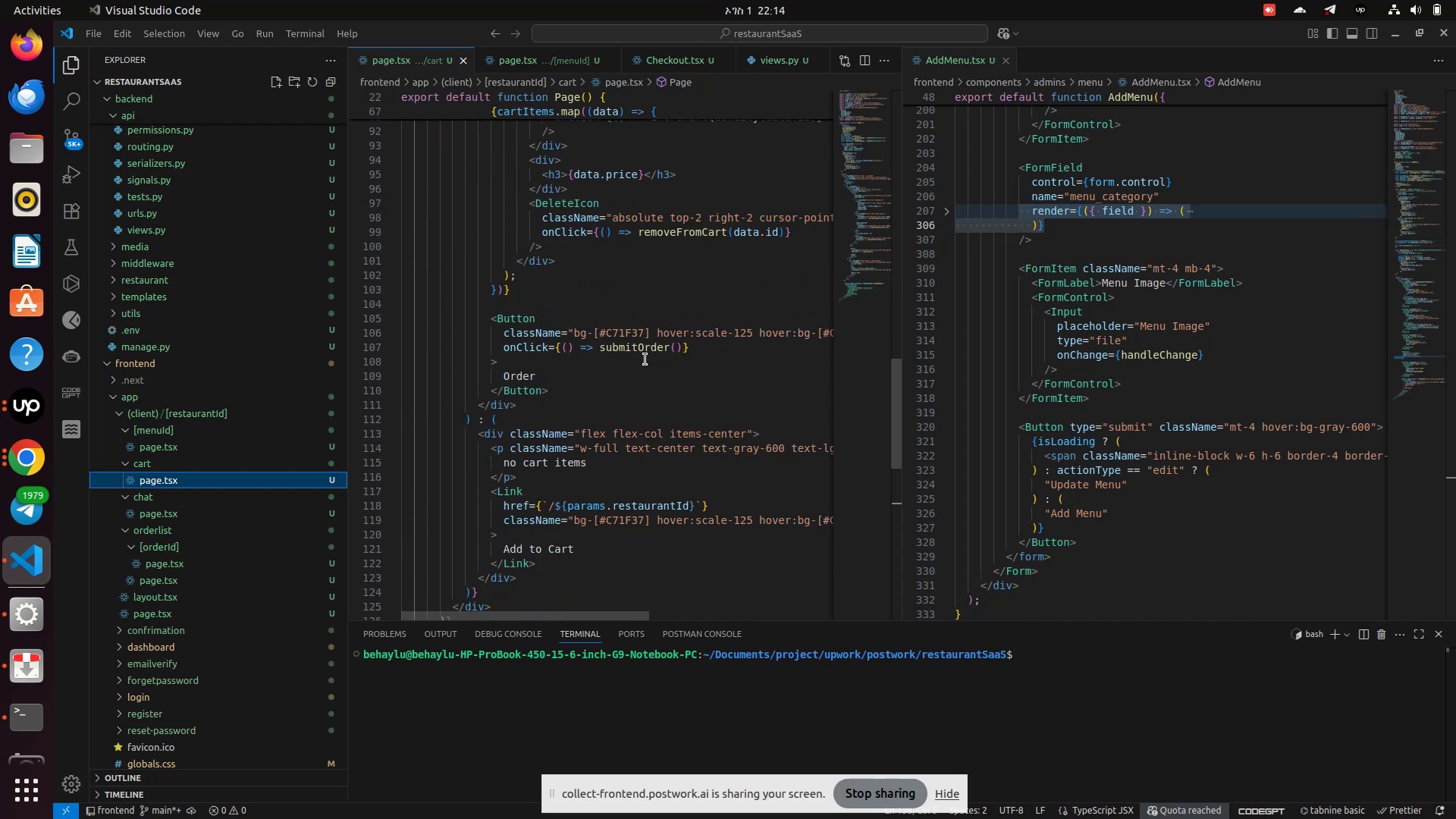 
scroll: coordinate [643, 361], scroll_direction: up, amount: 29.0
 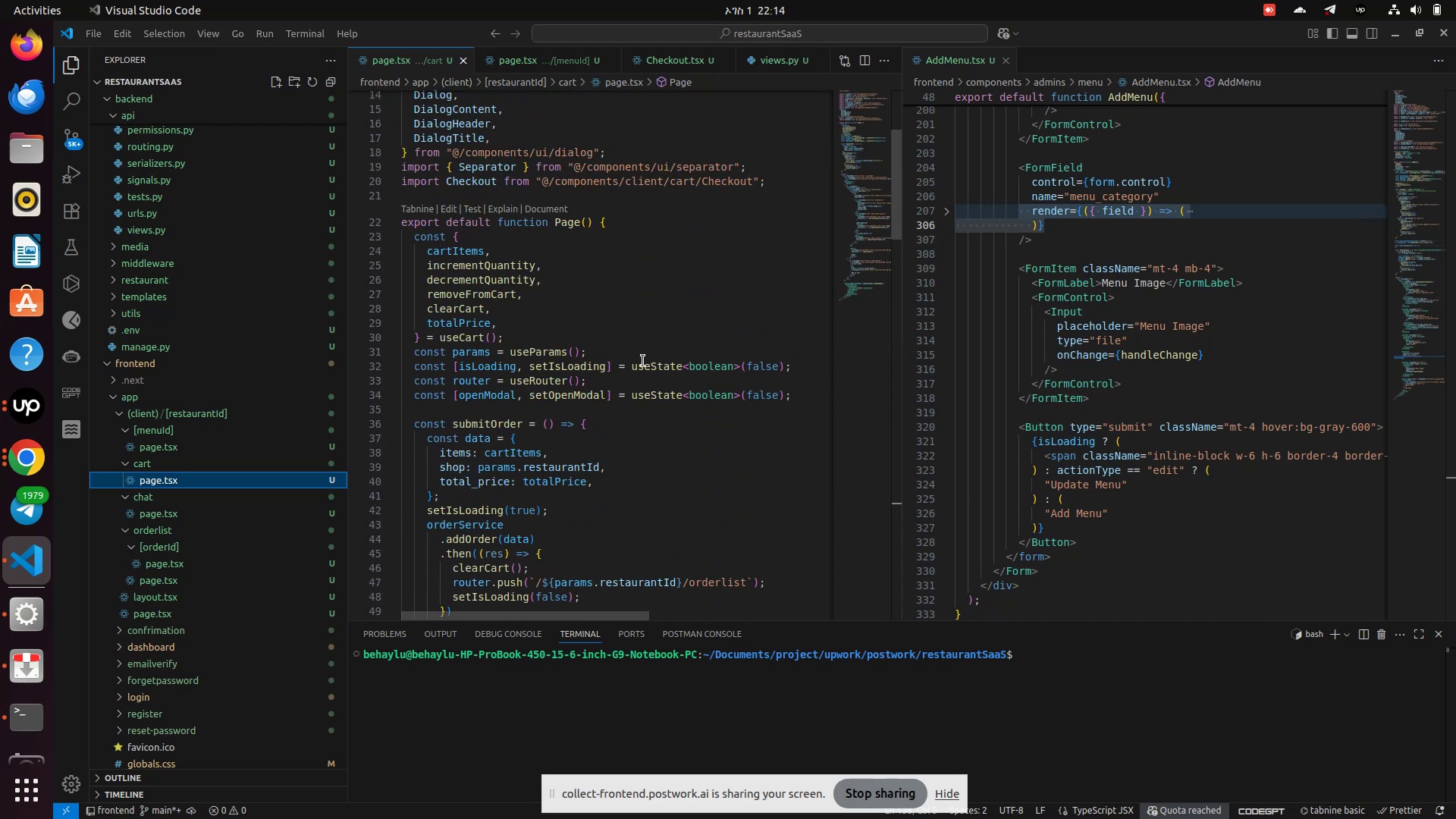 
scroll: coordinate [643, 361], scroll_direction: down, amount: 3.0
 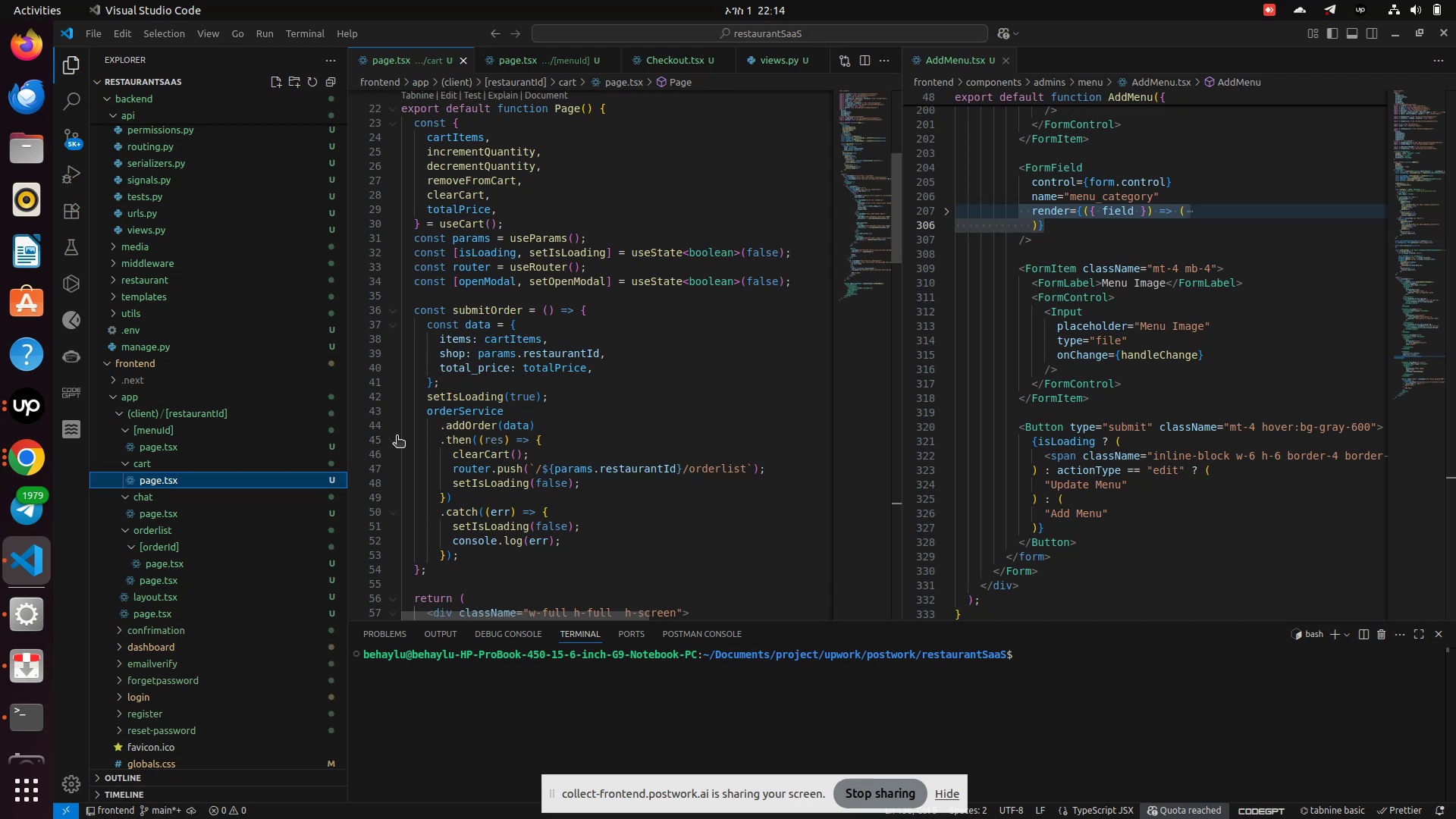 
wait(6.16)
 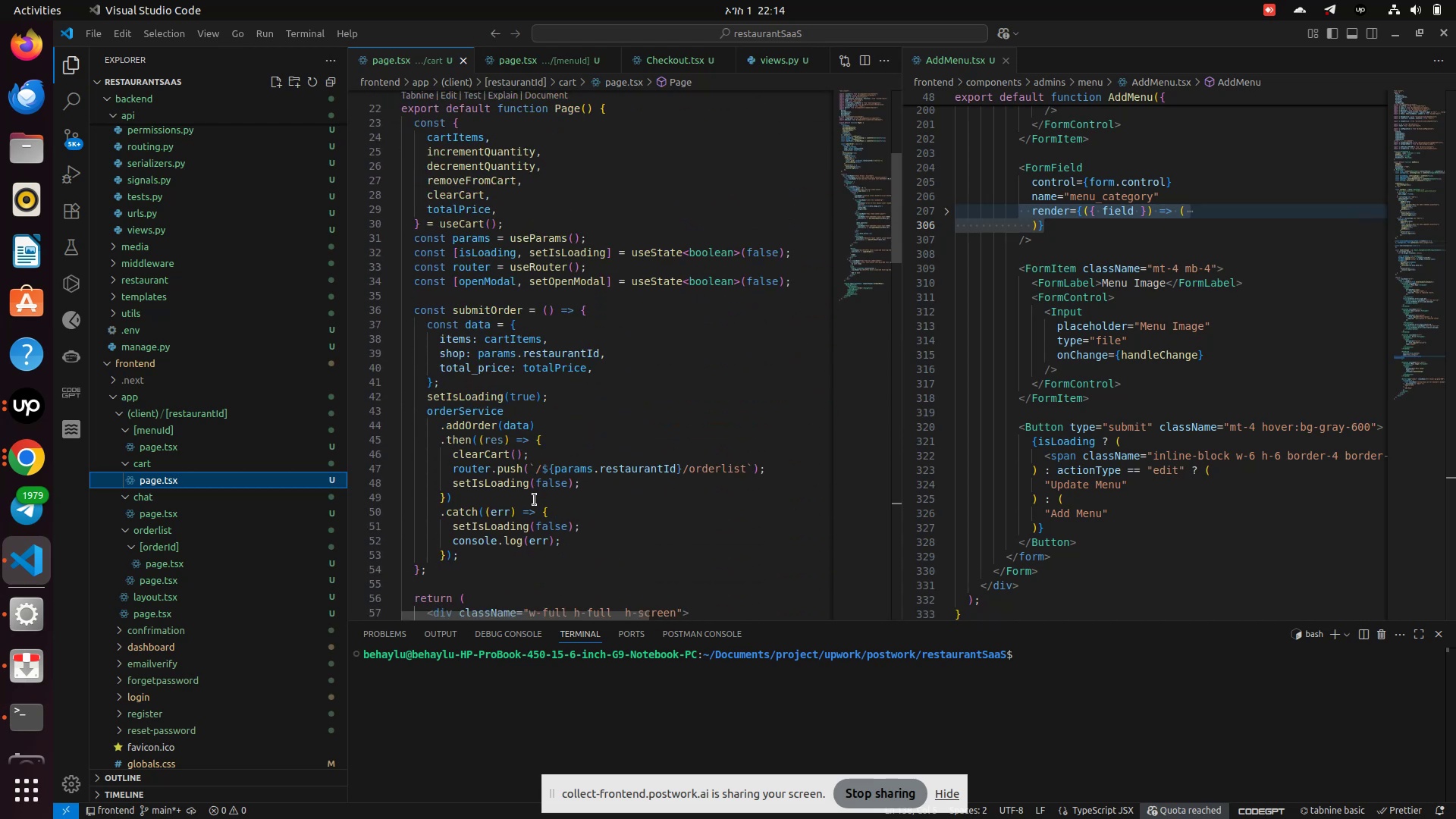 
left_click_drag(start_coordinate=[411, 308], to_coordinate=[425, 573])
 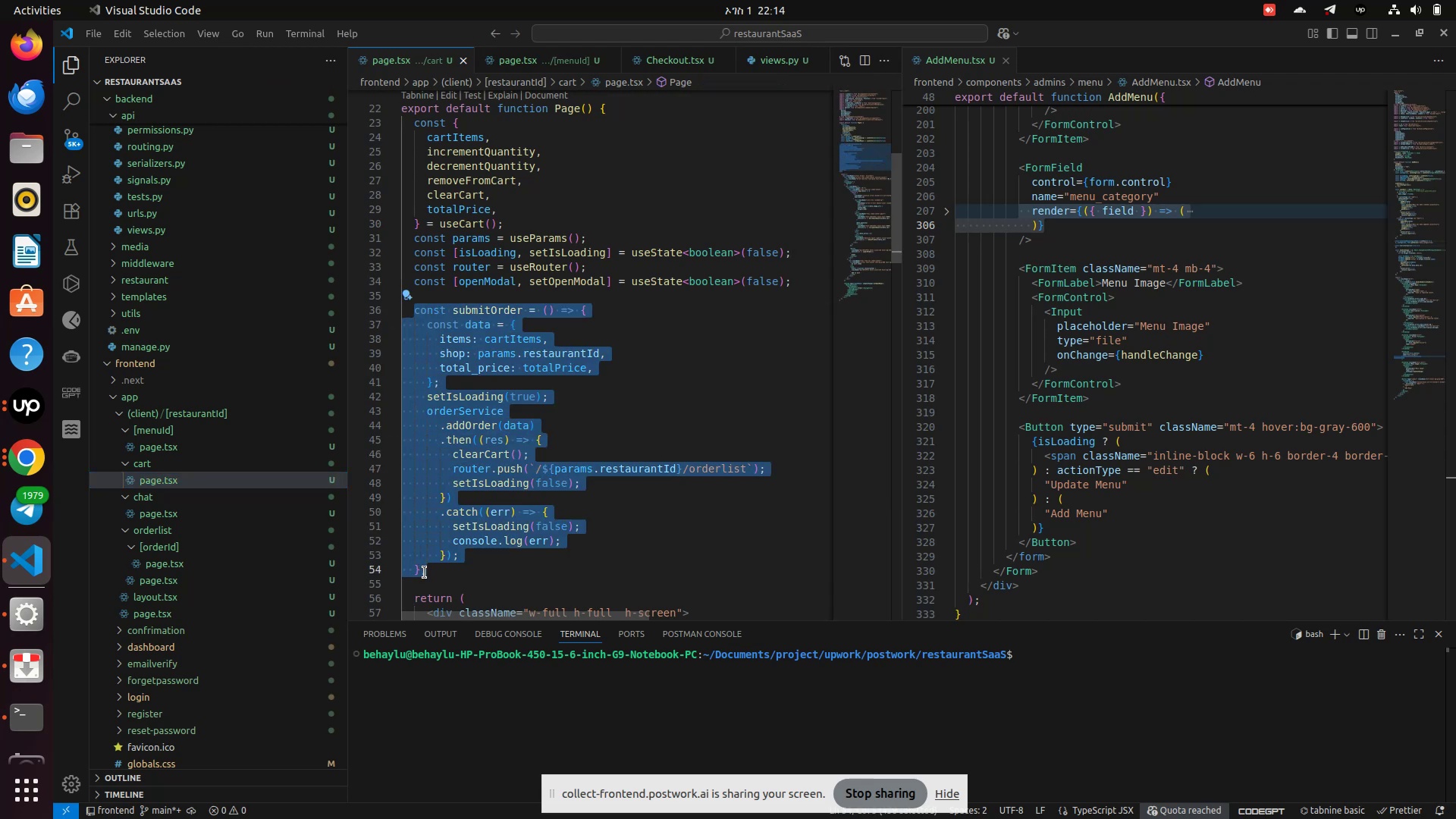 
key(Control+C)
 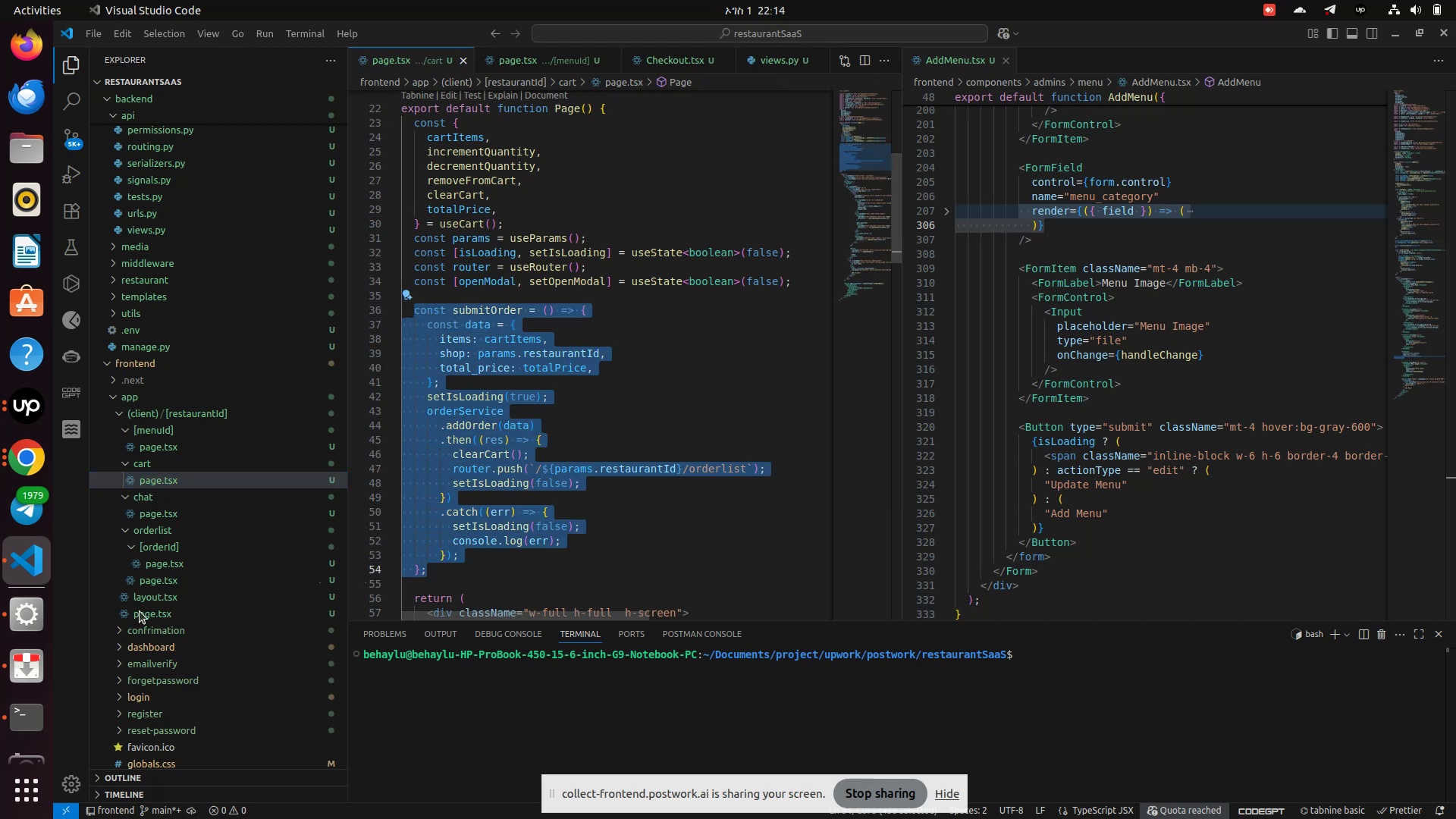 
scroll: coordinate [158, 610], scroll_direction: down, amount: 2.0
 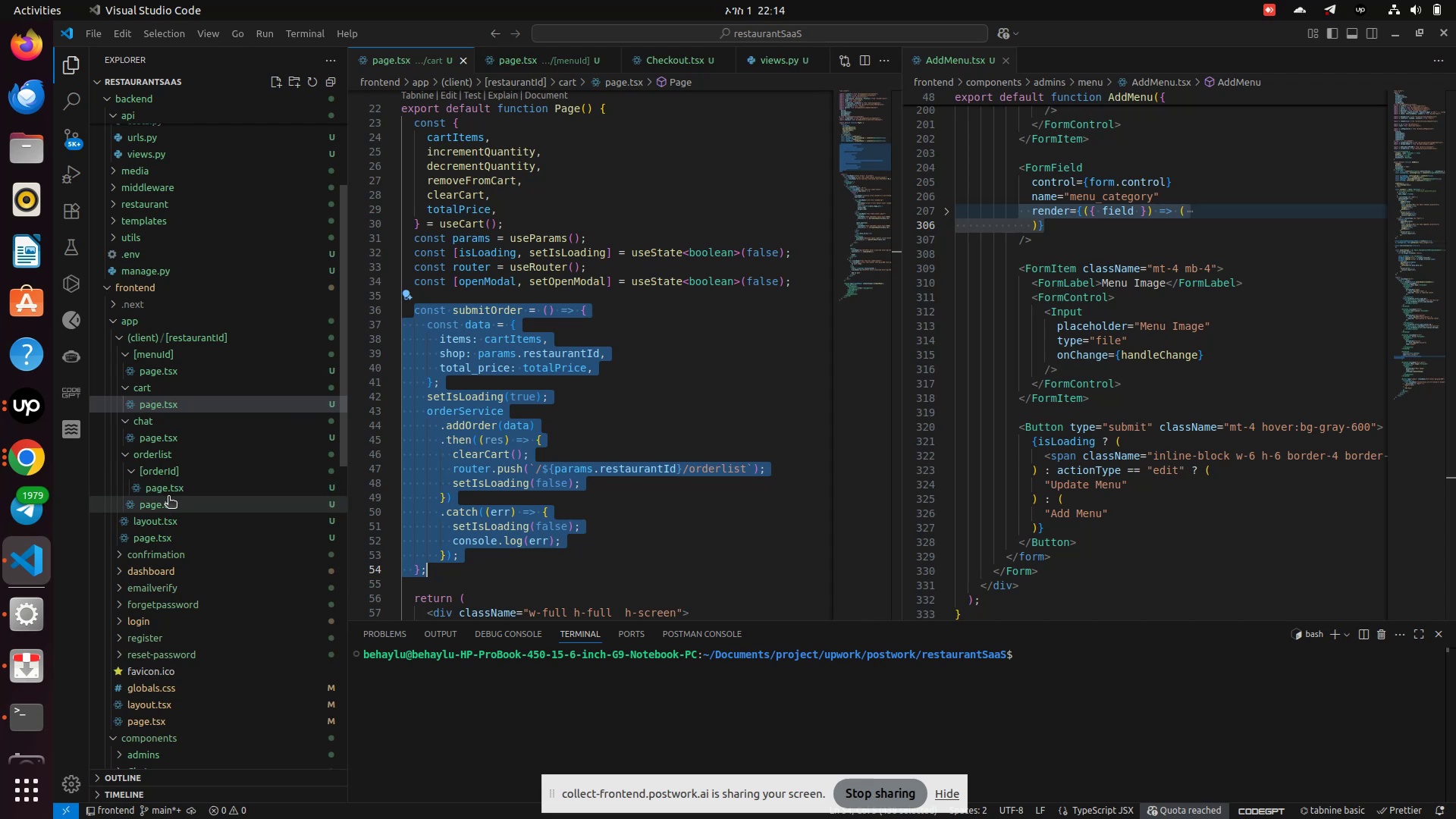 
left_click([169, 497])
 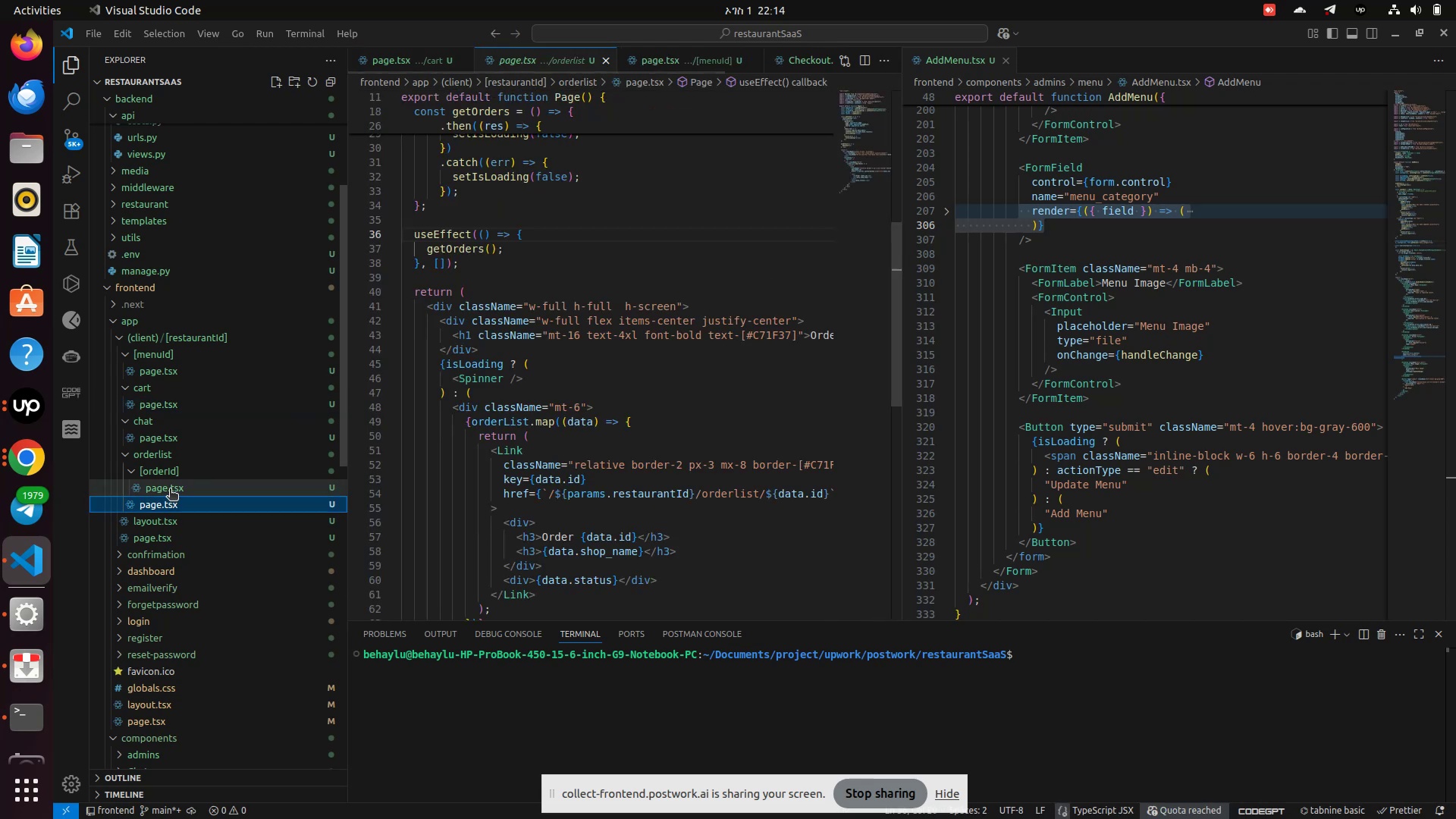 
left_click([170, 490])
 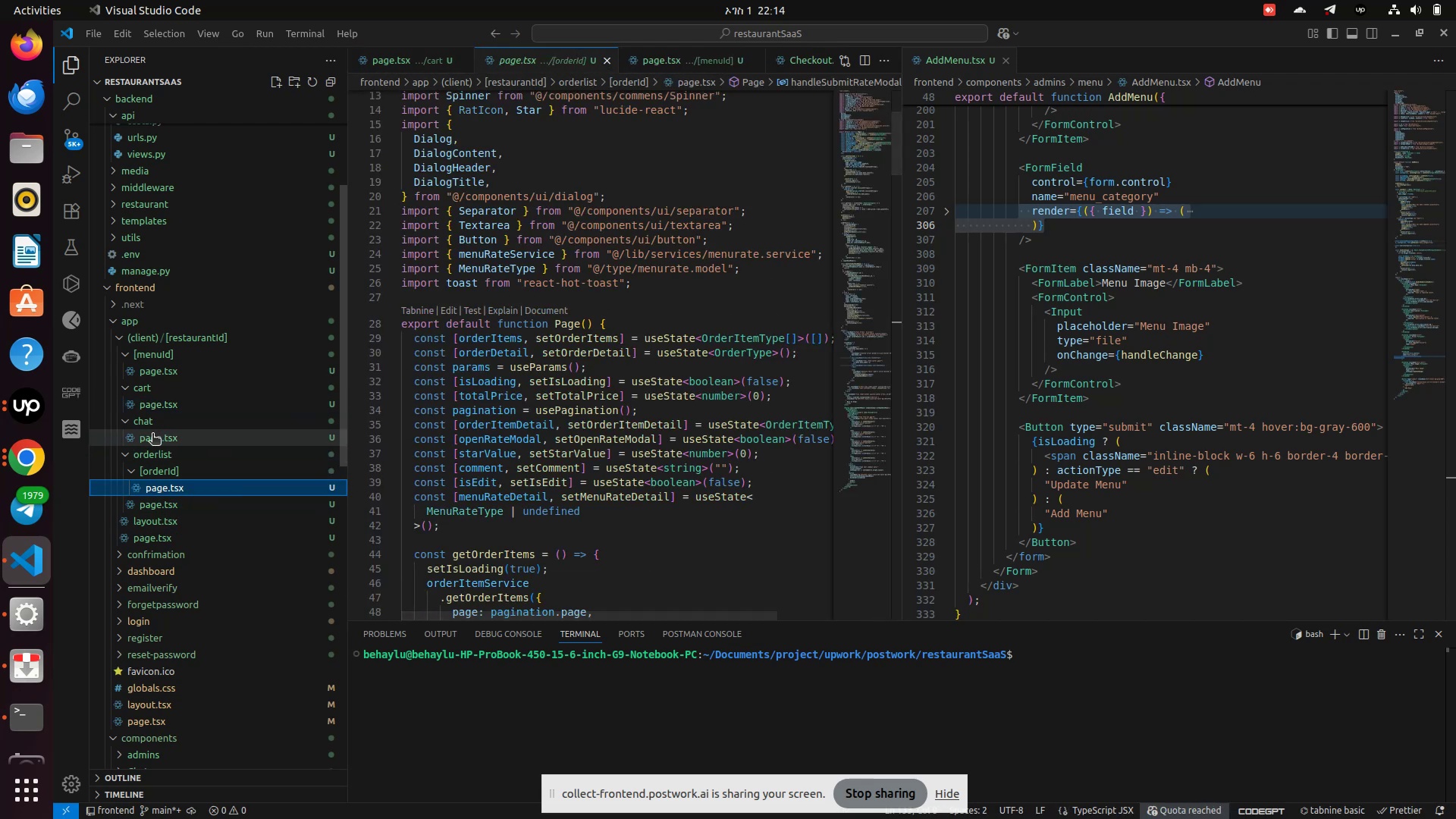 
left_click([152, 435])
 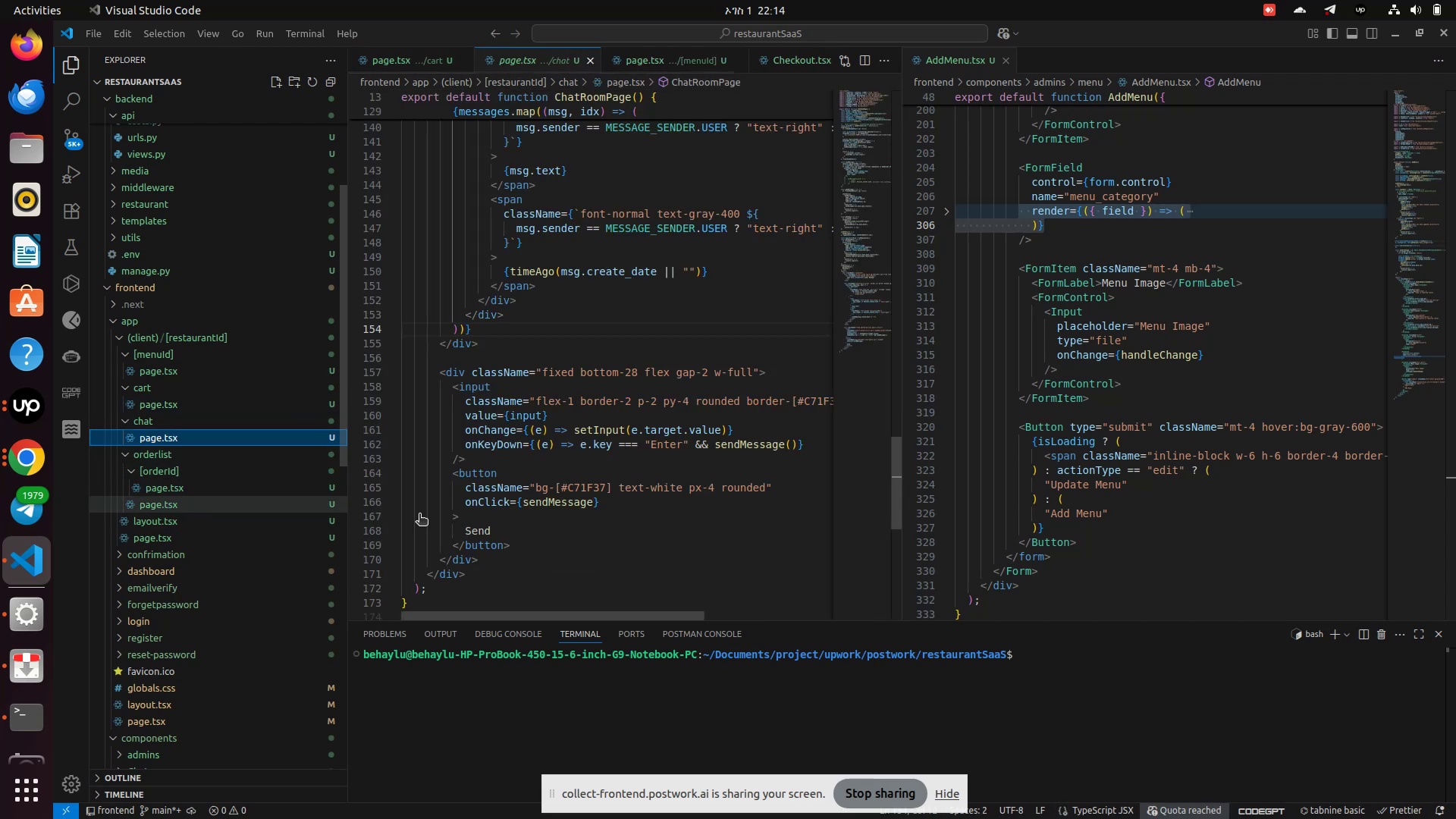 
scroll: coordinate [652, 511], scroll_direction: up, amount: 9.0
 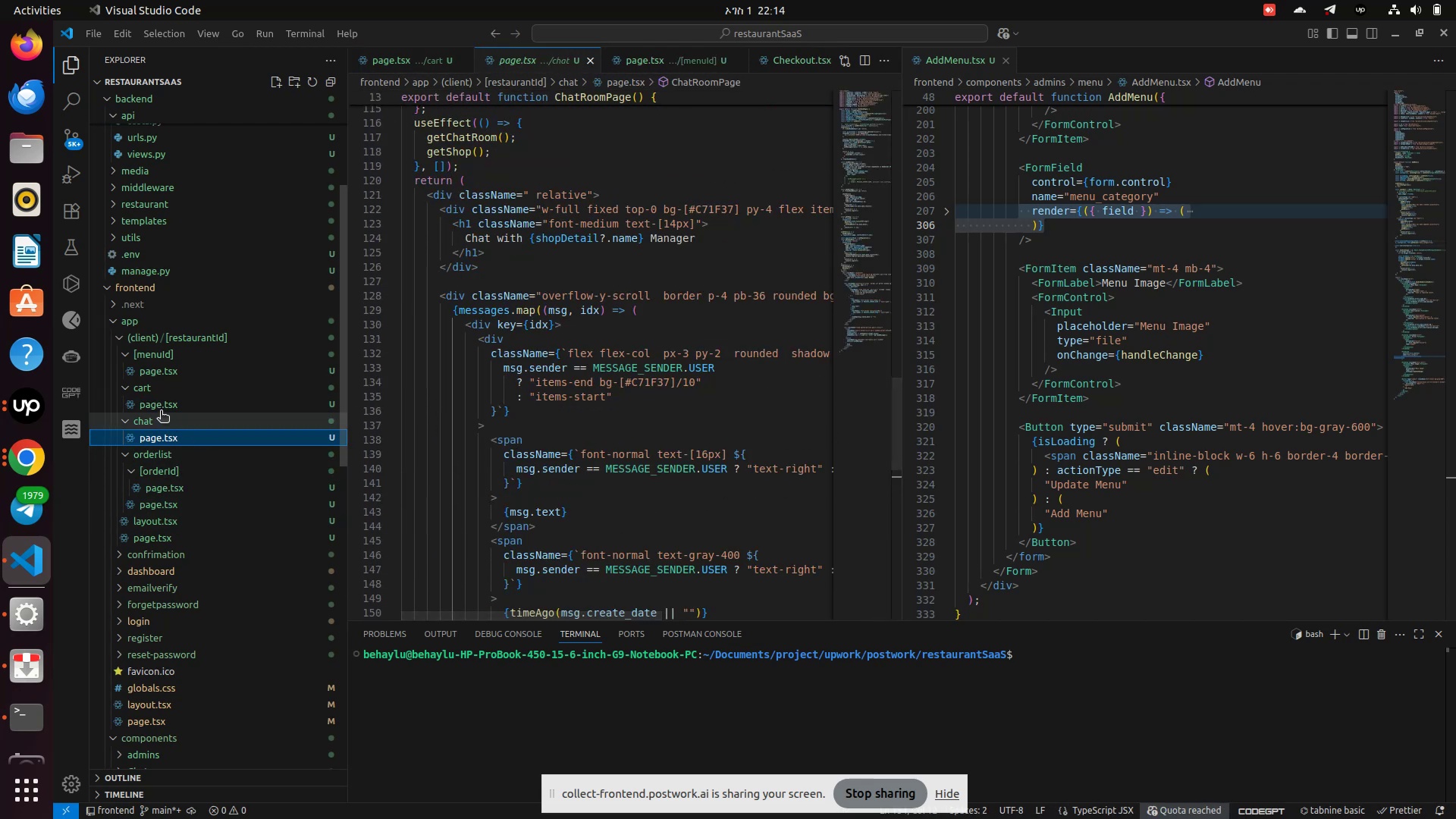 
left_click([161, 408])
 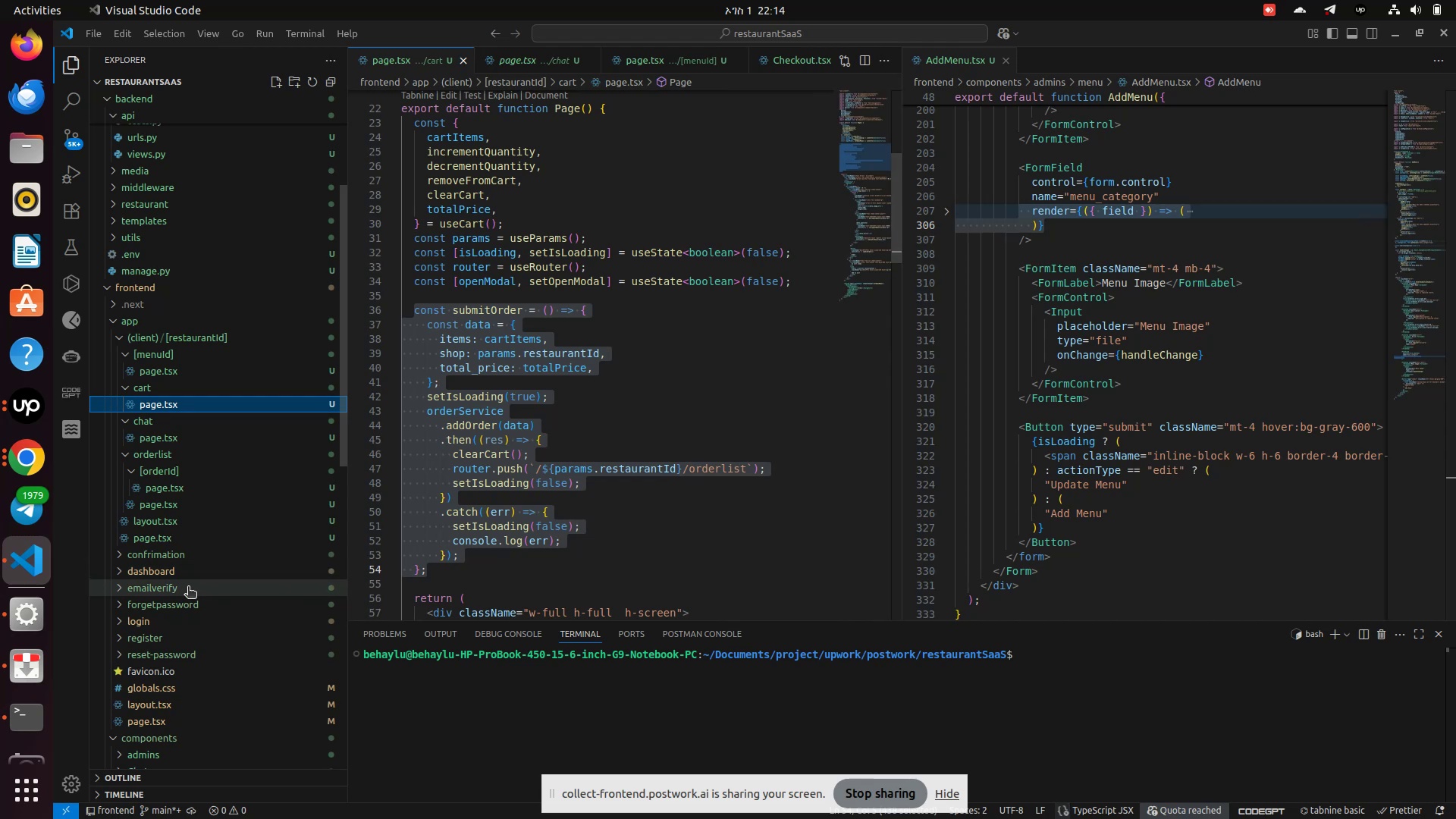 
scroll: coordinate [162, 563], scroll_direction: down, amount: 2.0
 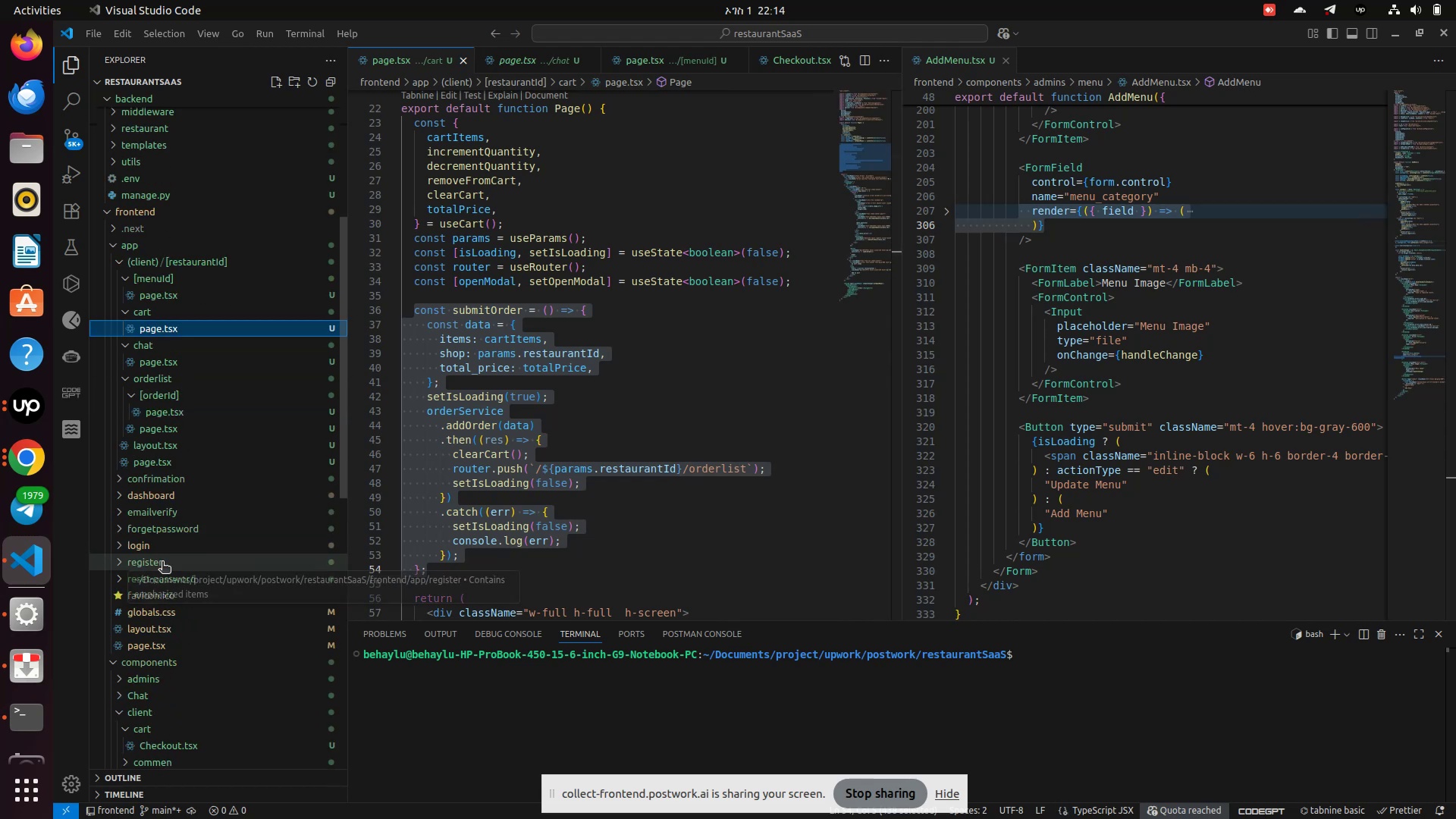 
scroll: coordinate [162, 551], scroll_direction: up, amount: 1.0
 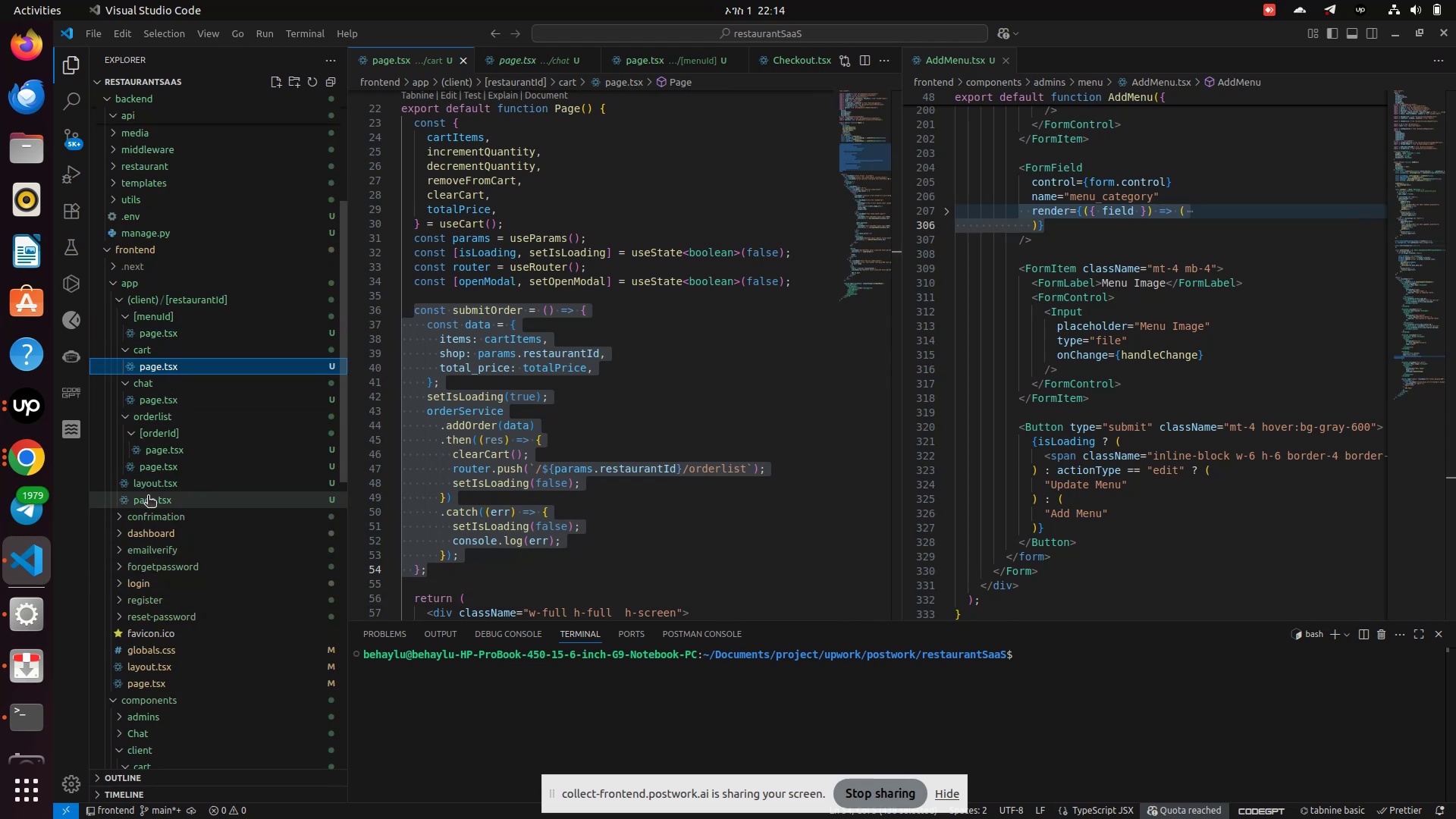 
left_click([148, 497])
 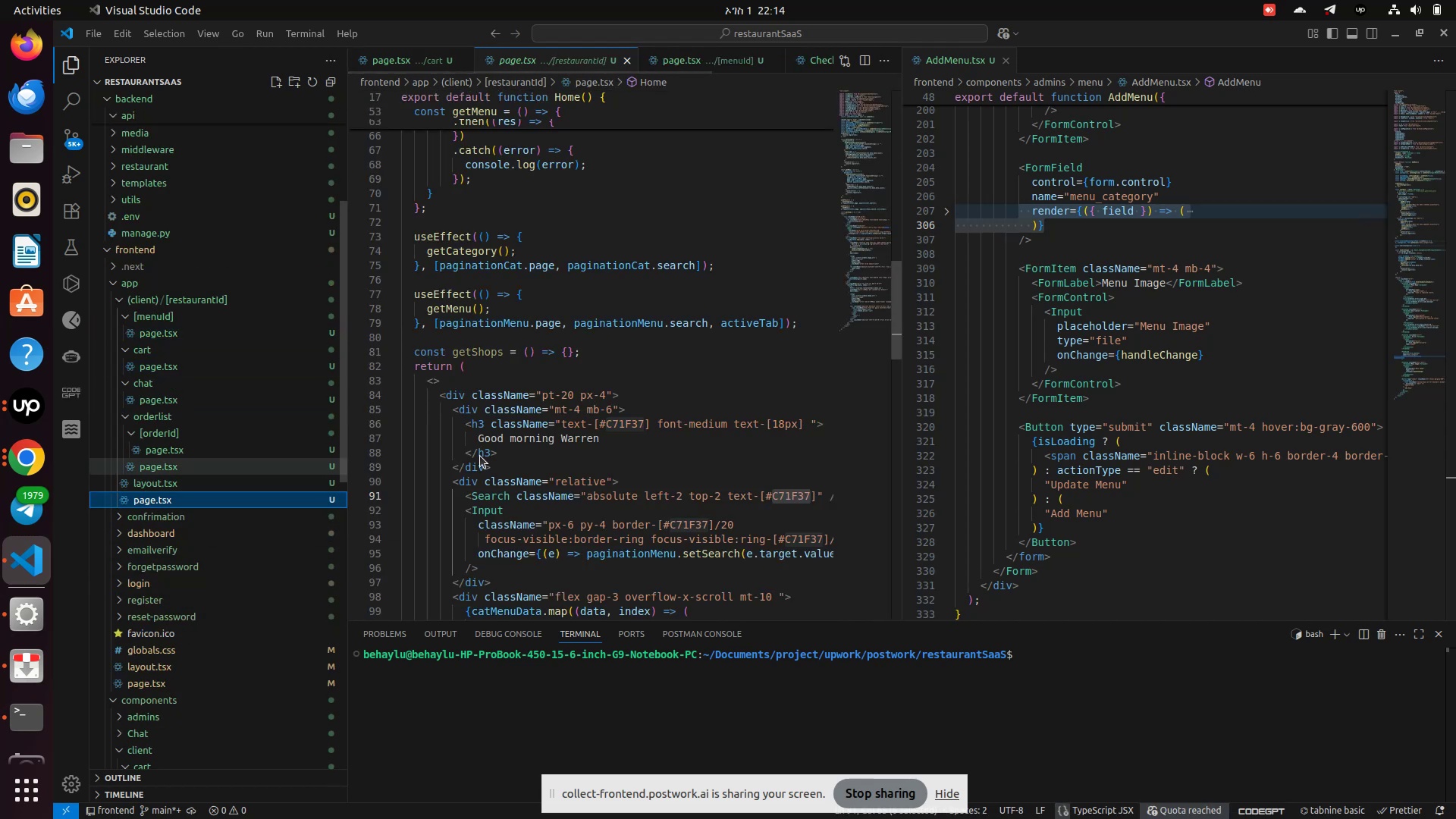 
scroll: coordinate [508, 446], scroll_direction: down, amount: 3.0
 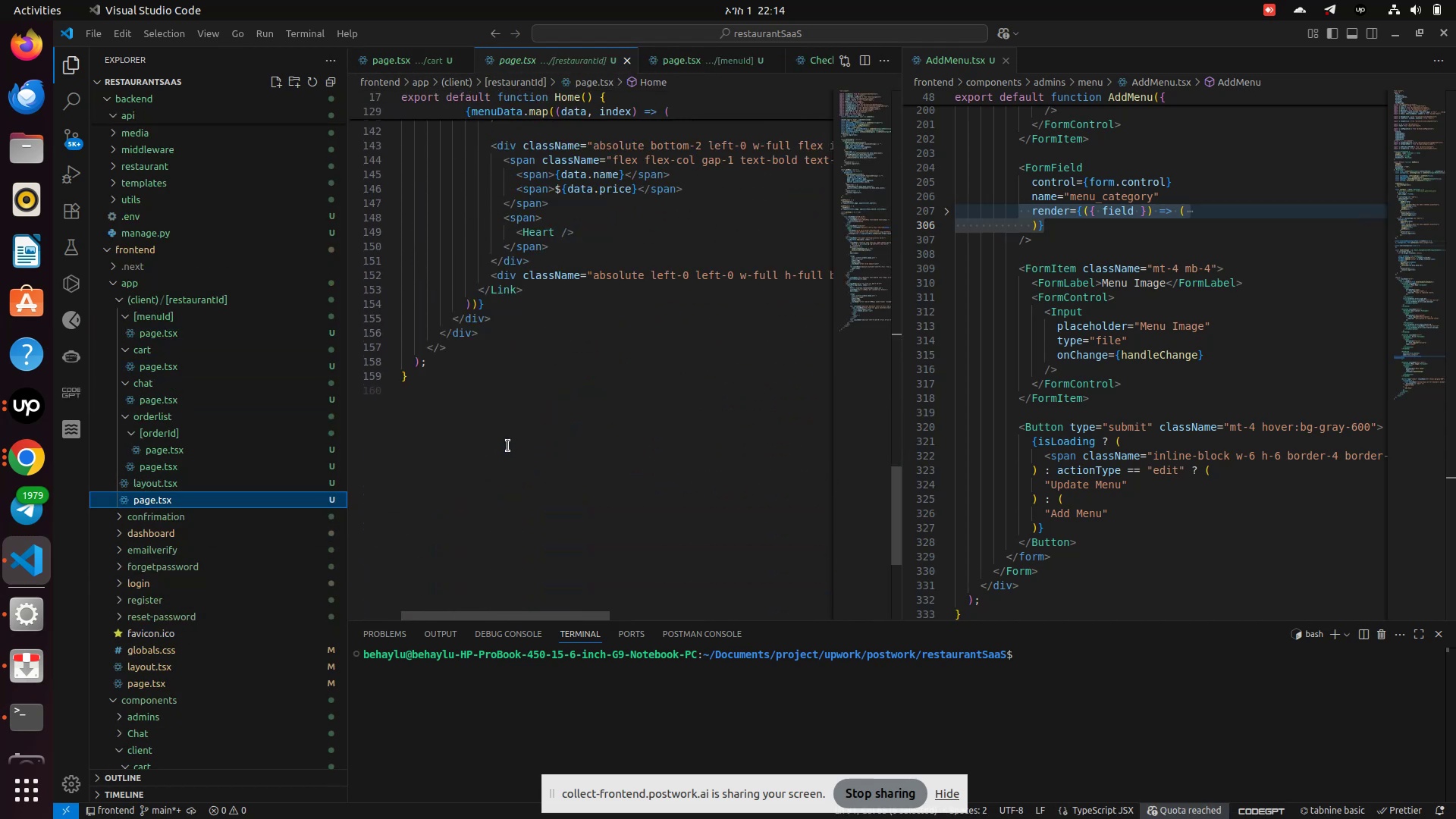 
scroll: coordinate [508, 446], scroll_direction: up, amount: 3.0
 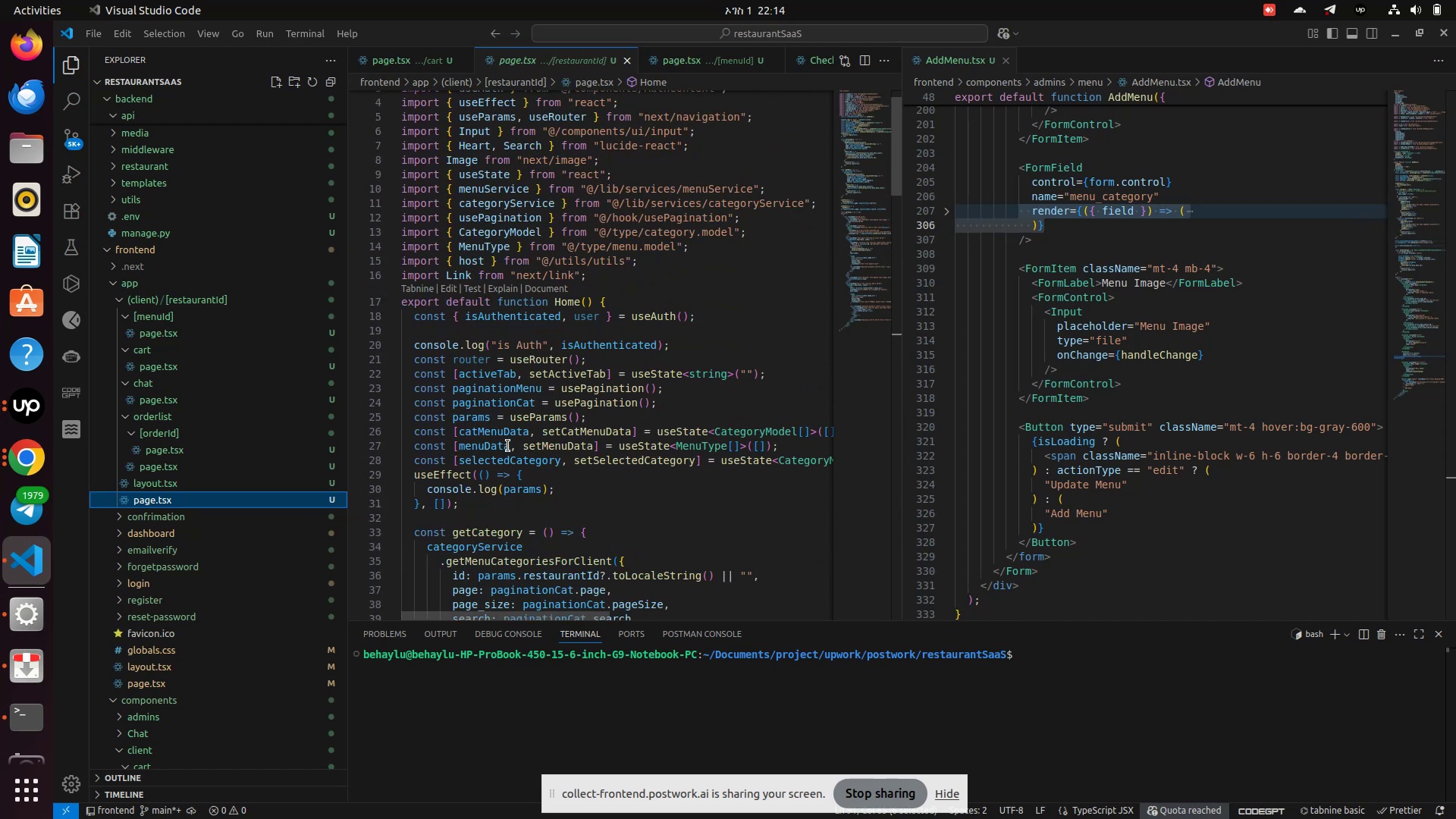 
scroll: coordinate [508, 446], scroll_direction: down, amount: 1.0
 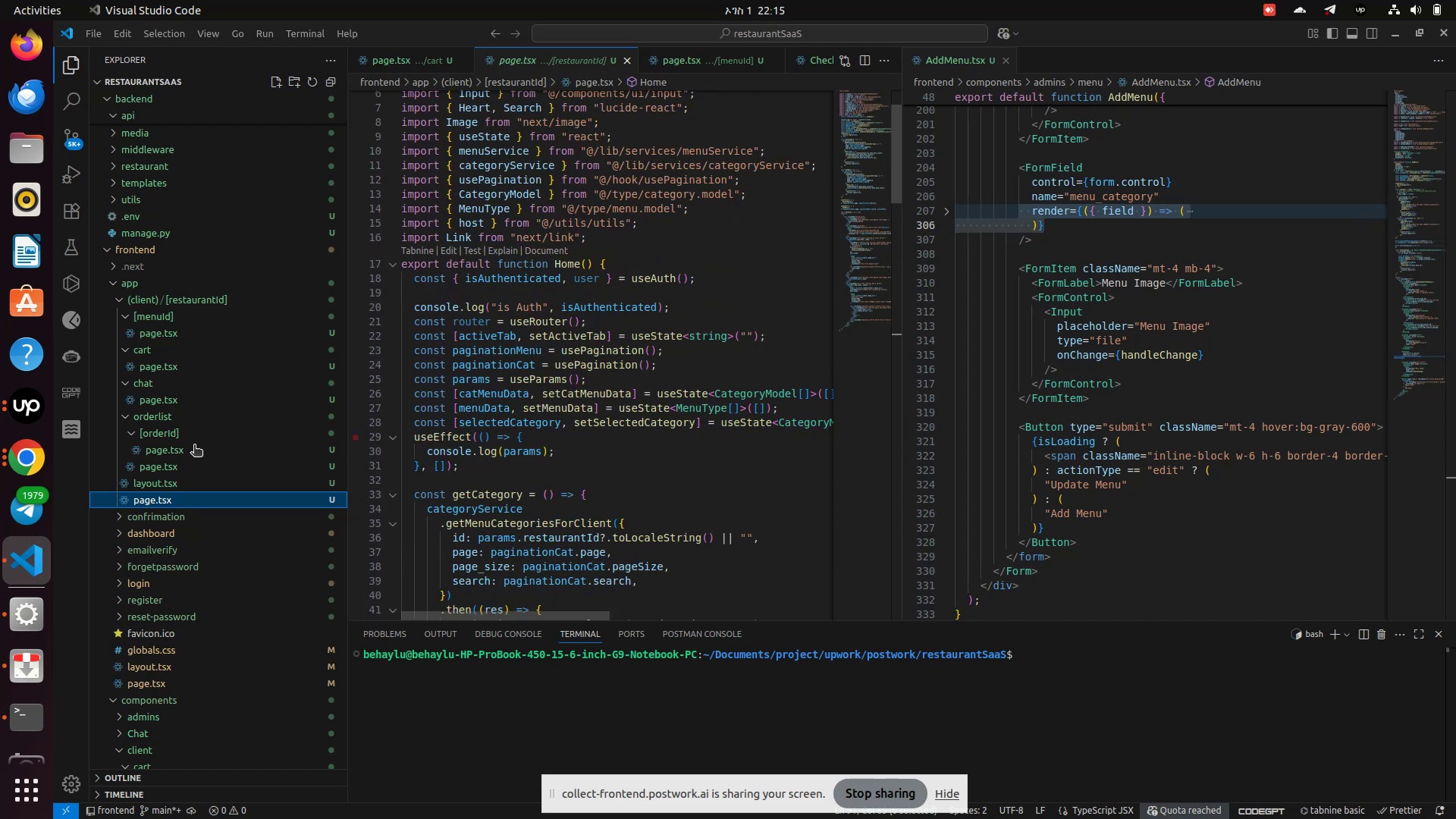 
left_click([121, 424])
 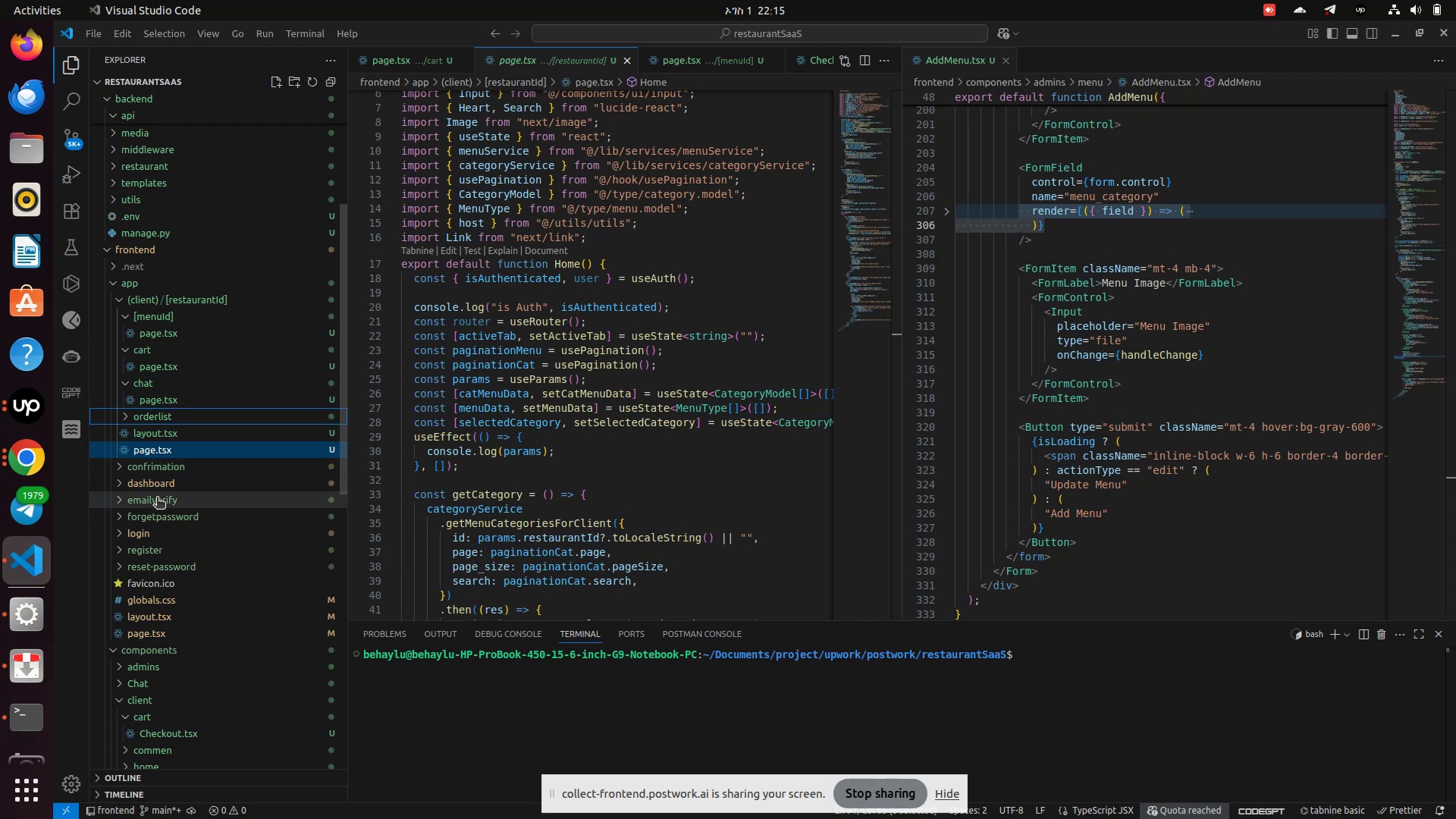 
wait(5.48)
 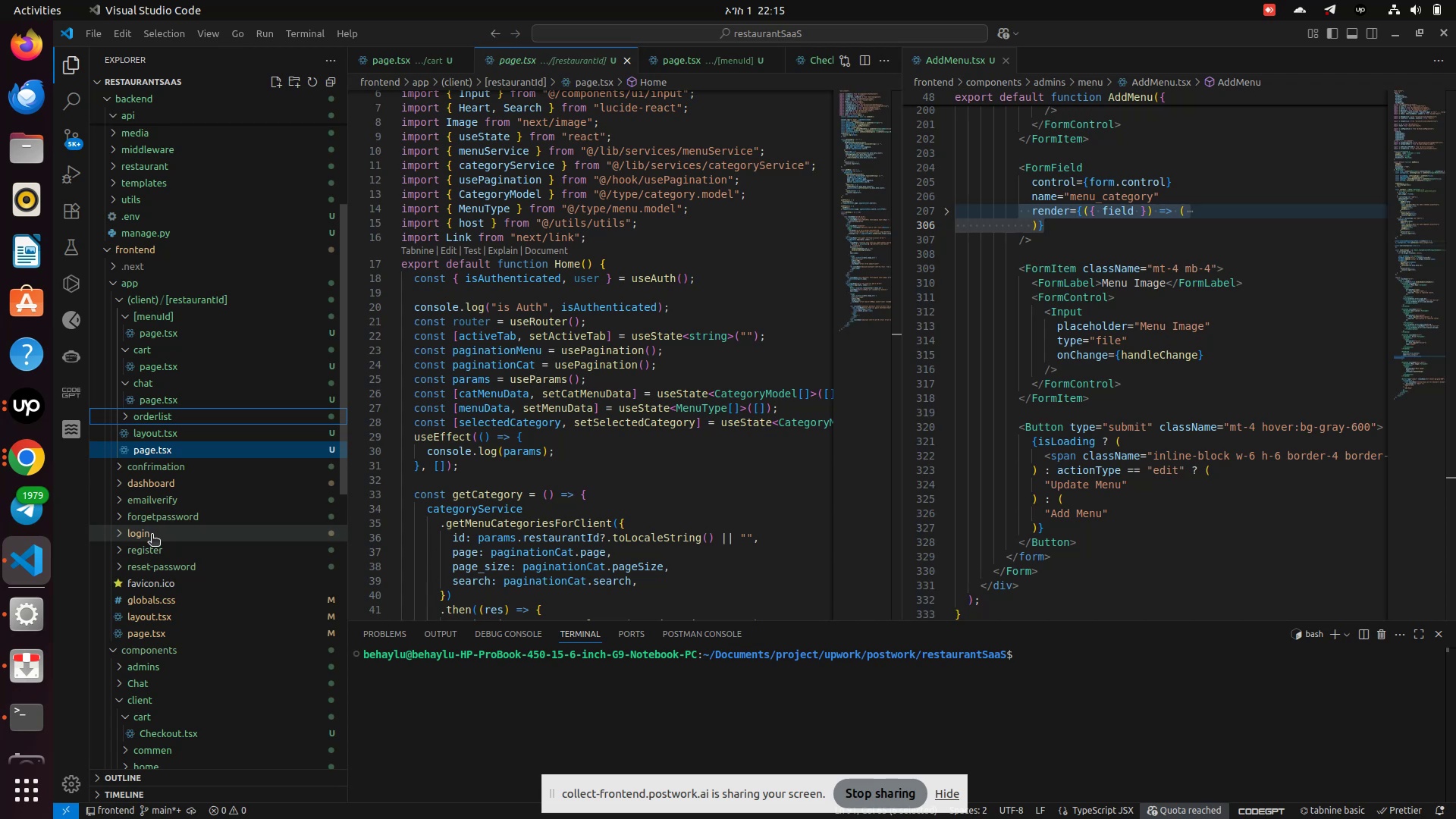 
scroll: coordinate [150, 587], scroll_direction: down, amount: 3.0
 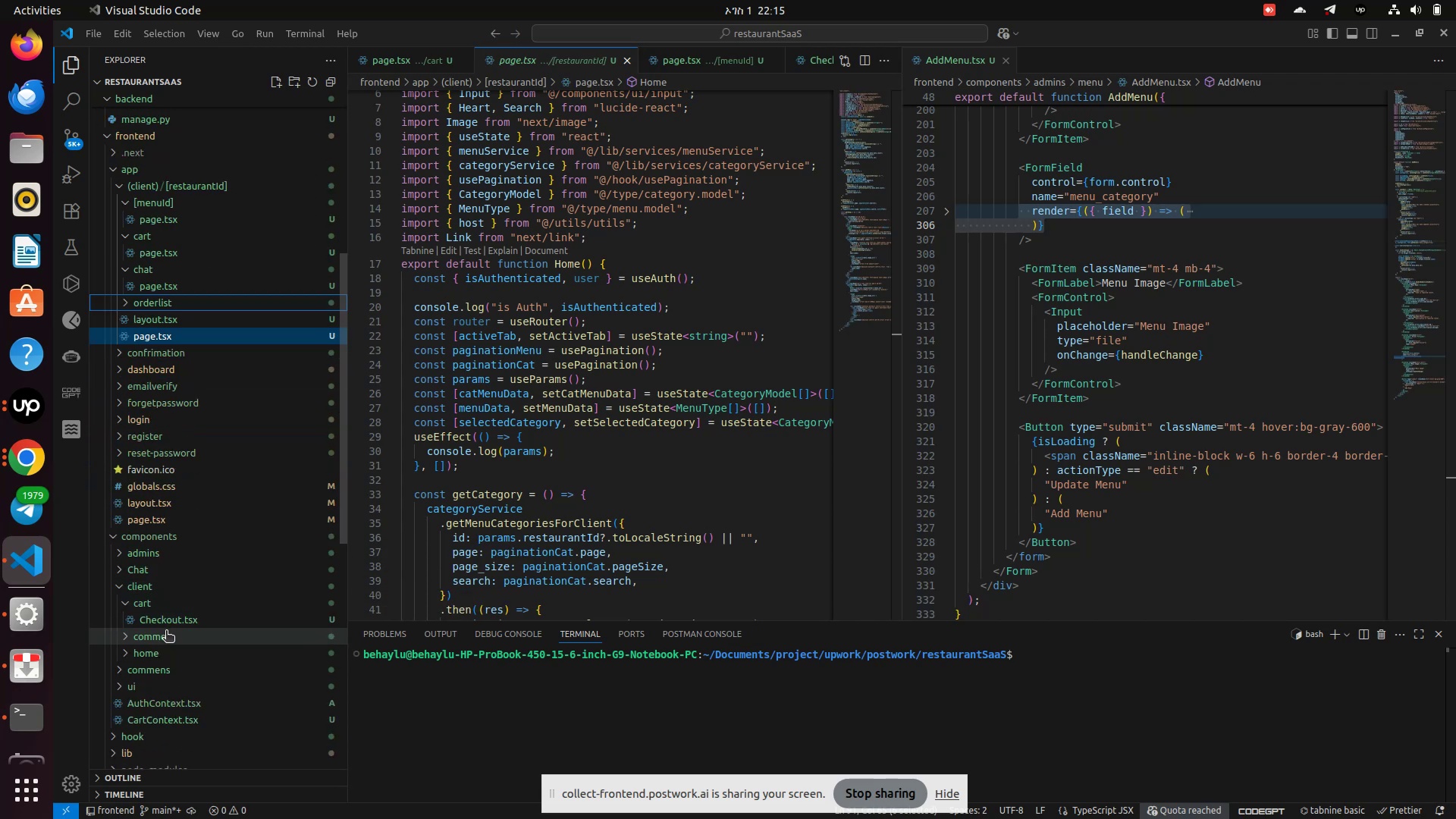 
mouse_move([172, 613])
 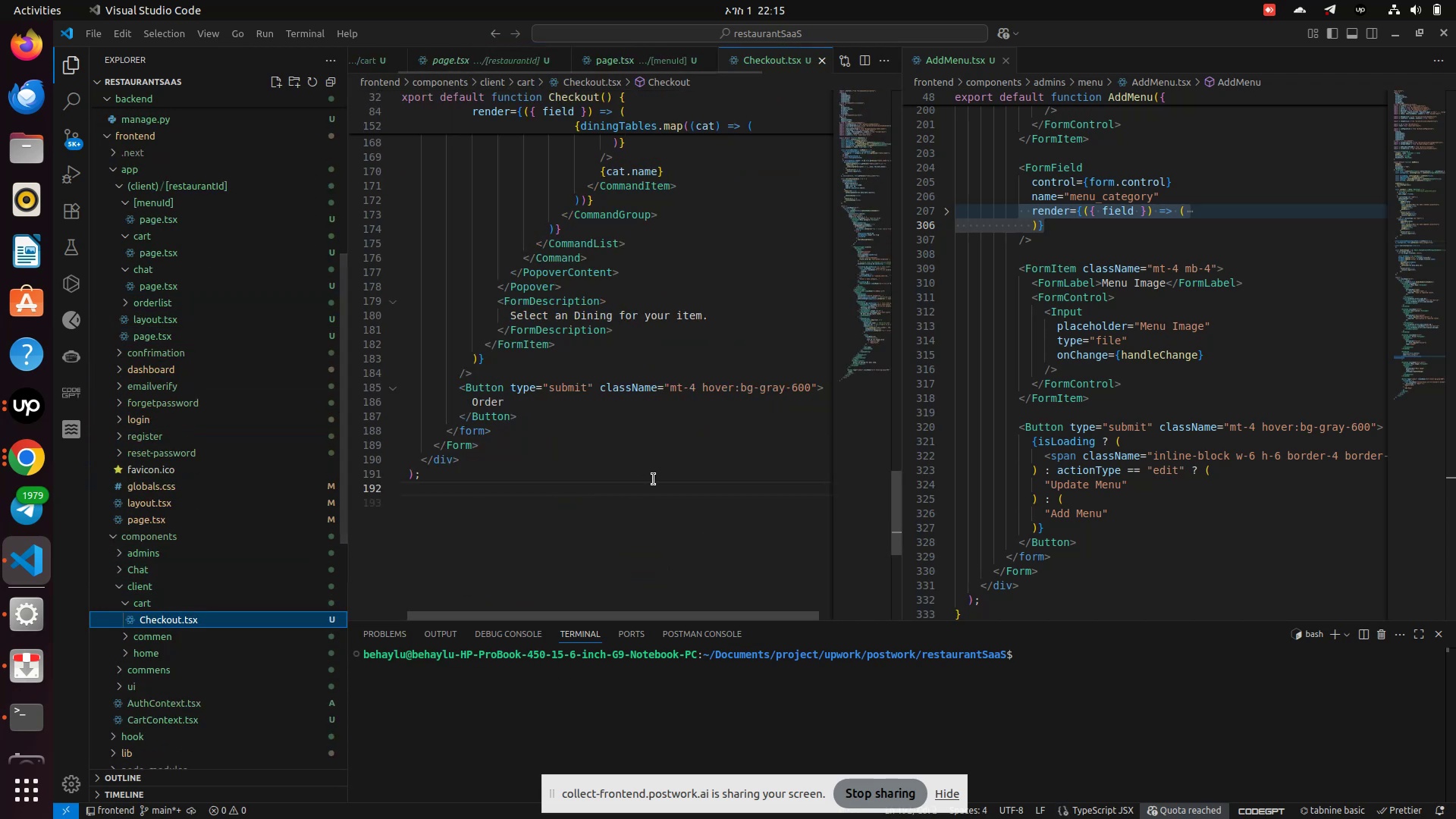 
scroll: coordinate [654, 479], scroll_direction: up, amount: 47.0
 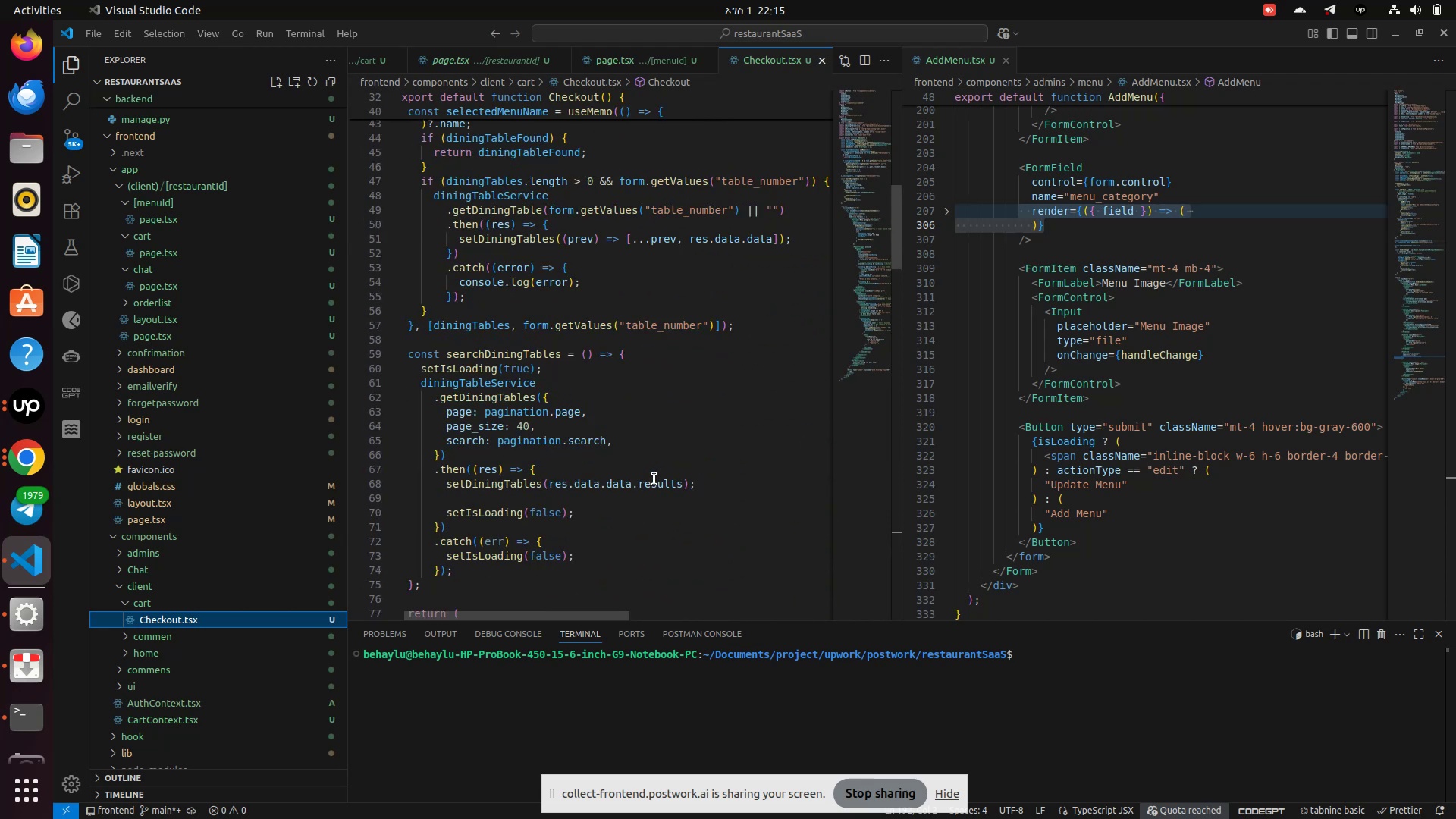 
scroll: coordinate [648, 486], scroll_direction: down, amount: 2.0
 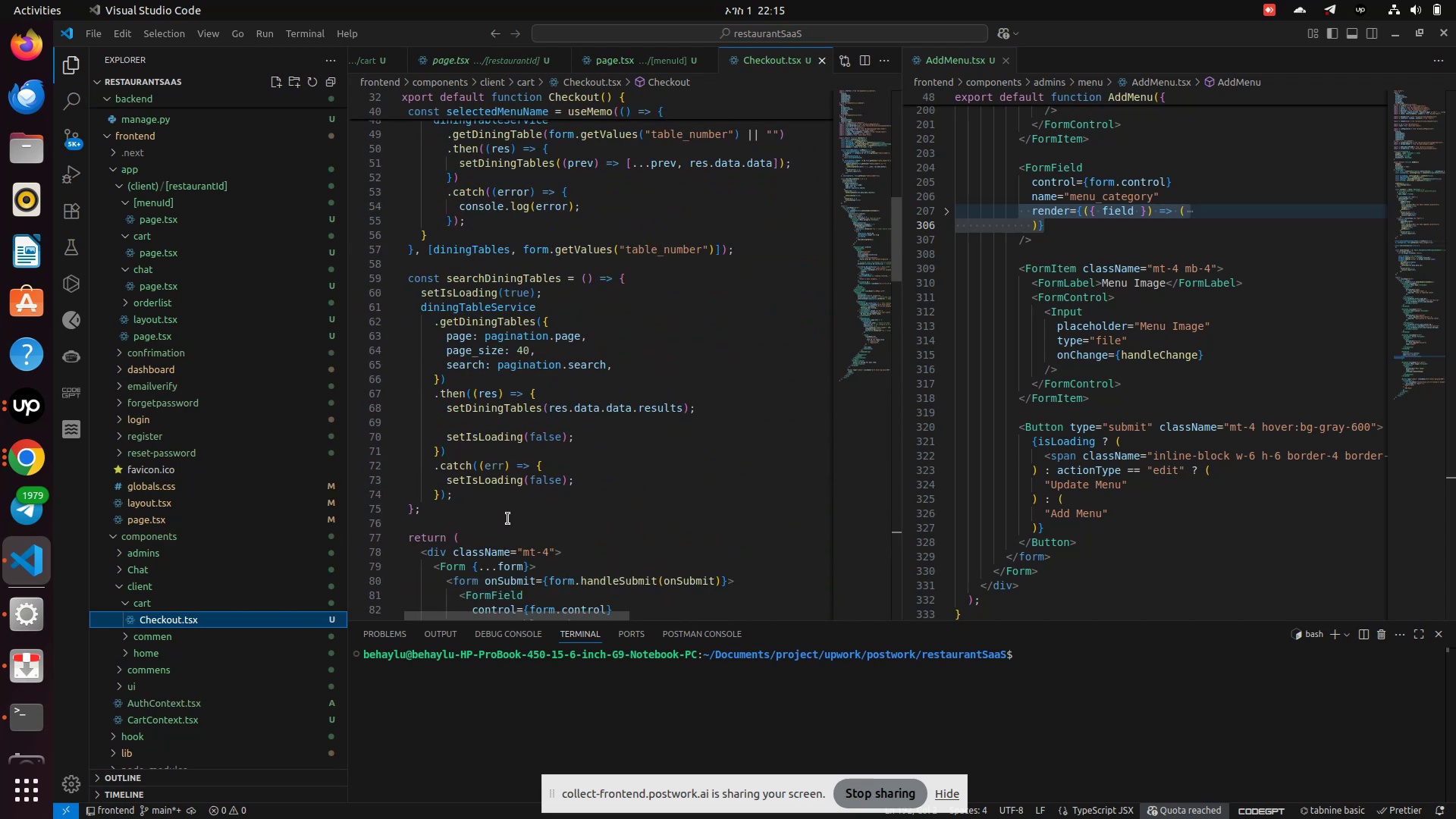 
left_click([508, 519])
 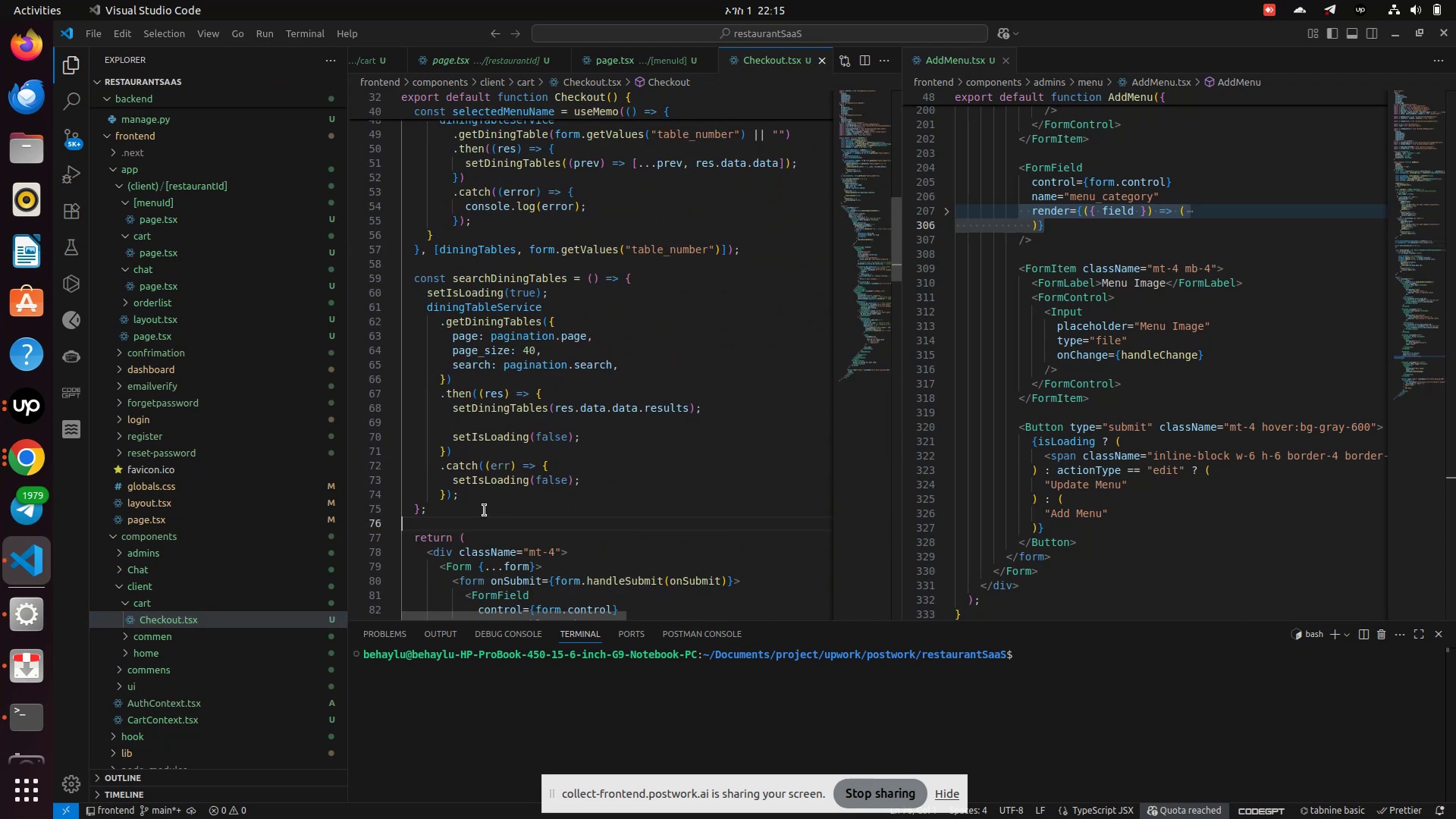 
left_click([485, 510])
 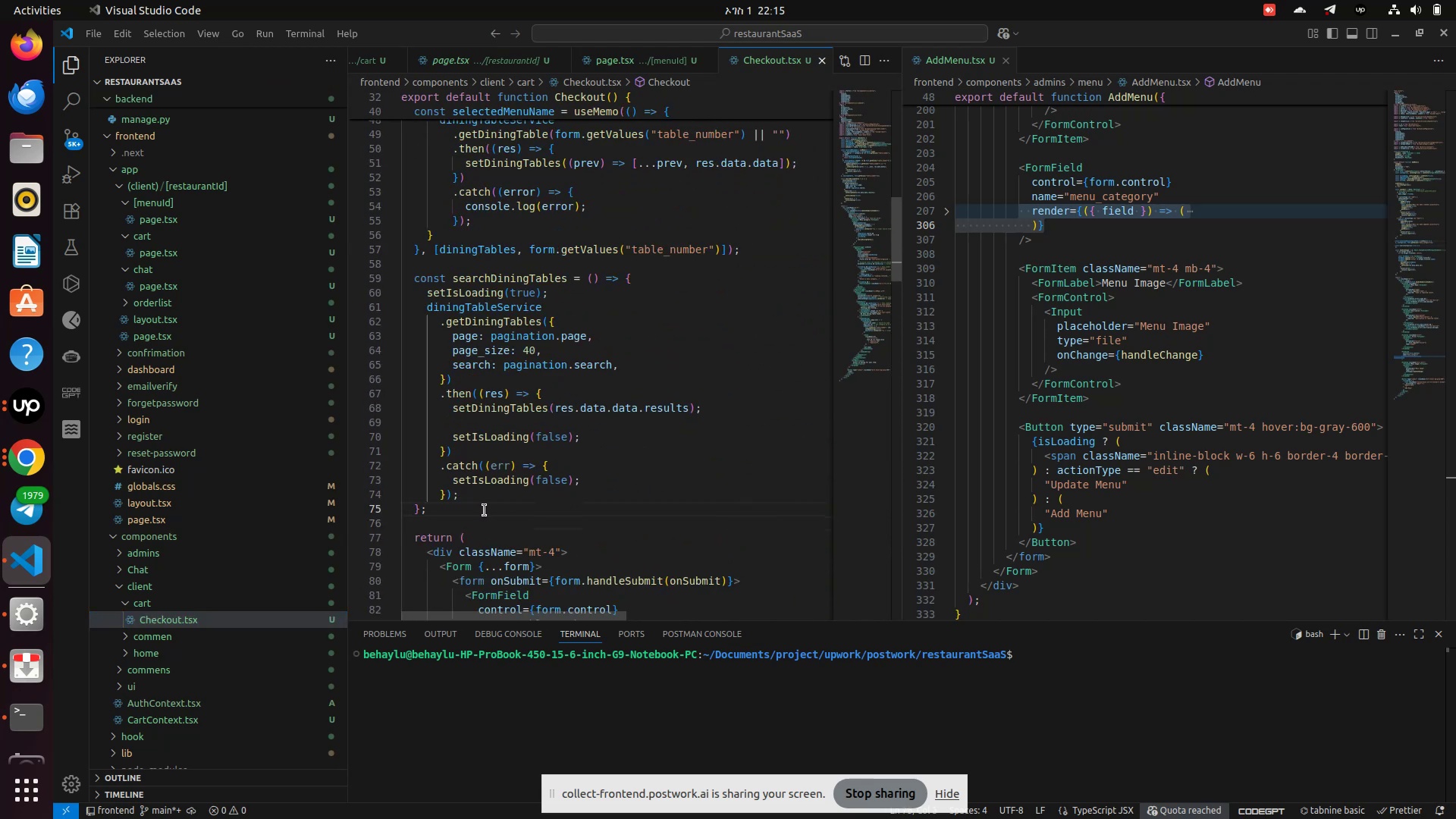 
key(Enter)
 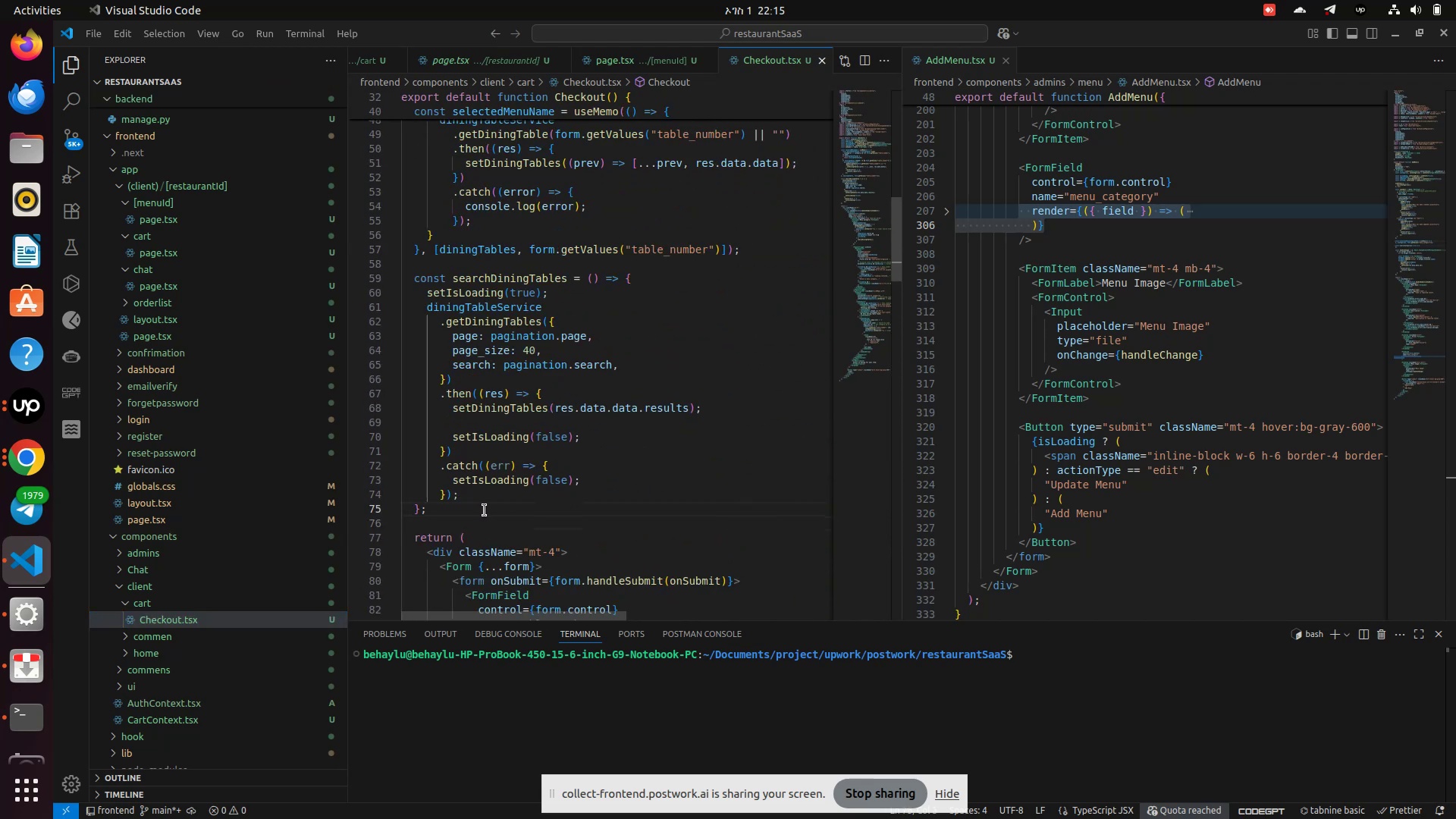 
key(Enter)
 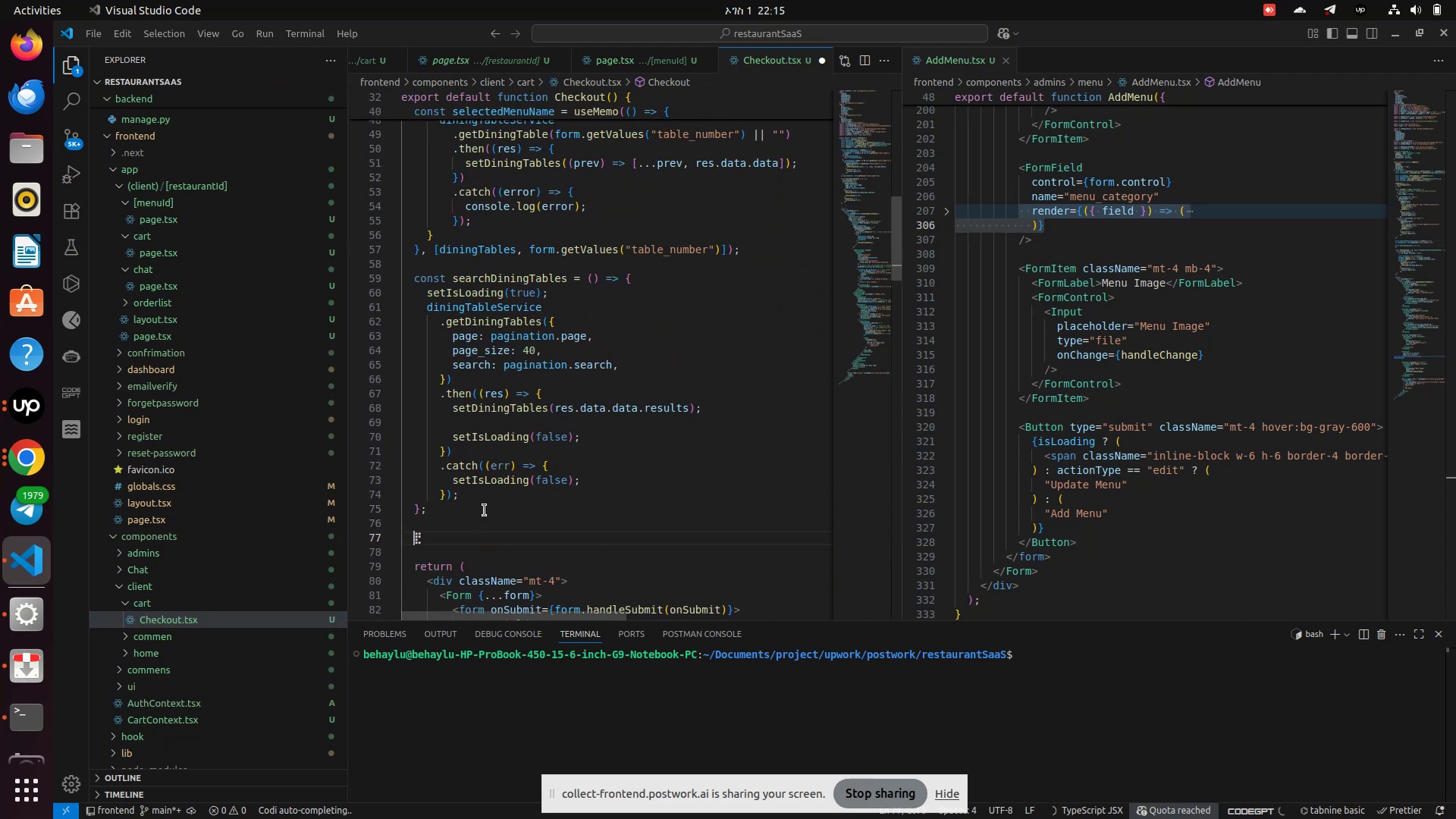 
key(Control+V)
 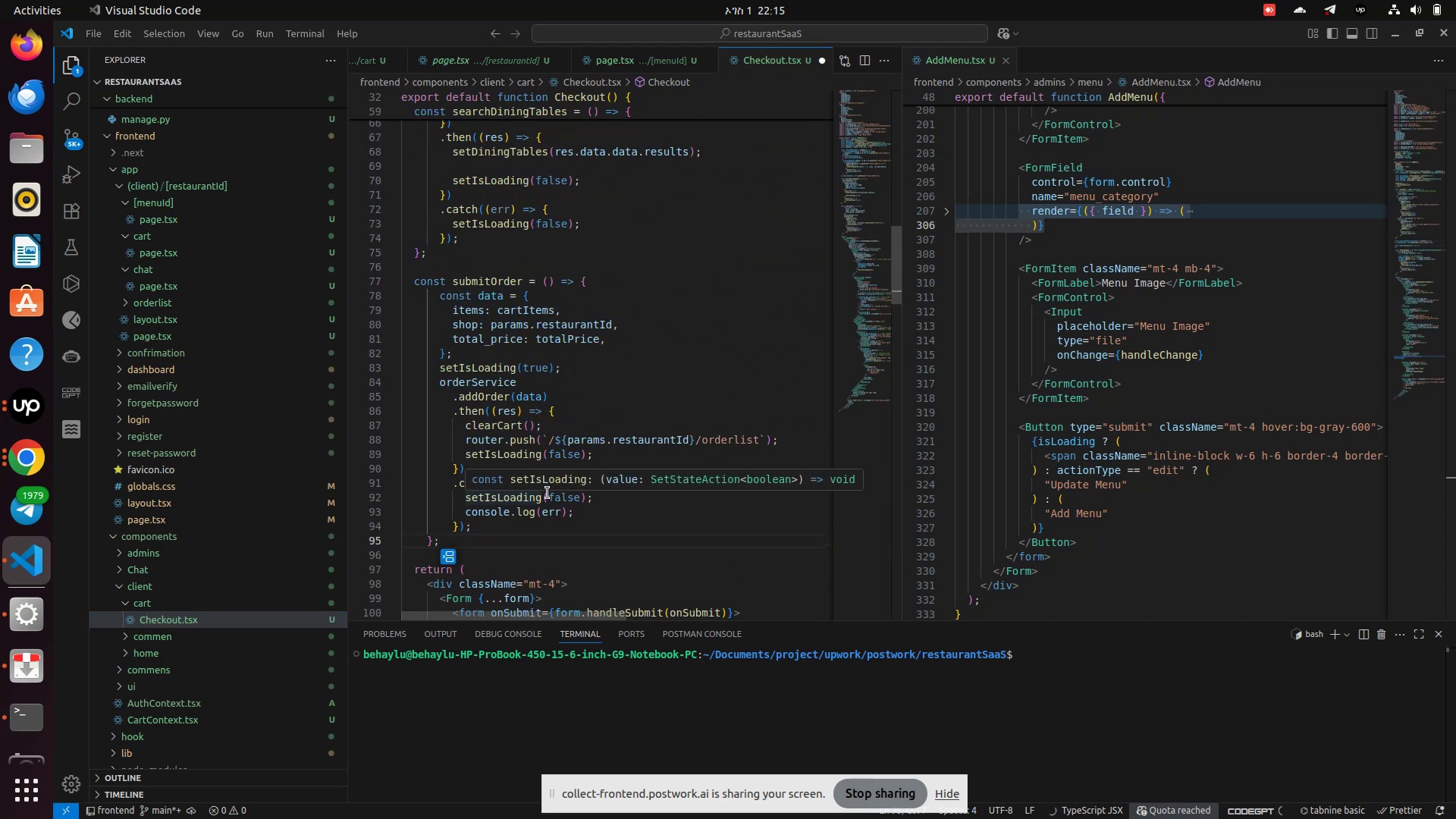 
left_click([489, 542])
 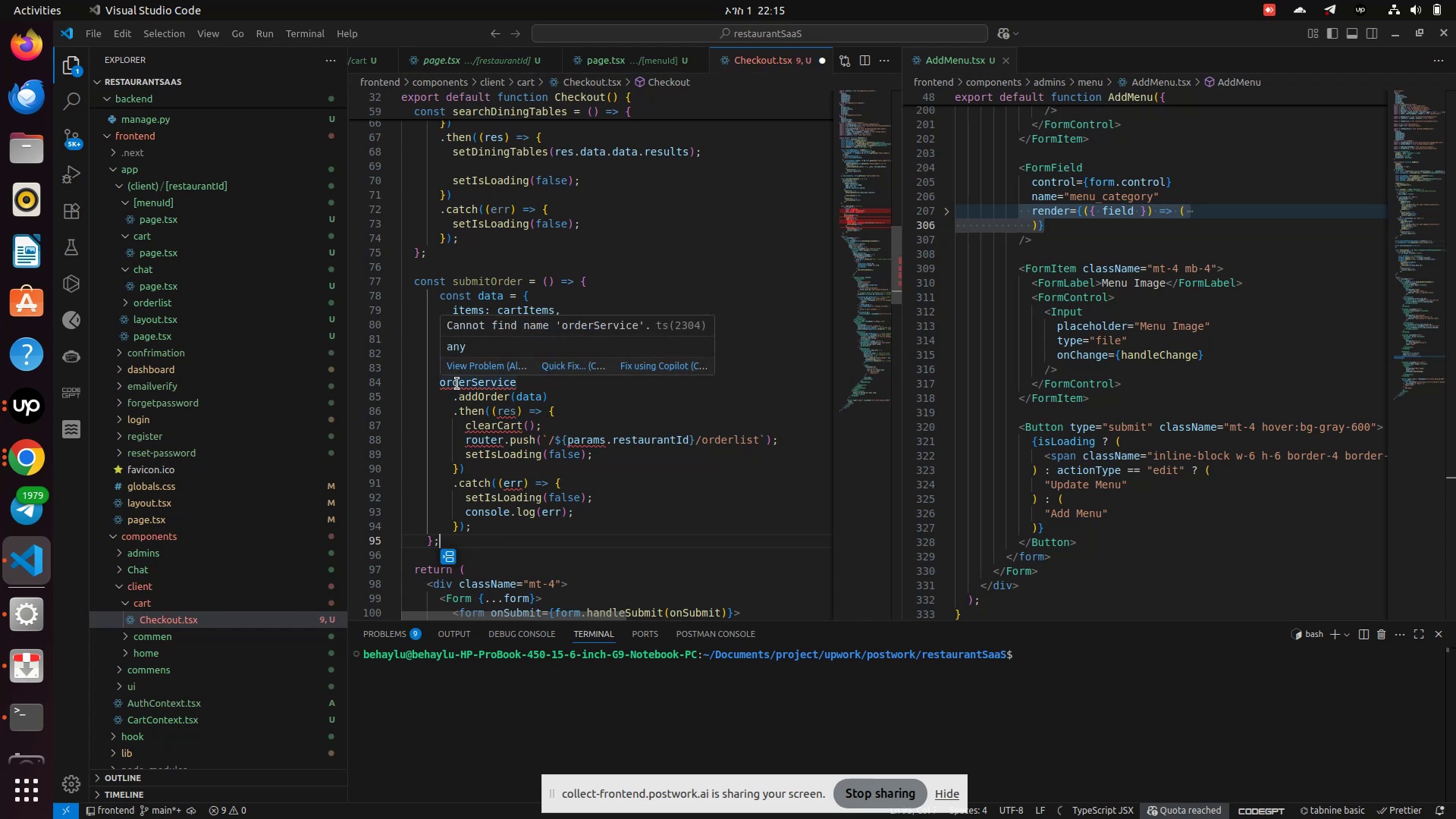 
left_click([557, 369])
 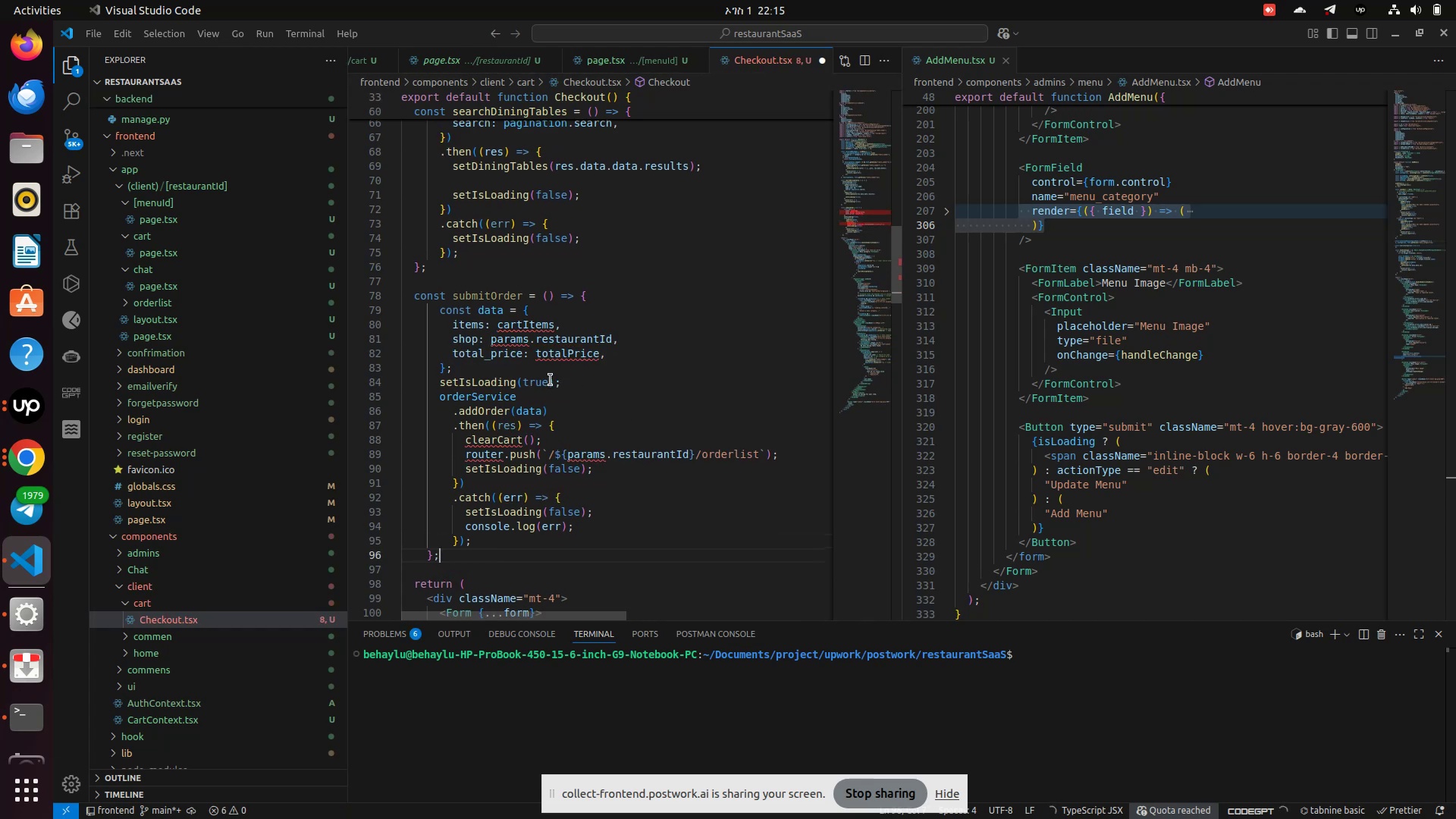 
scroll: coordinate [534, 295], scroll_direction: up, amount: 13.0
 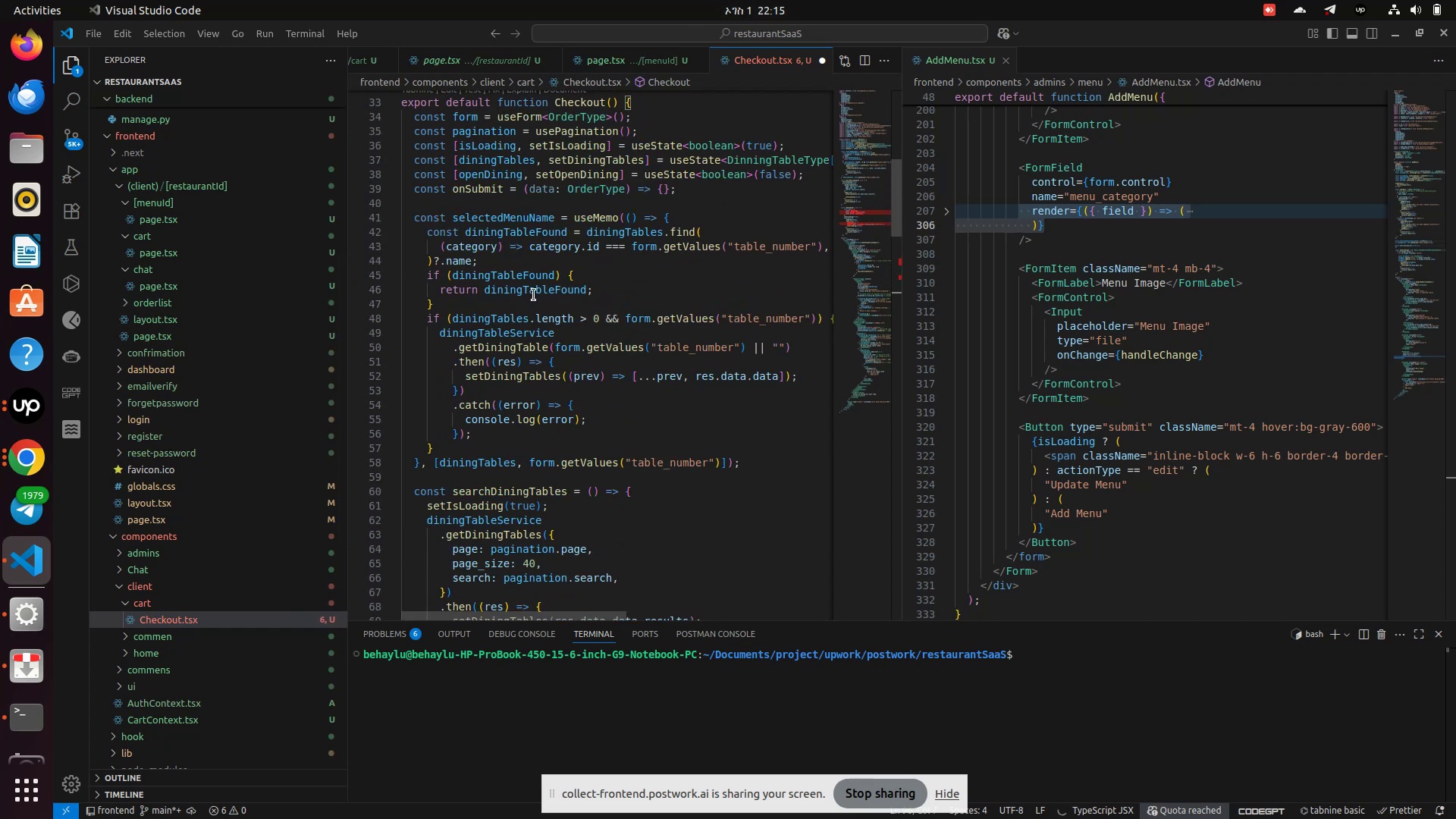 
scroll: coordinate [534, 295], scroll_direction: down, amount: 5.0
 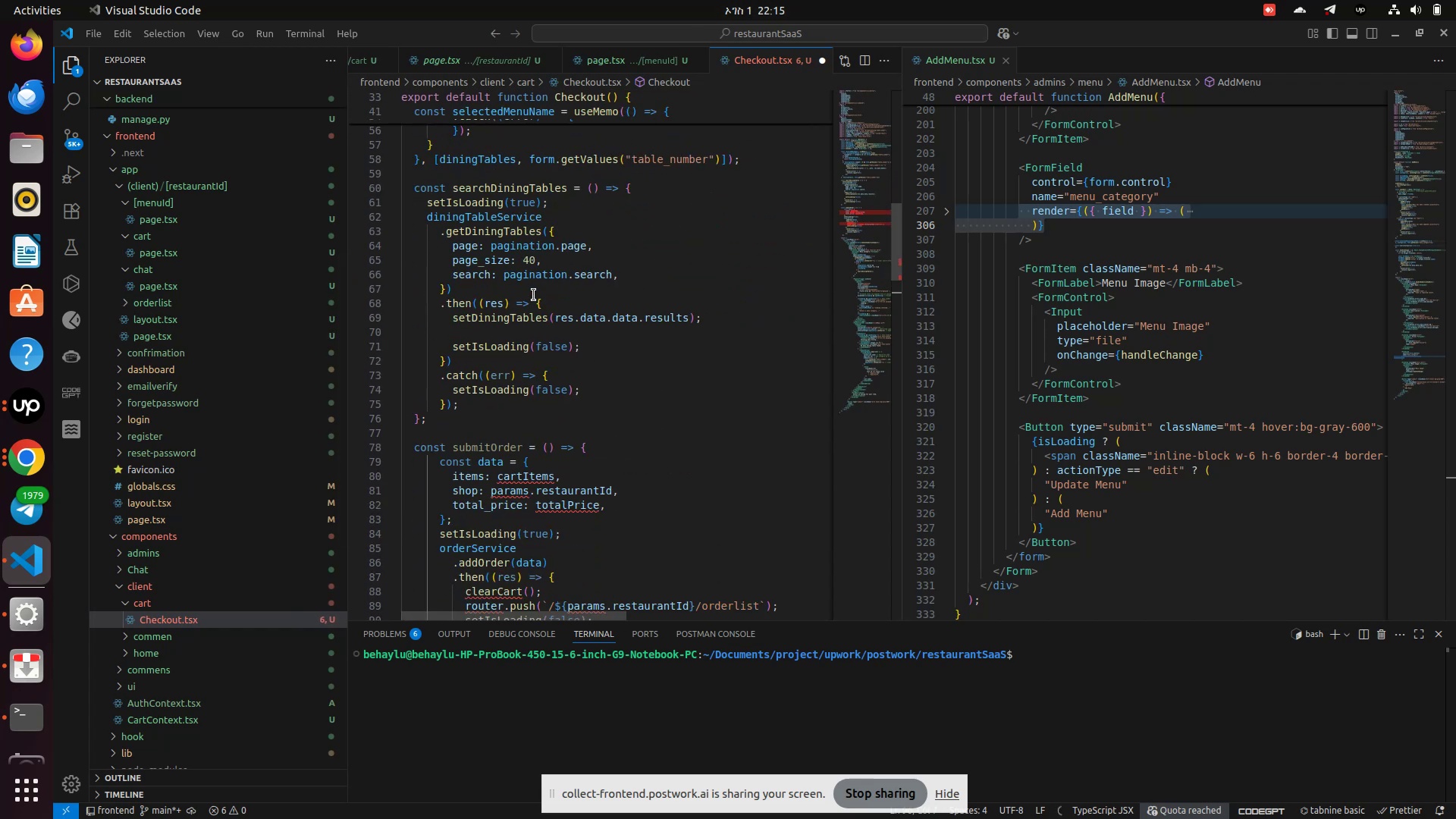 
scroll: coordinate [532, 310], scroll_direction: up, amount: 12.0
 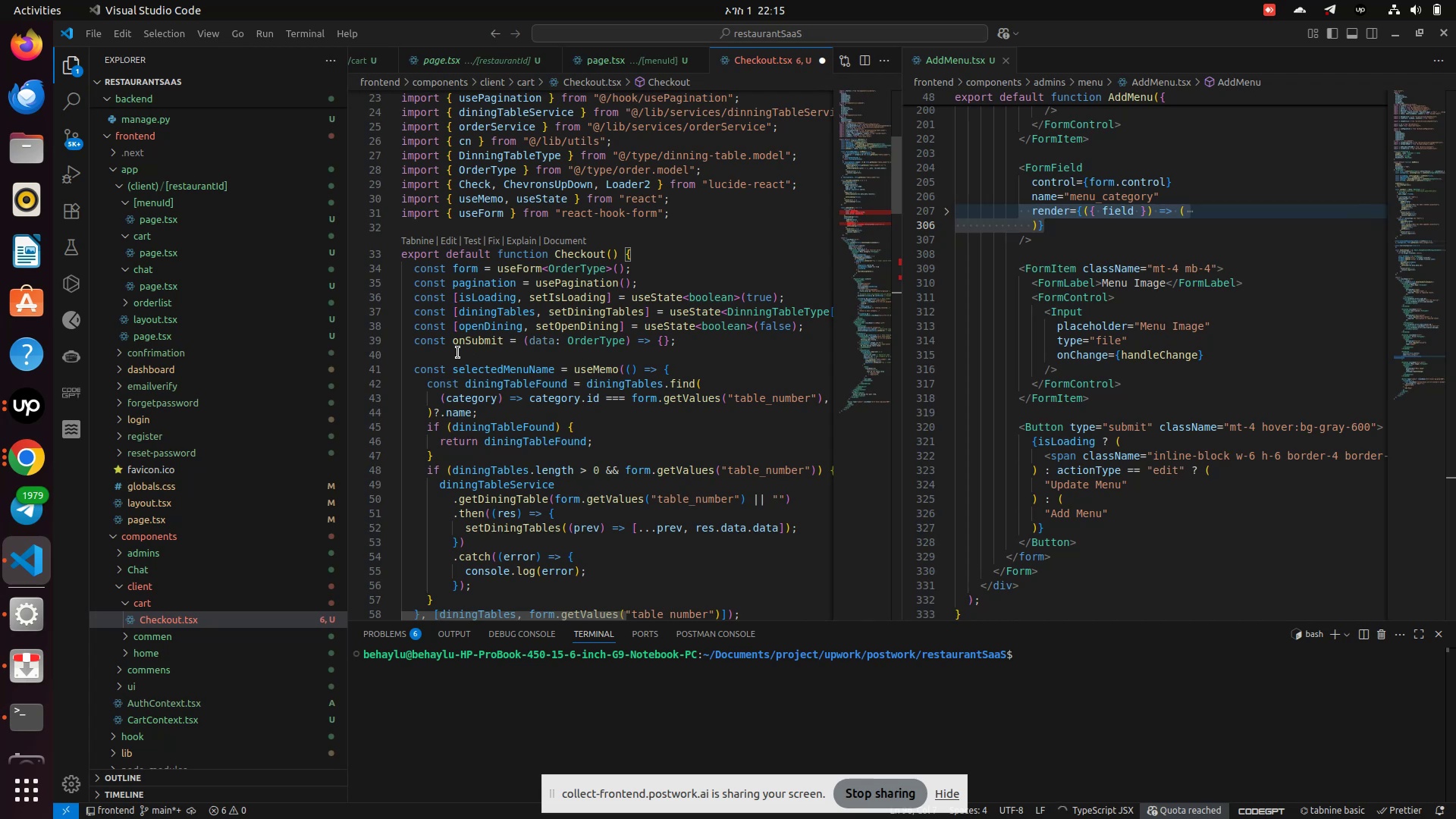 
left_click([453, 354])
 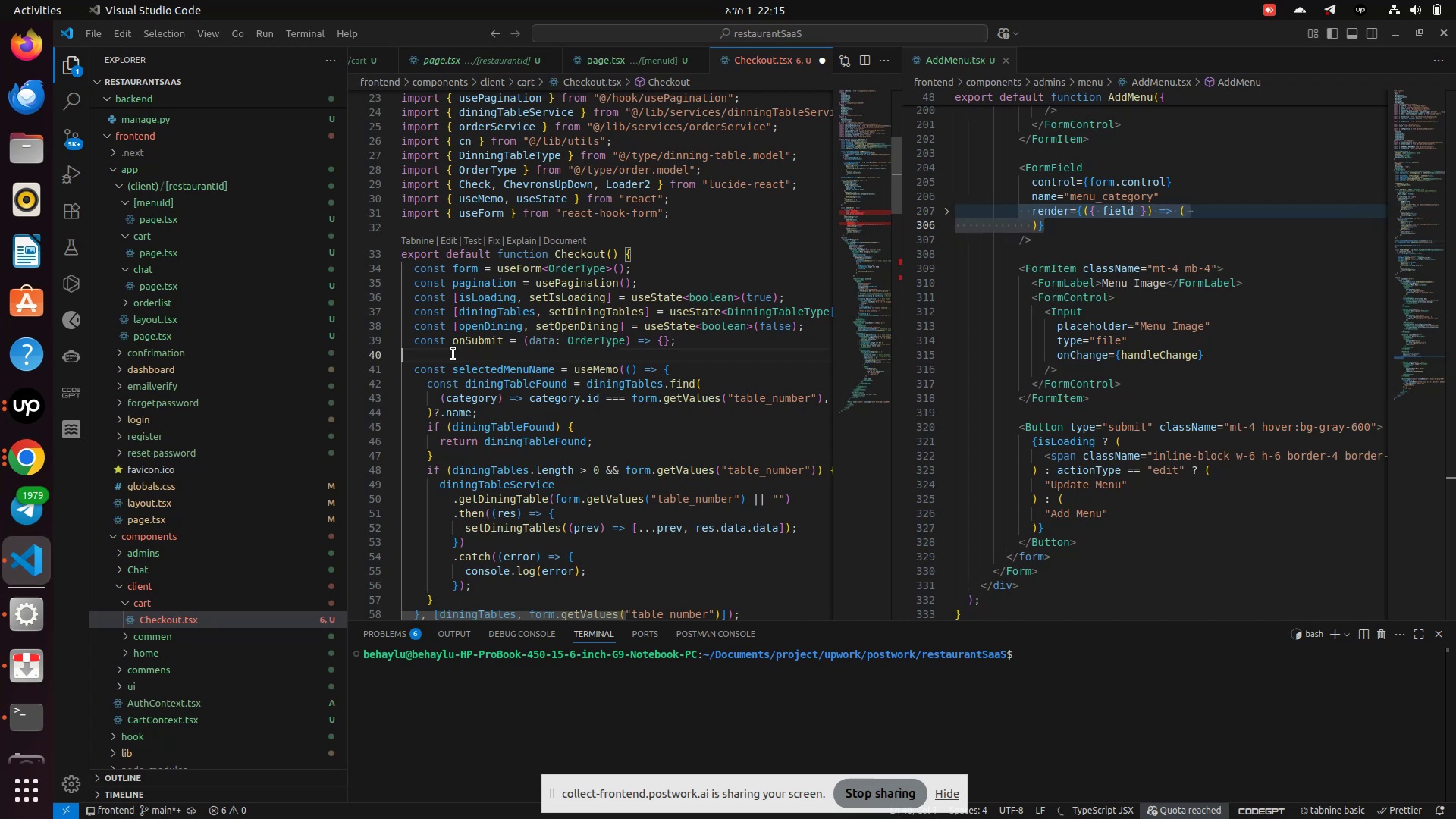 
type(const params = useParam)
 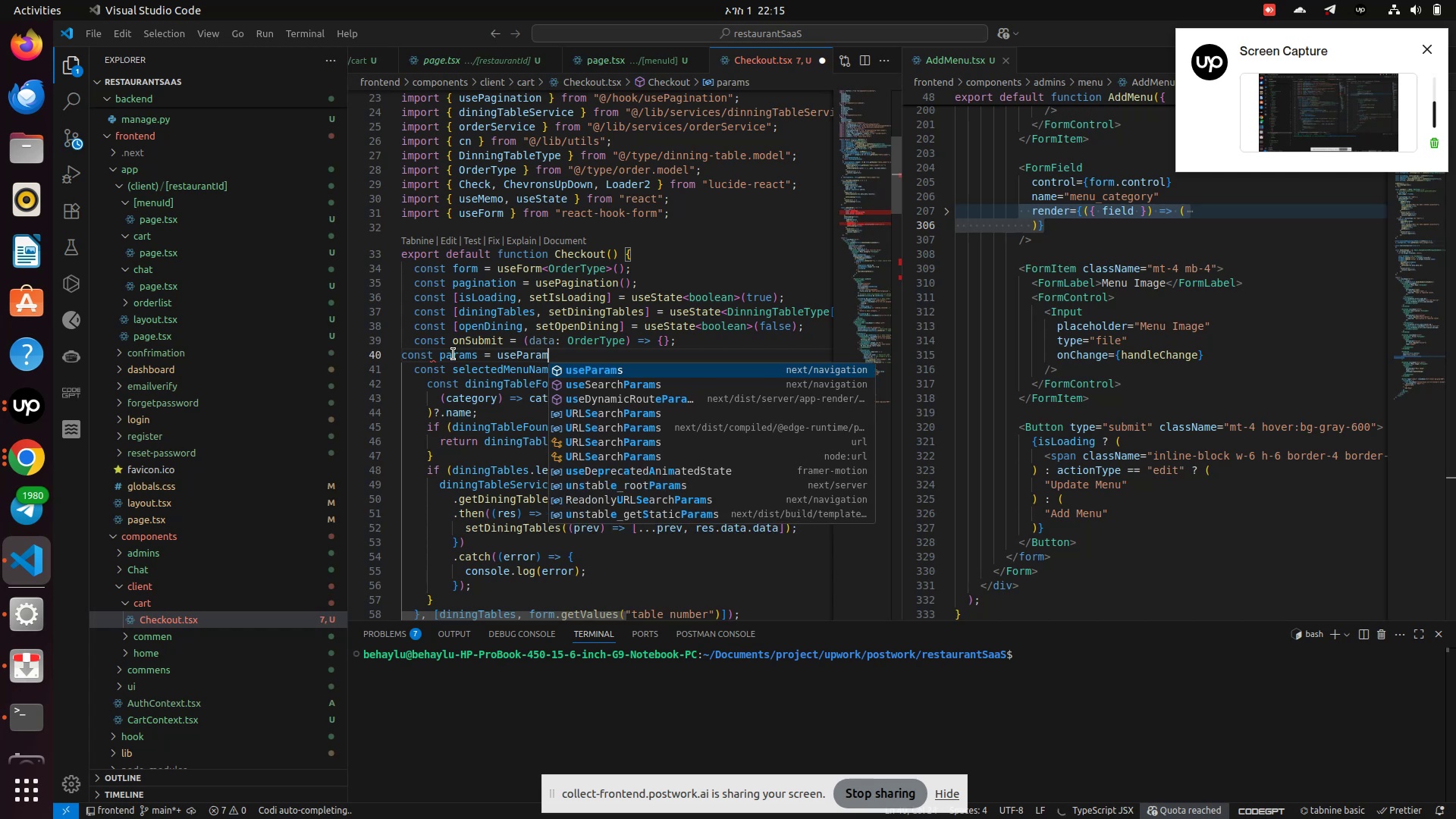 
key(Enter)
 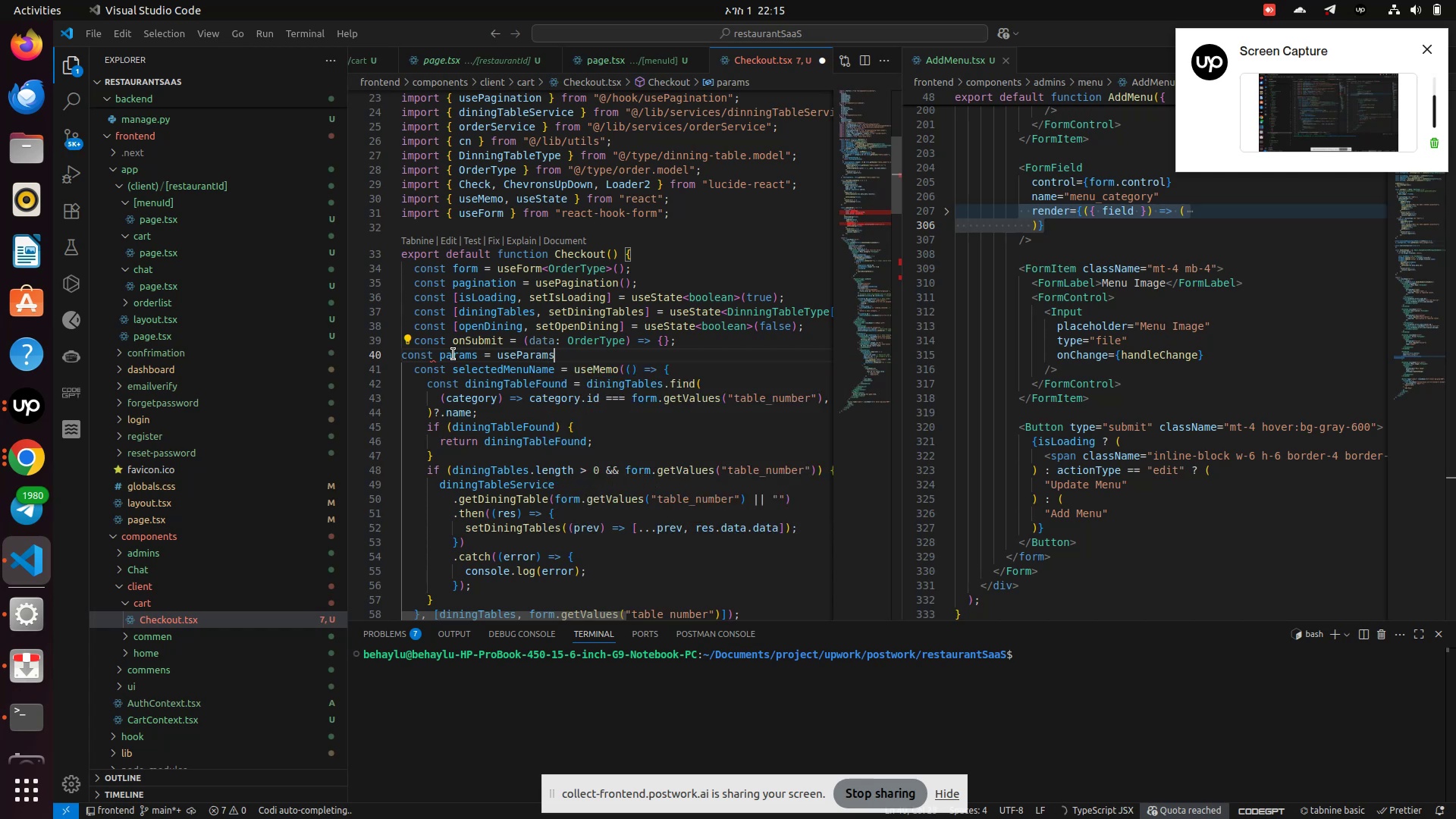 
key(Shift+9)
 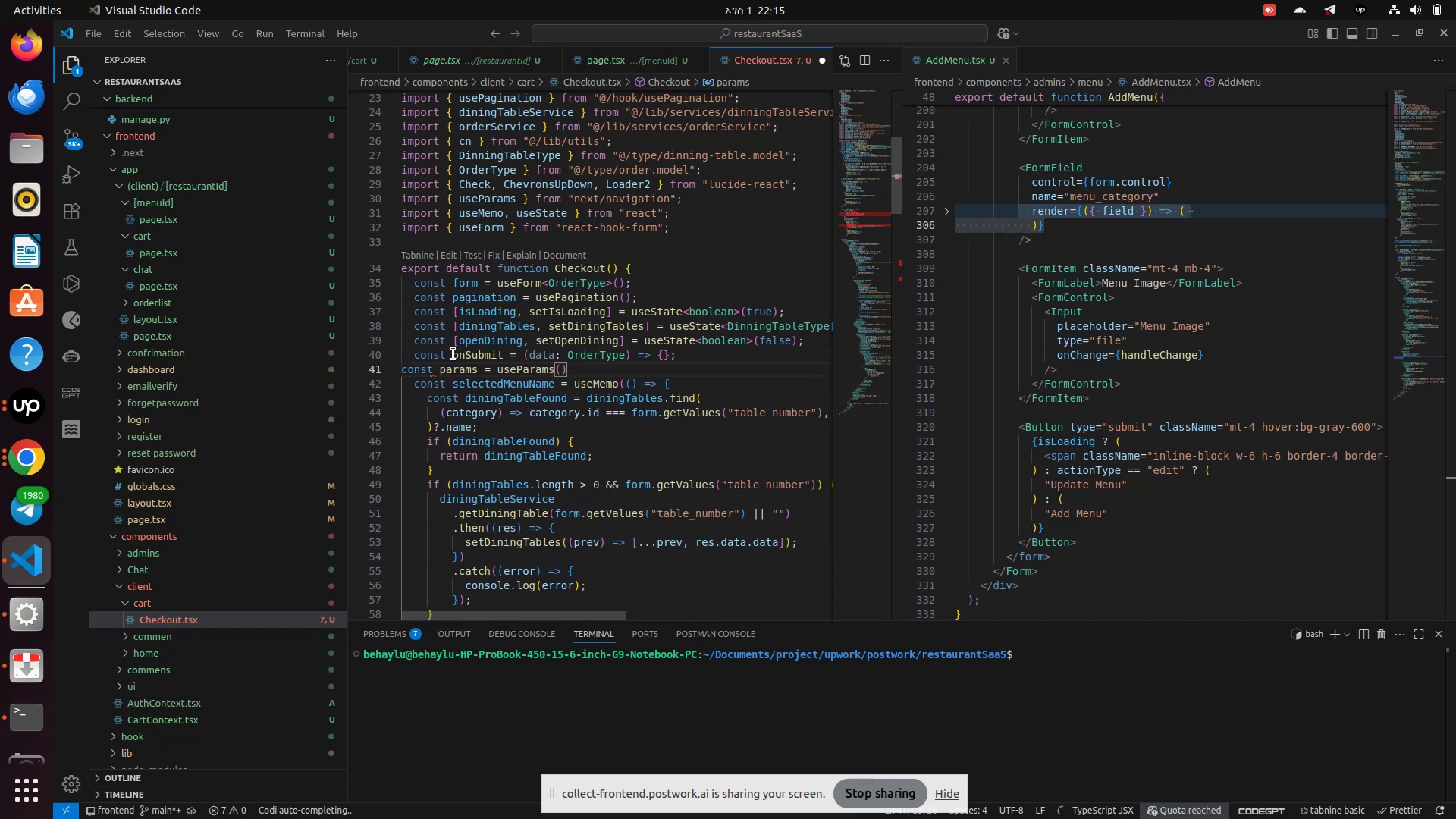 
key(ArrowRight)
 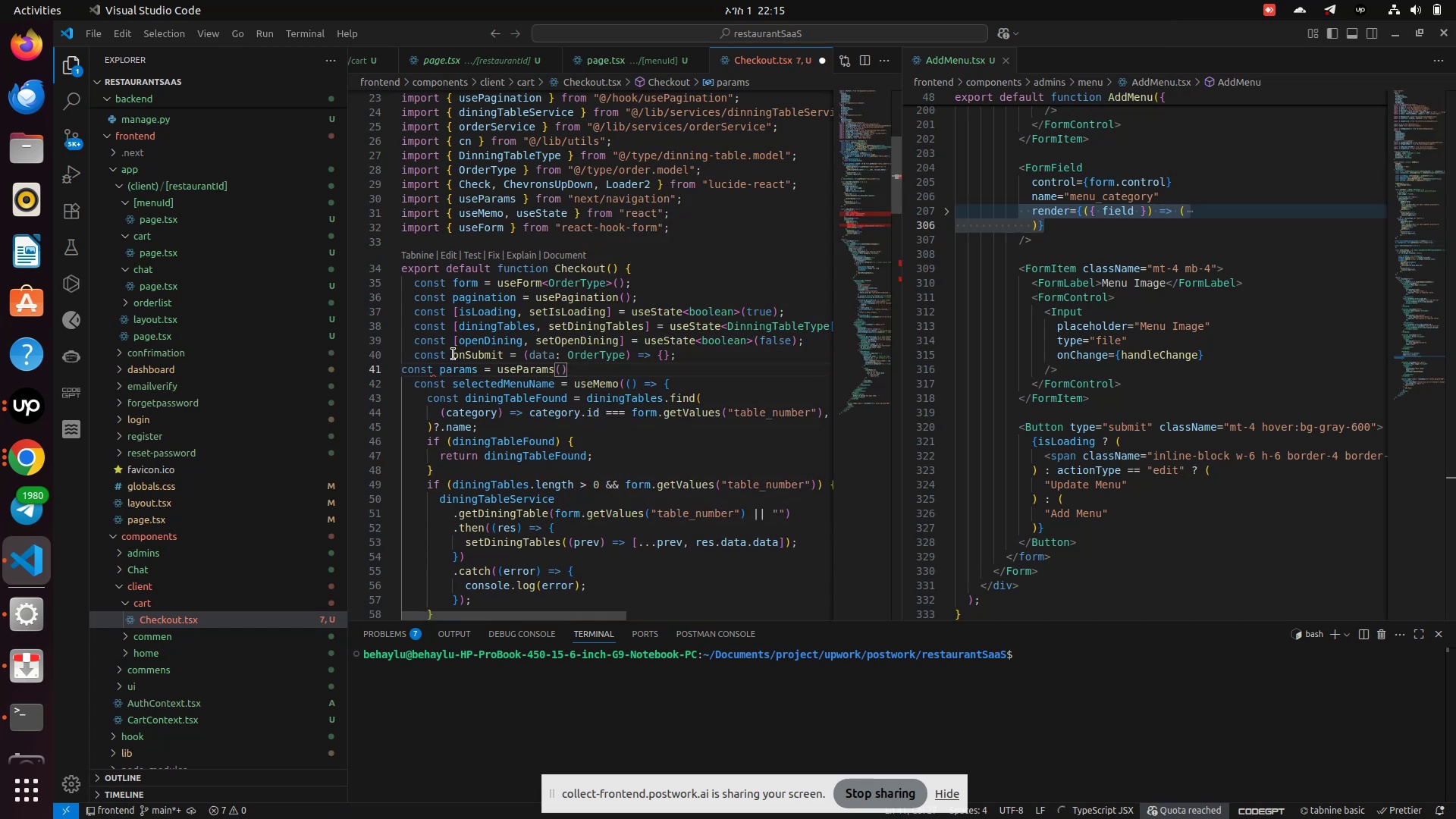 
key(Enter)
 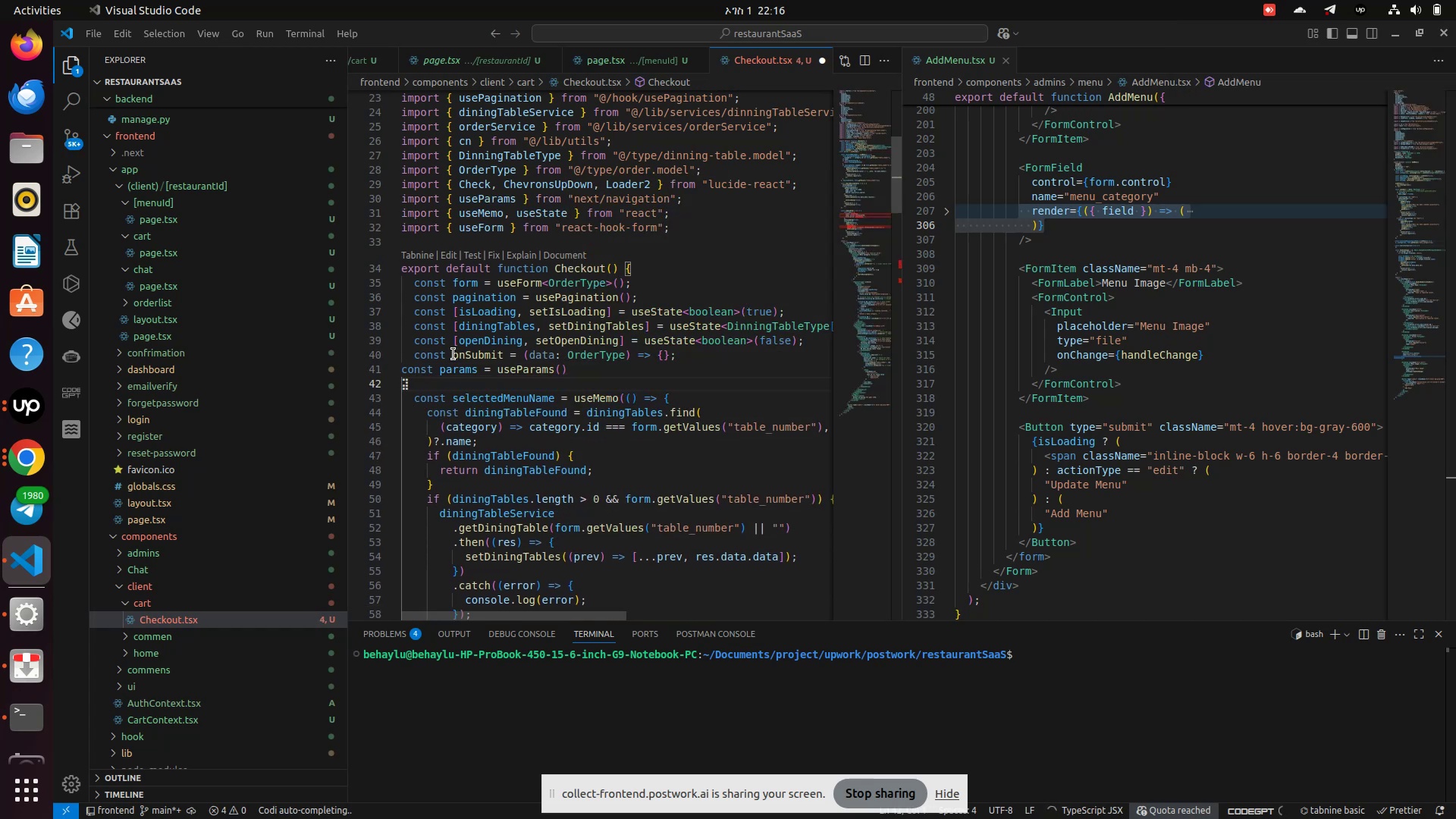 
type(const {)
 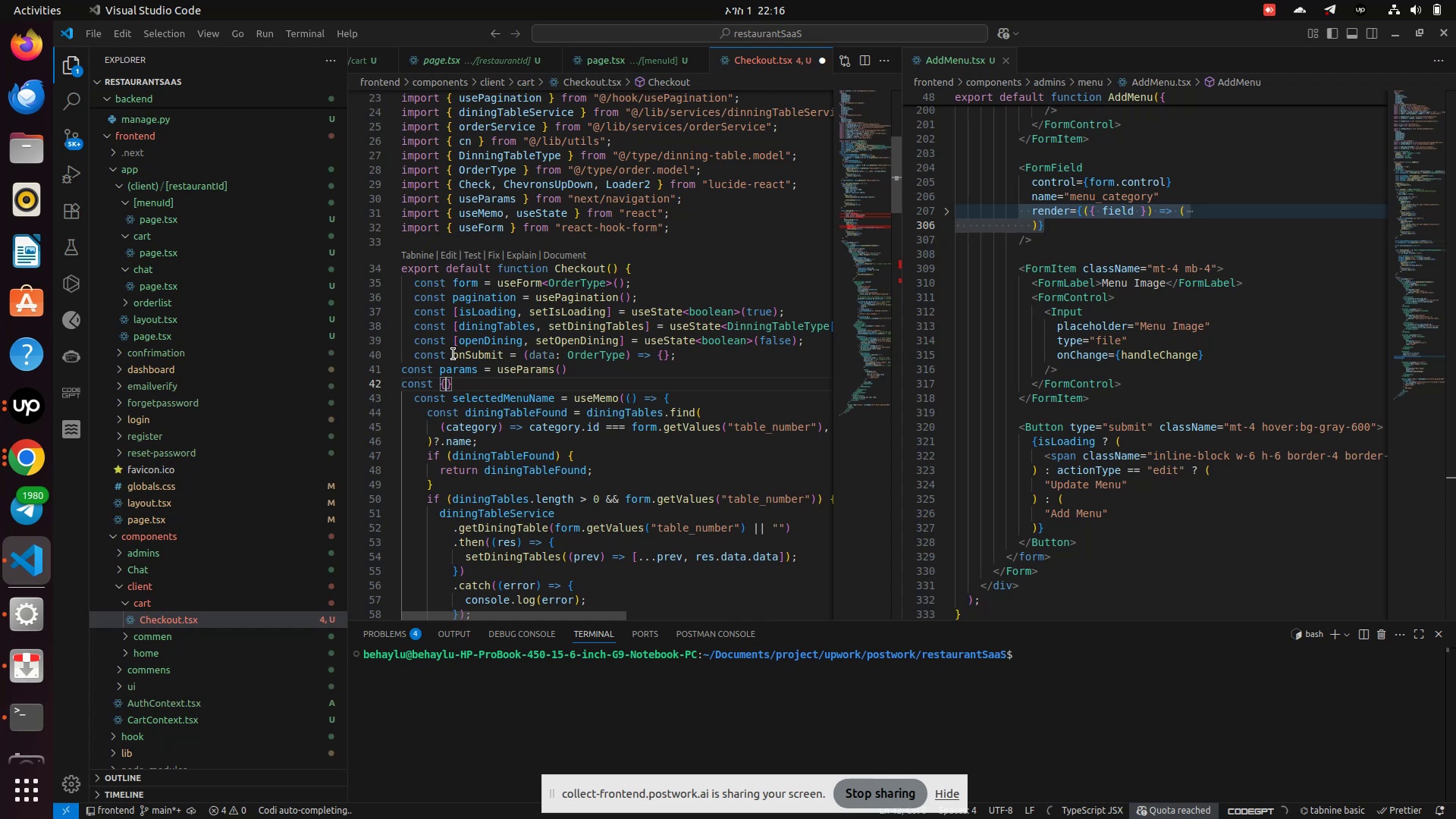 
key(ArrowRight)
 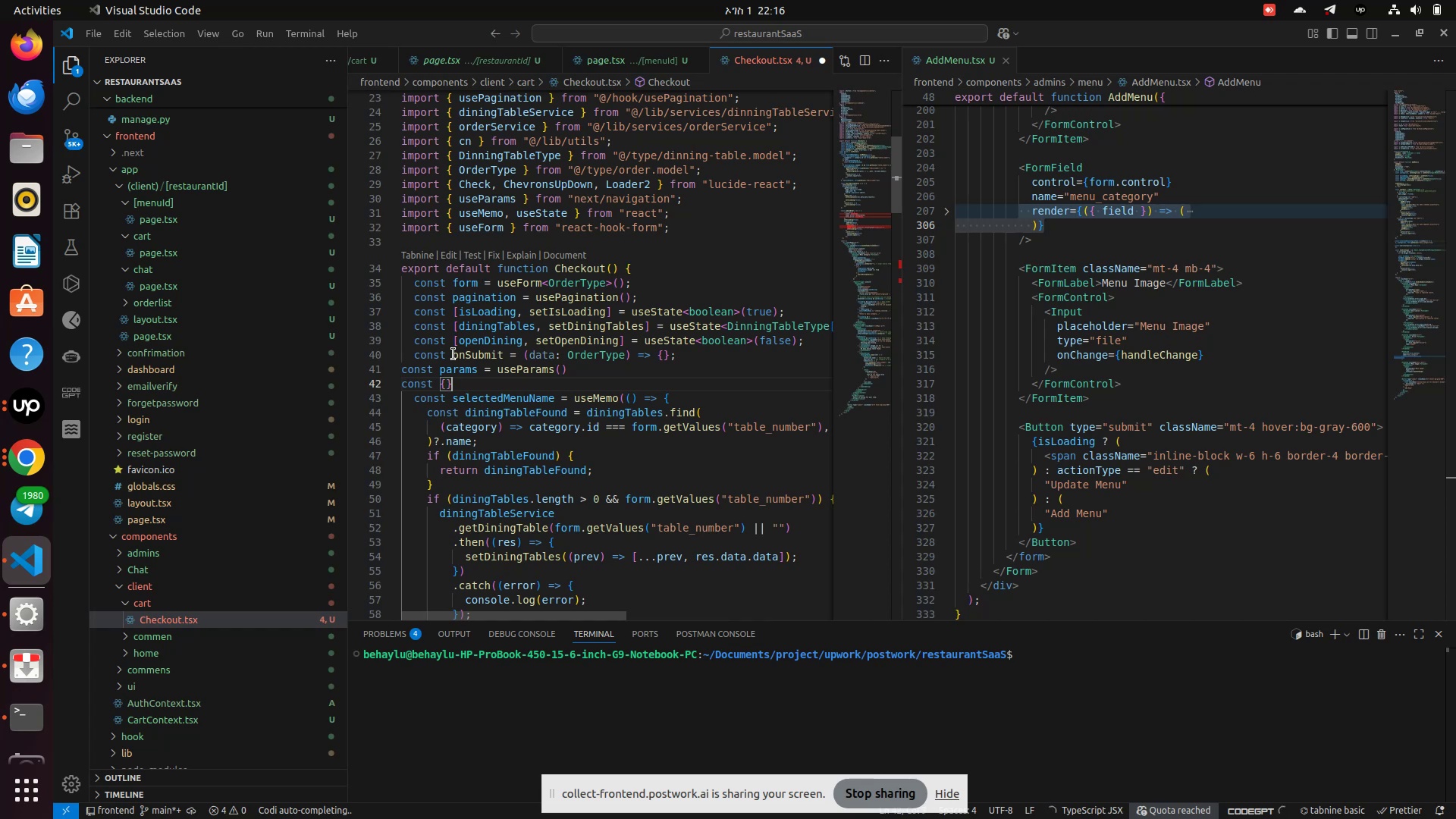 
type( = ues)
key(Backspace)
key(Backspace)
type(se)
 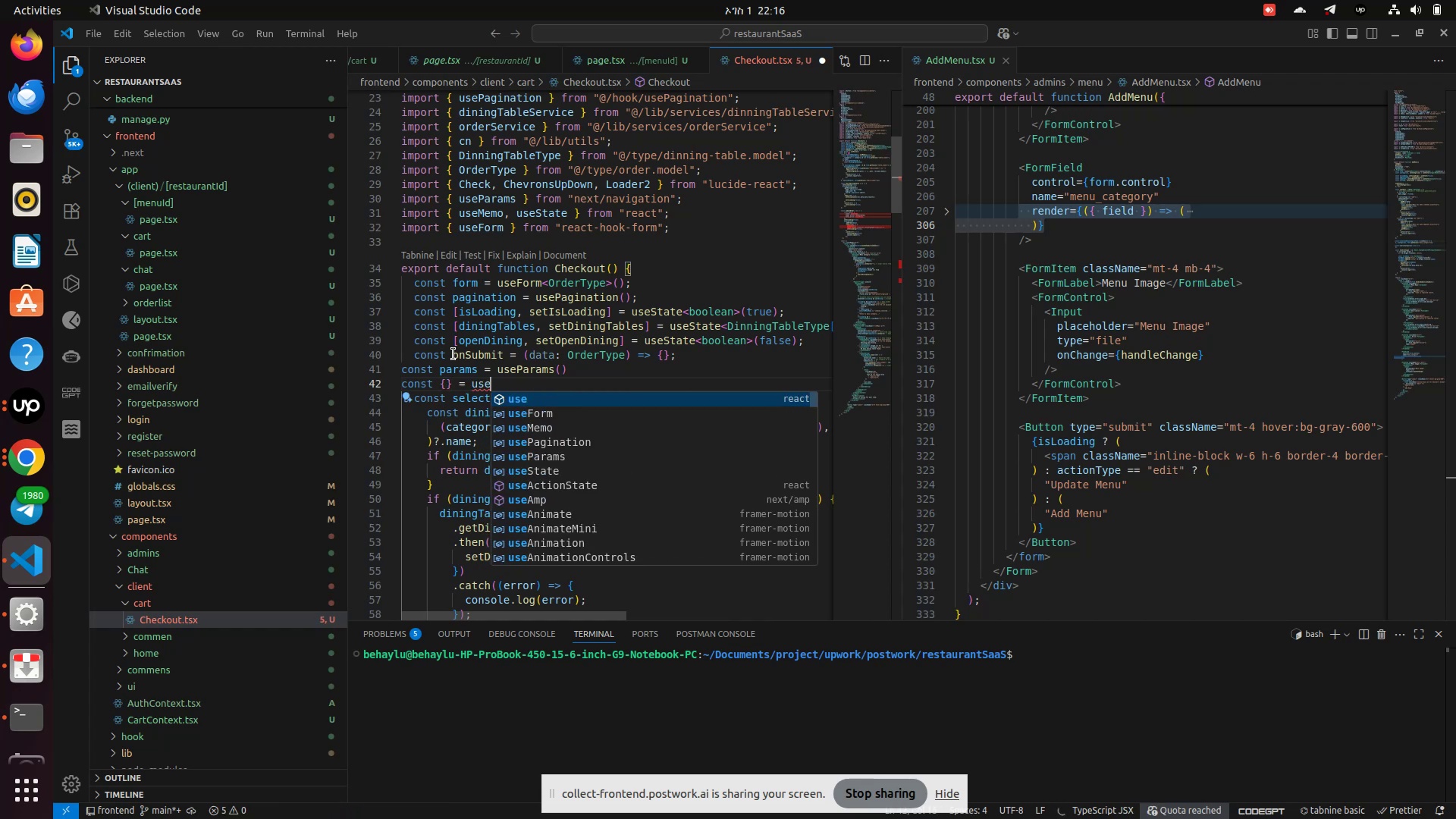 
wait(5.03)
 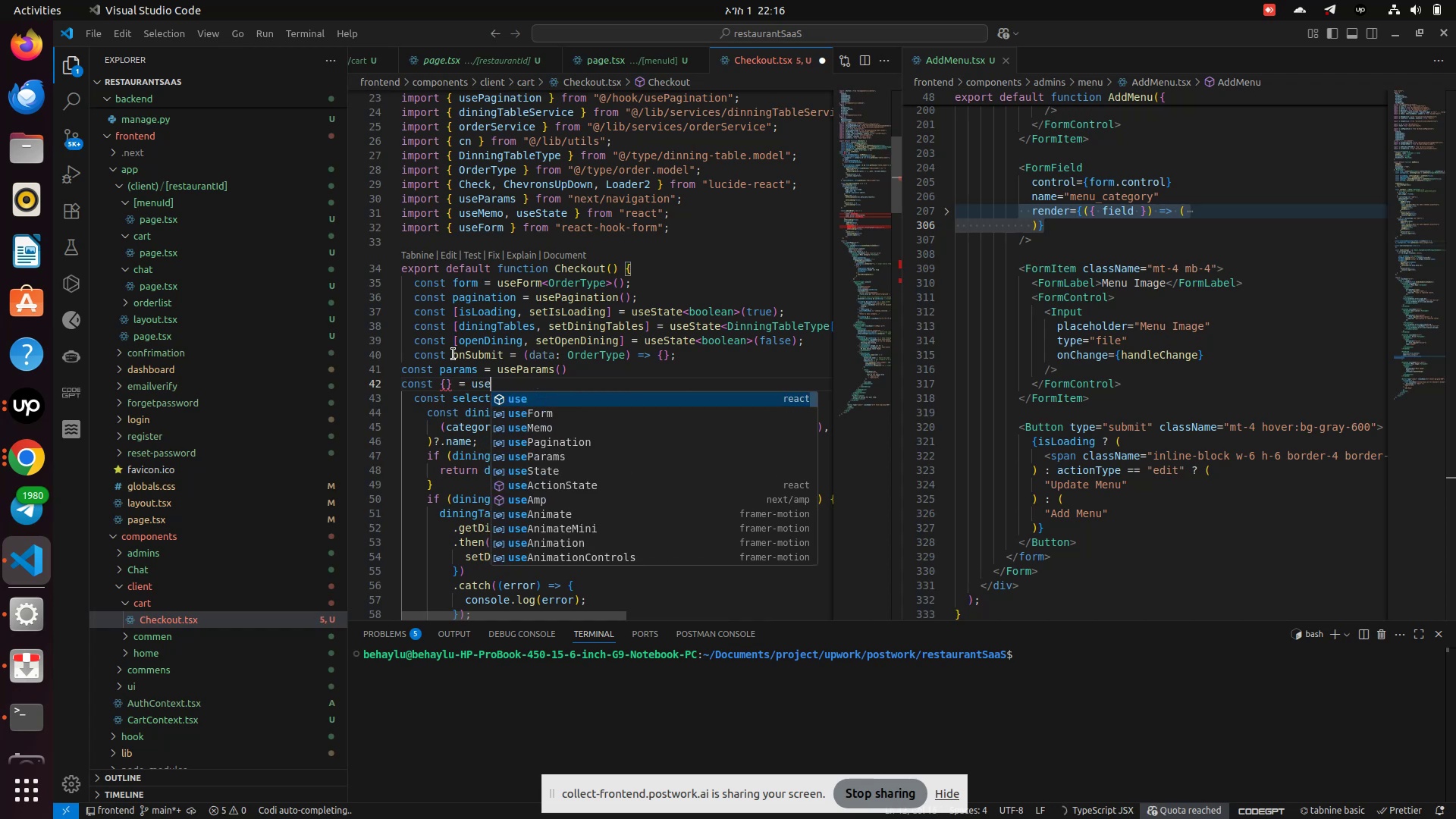 
type(Ca)
 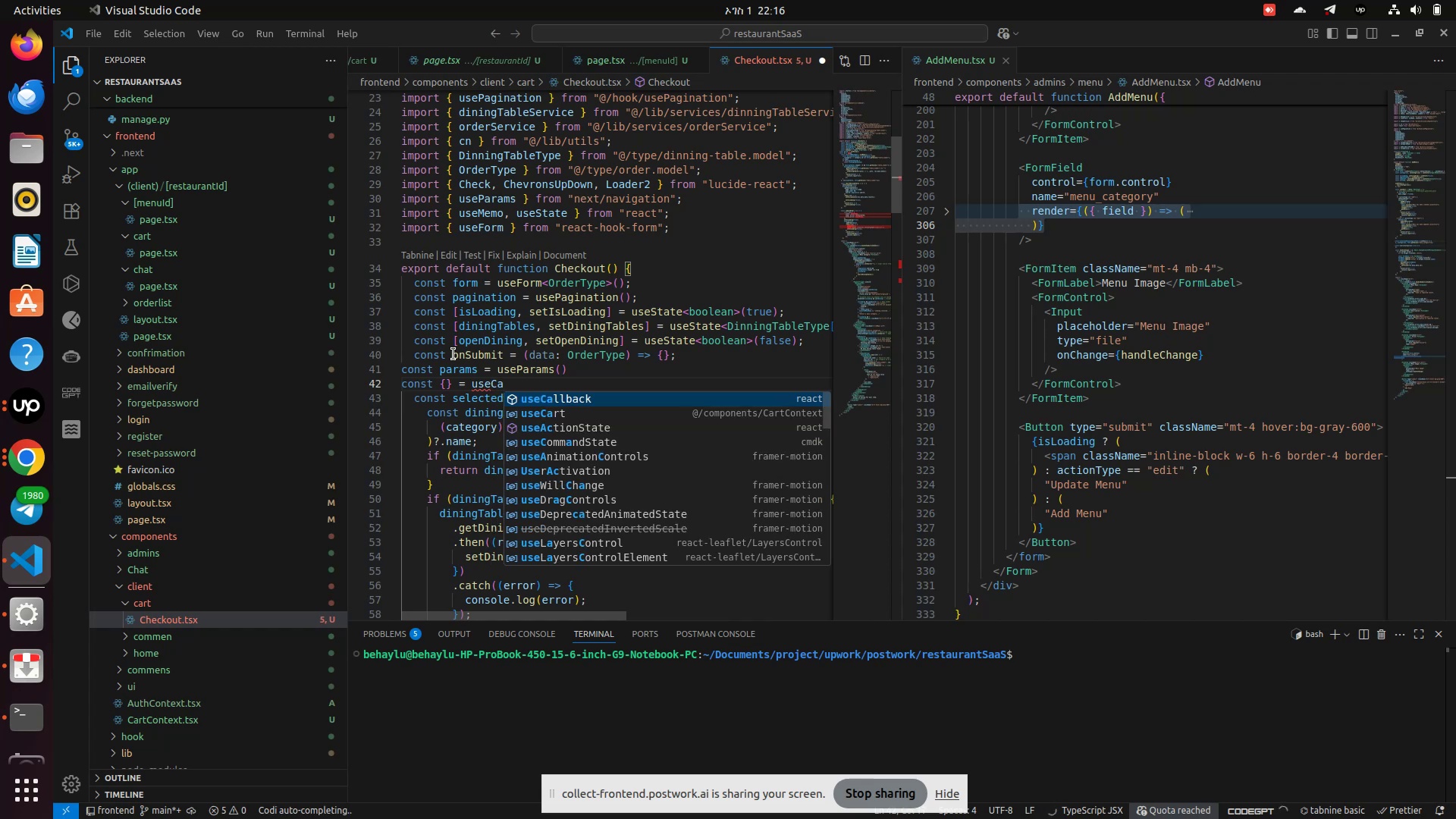 
key(ArrowDown)
 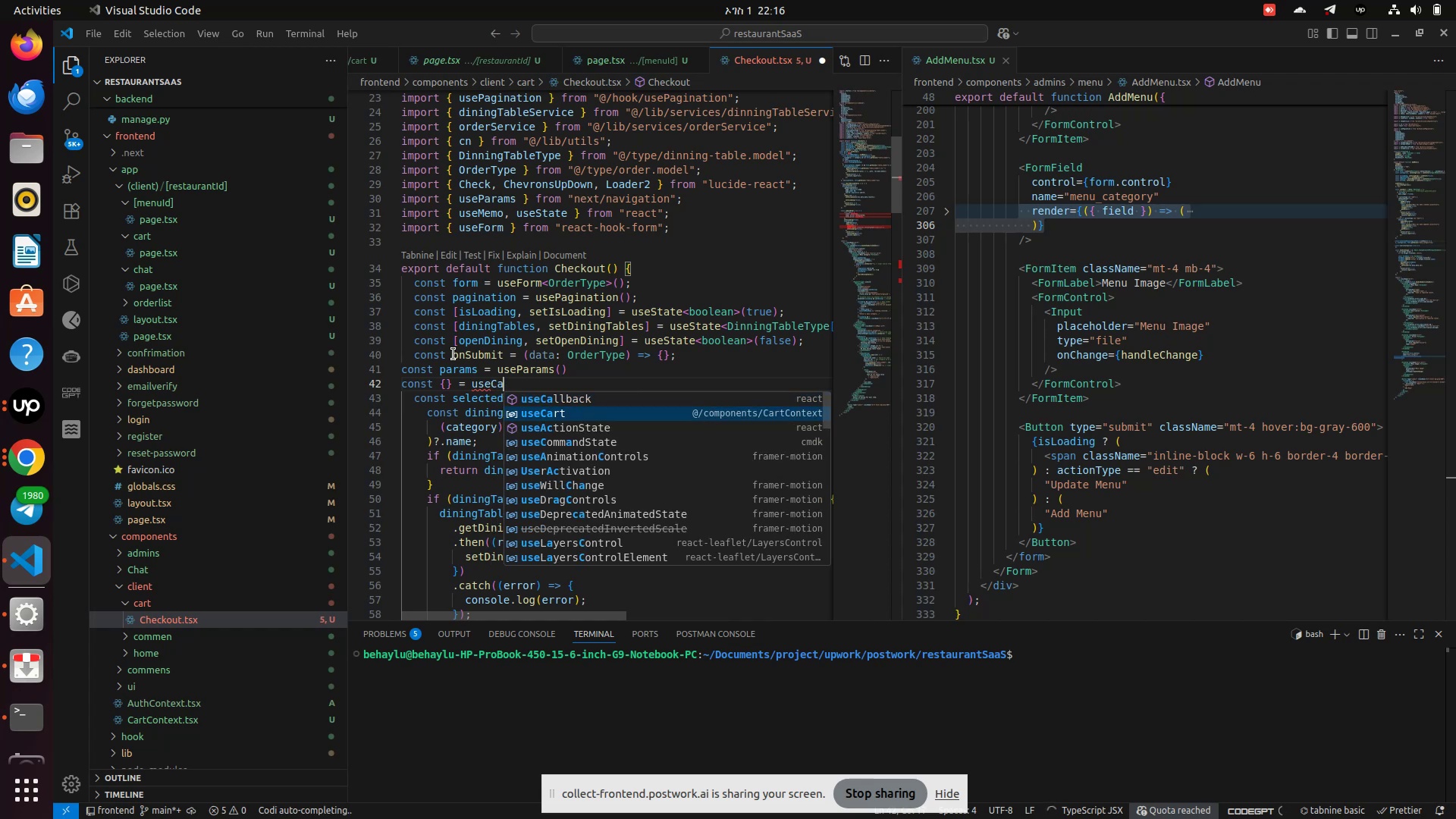 
key(Enter)
 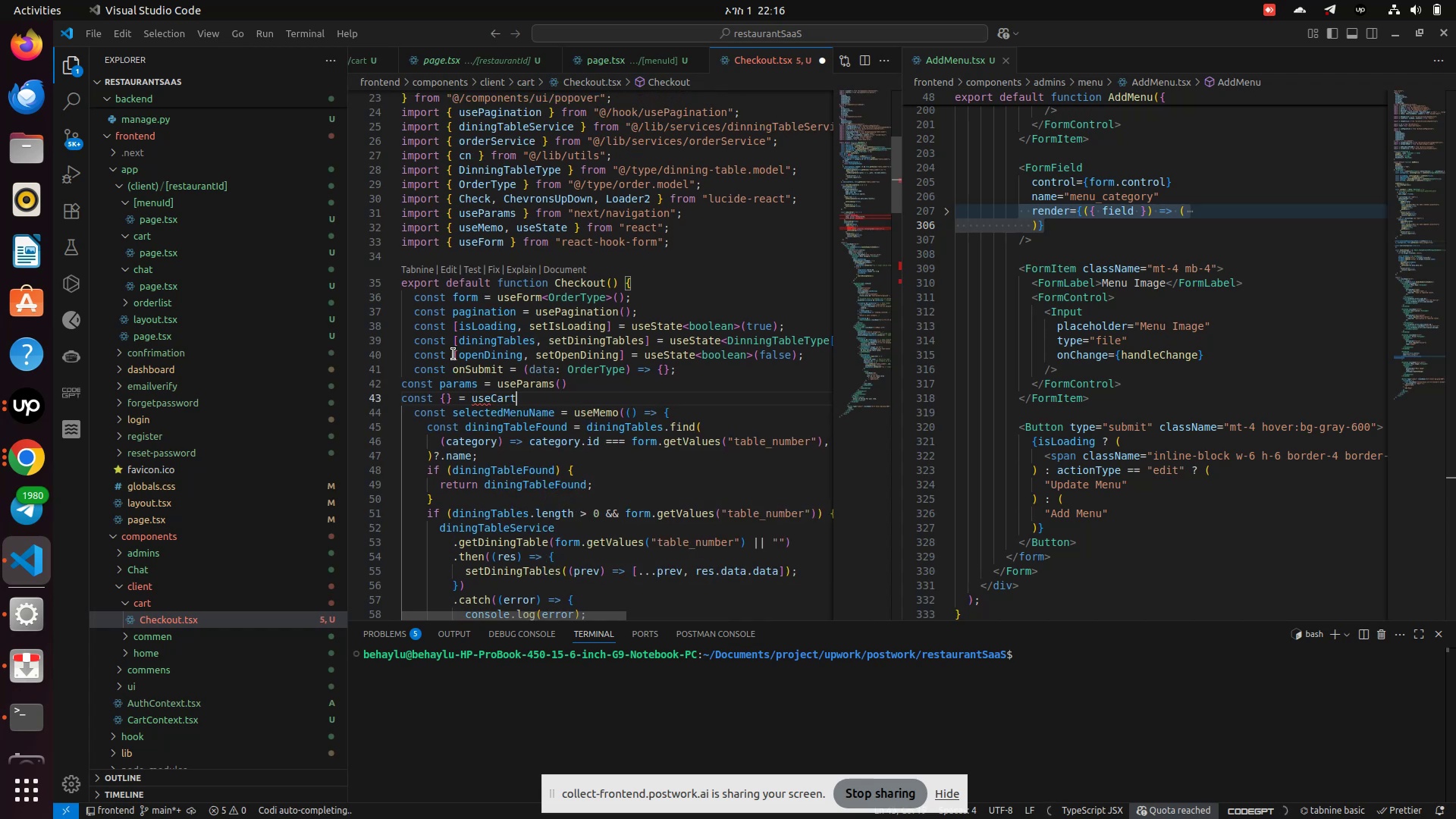 
key(Shift+9)
 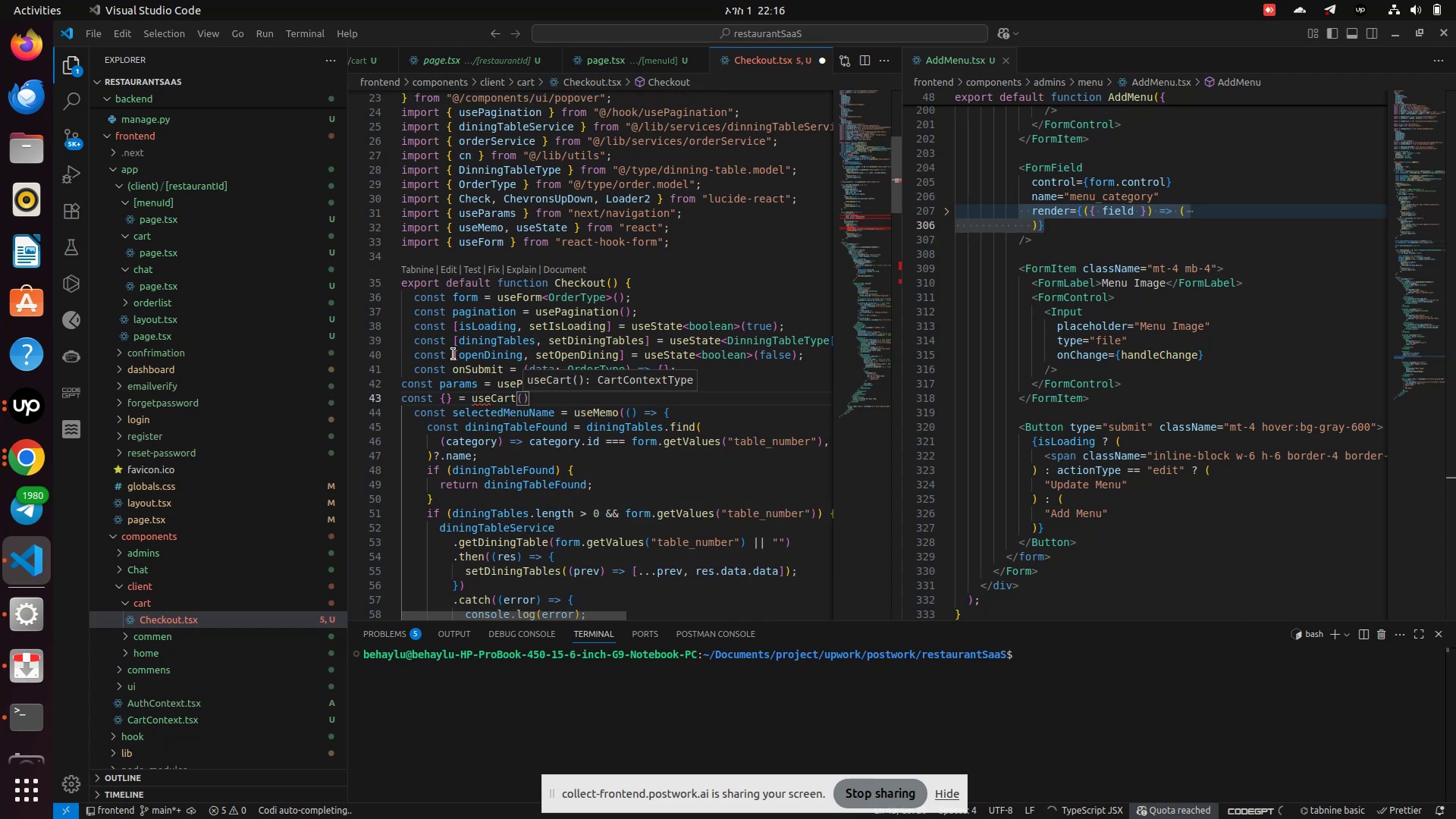 
hold_key(key=ArrowLeft, duration=0.76)
 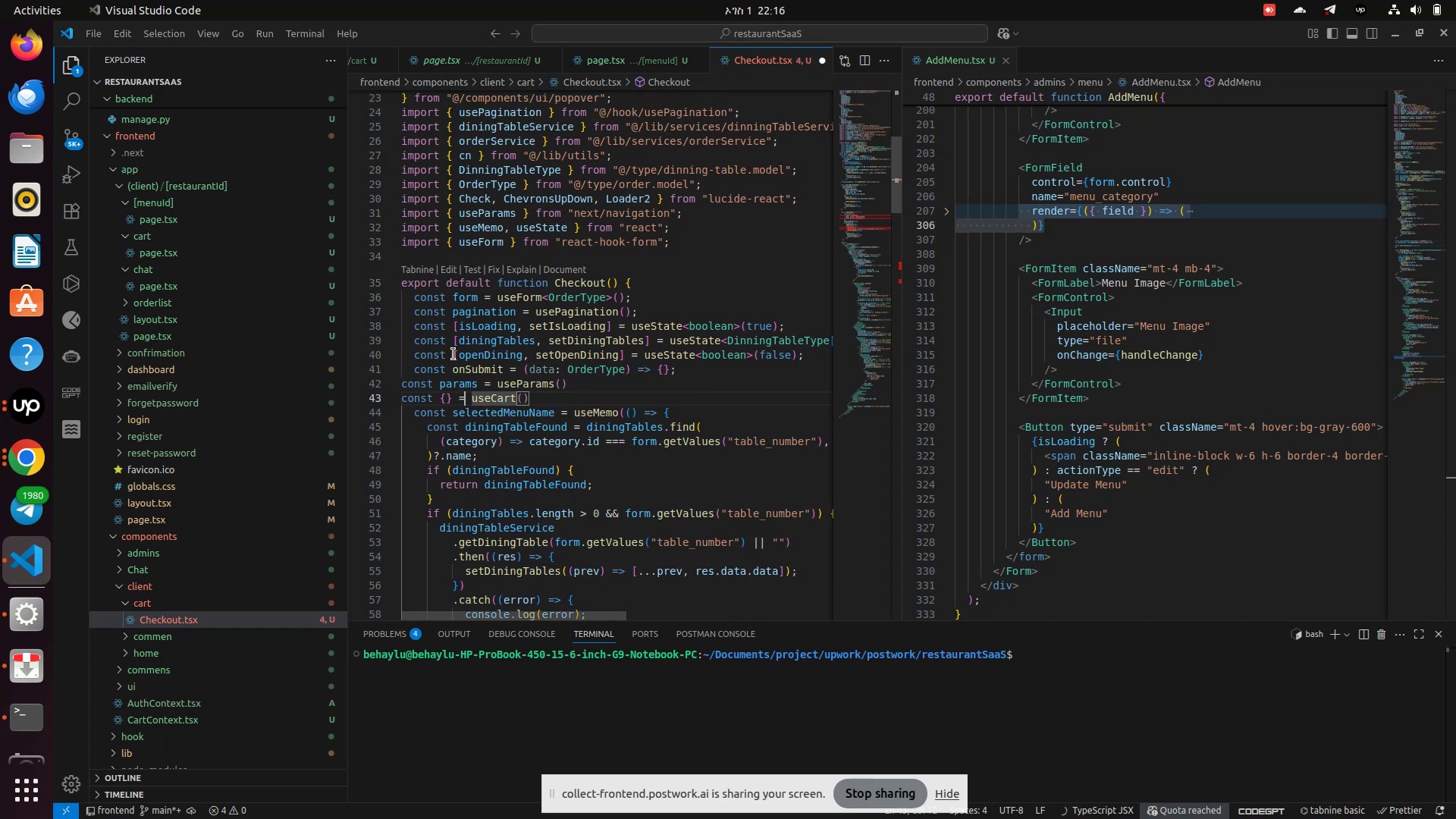 
key(ArrowLeft)
 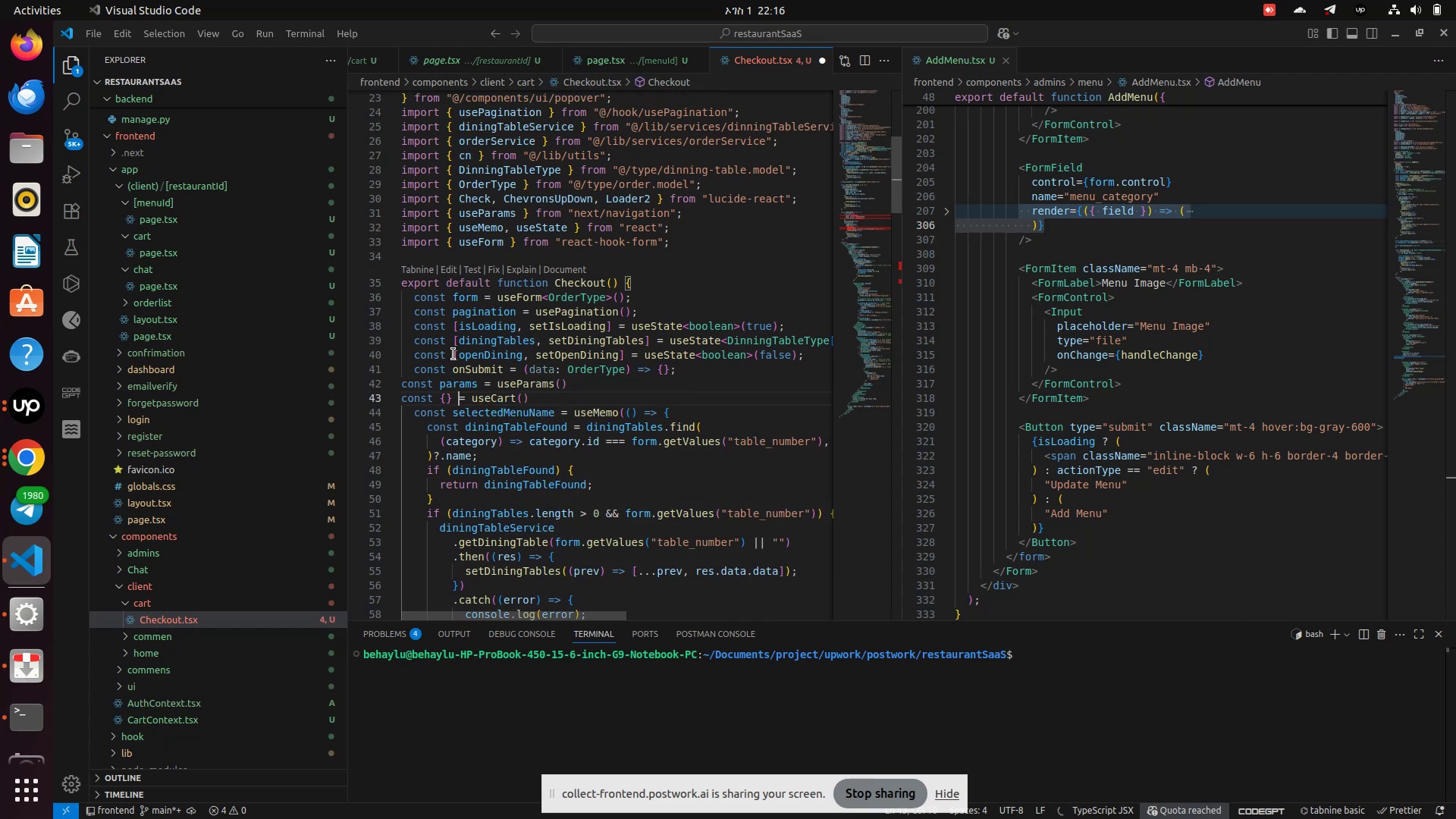 
key(ArrowLeft)
 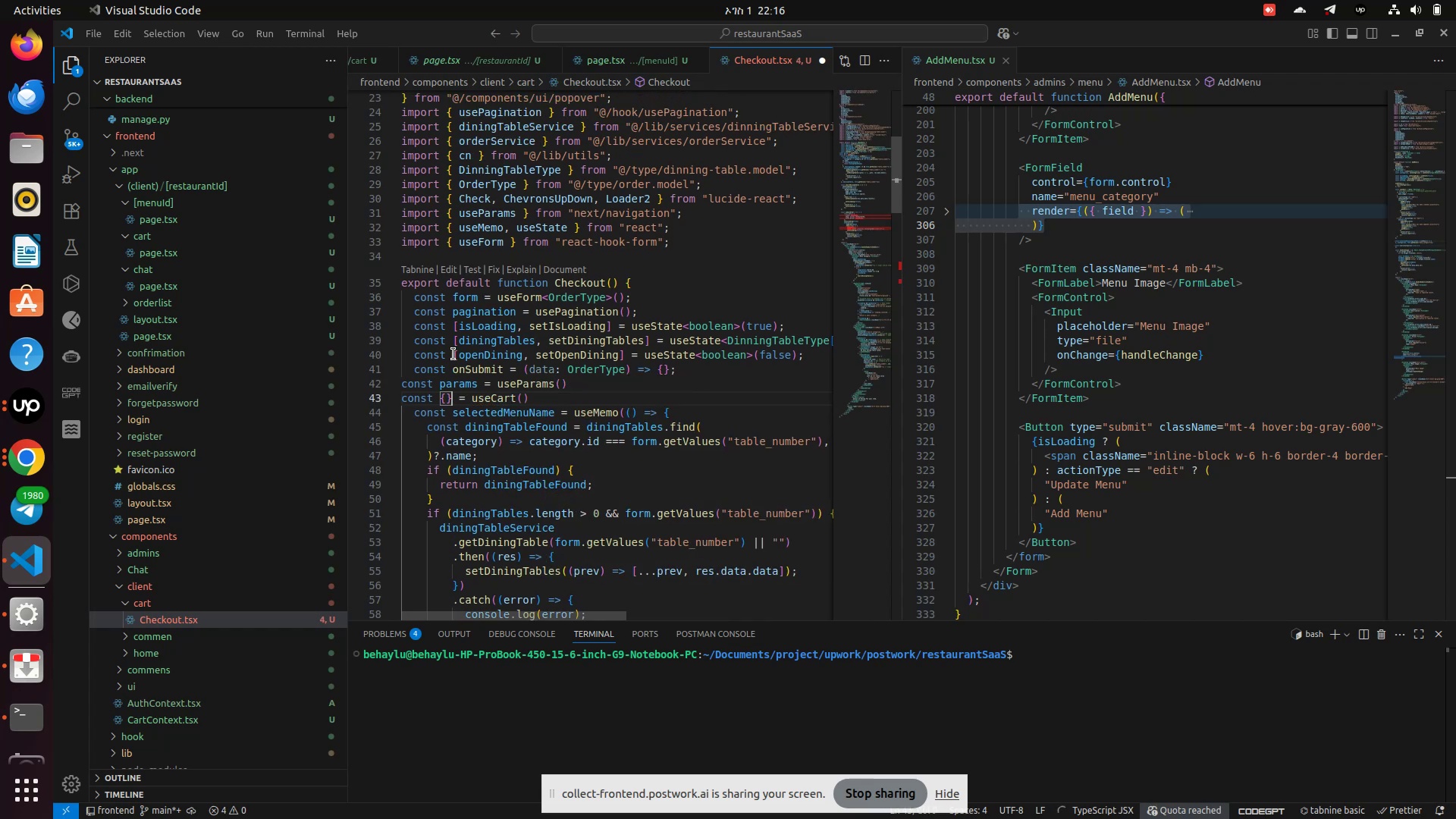 
key(ArrowLeft)
 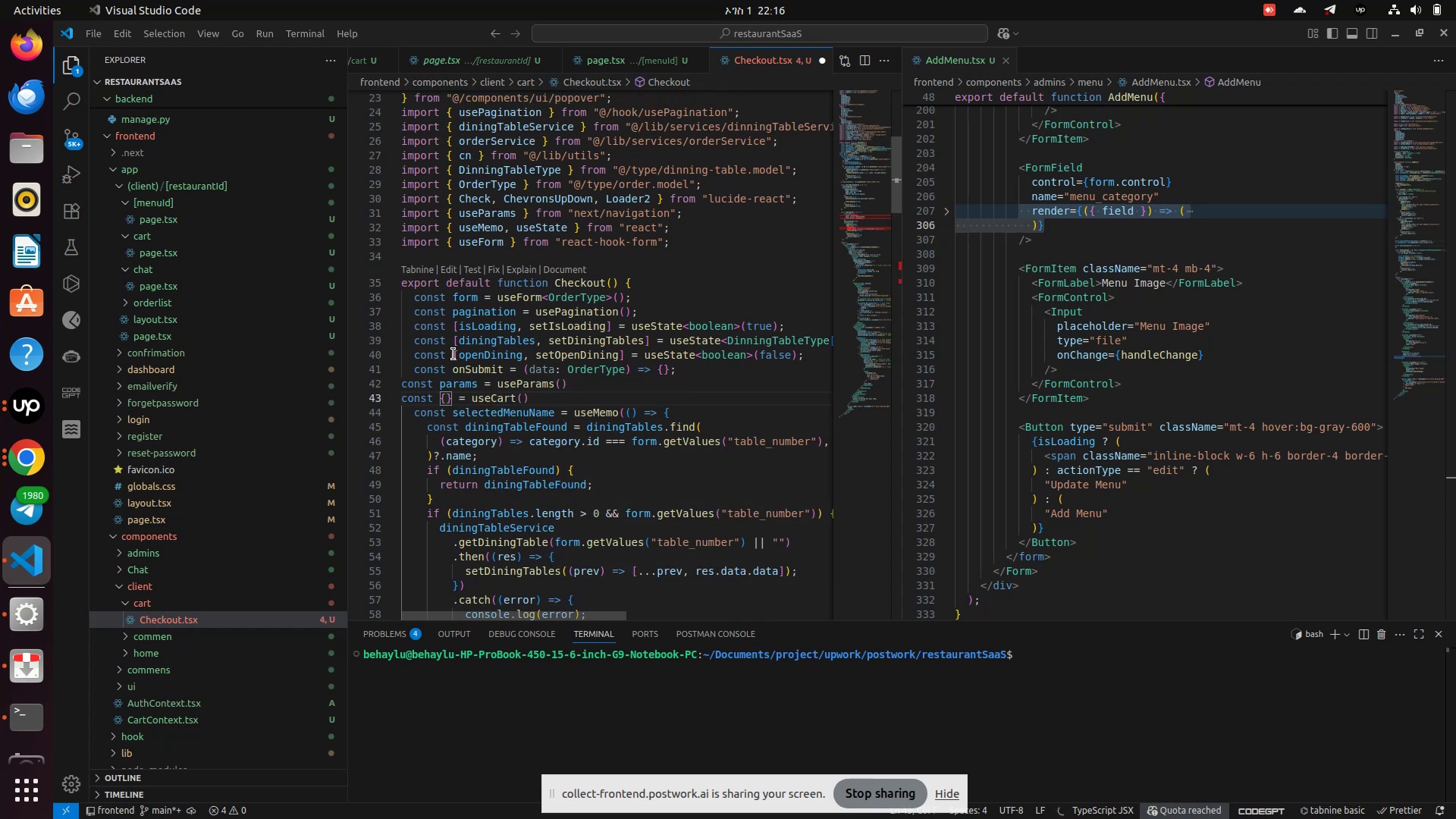 
key(ArrowRight)
 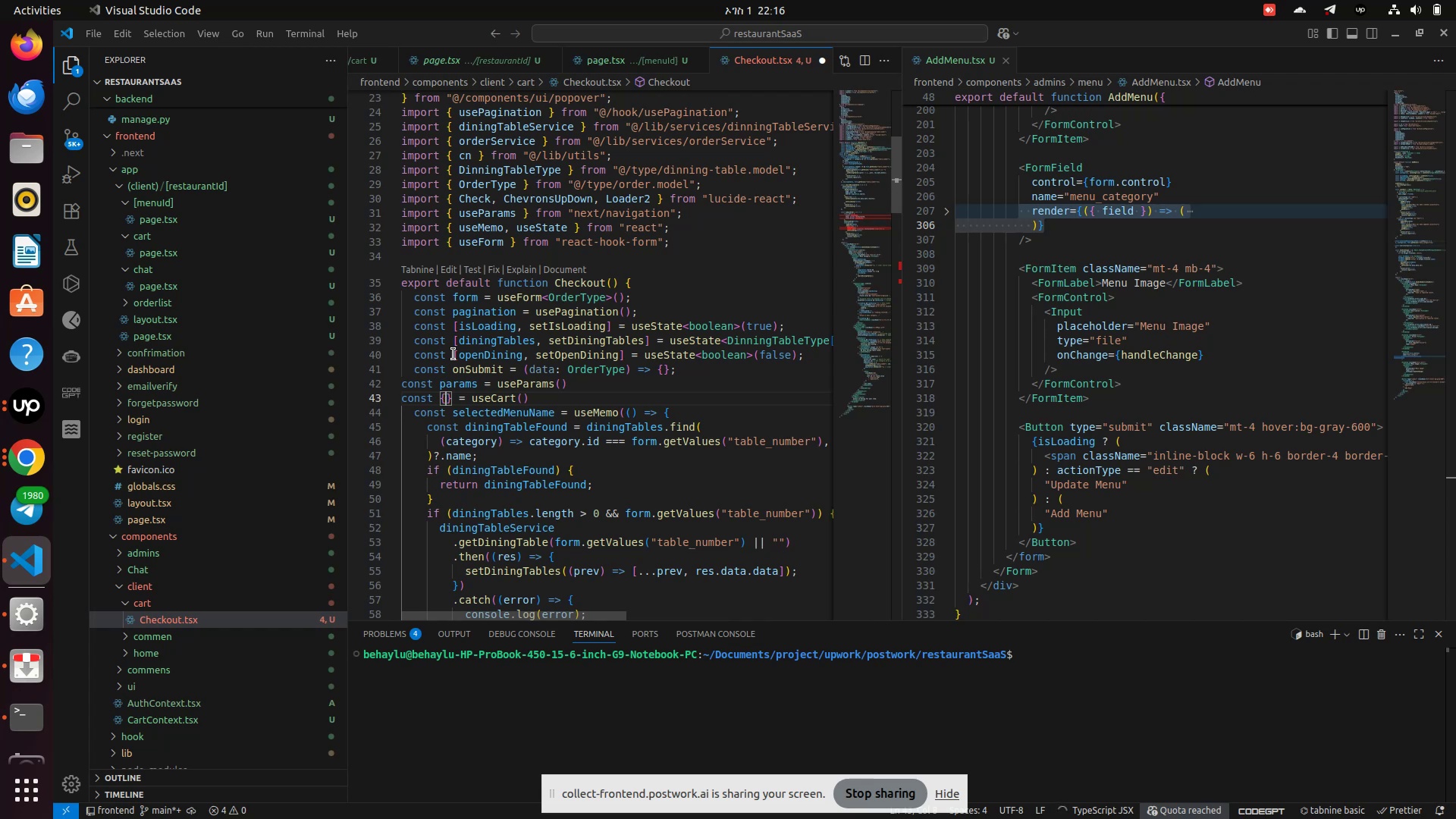 
wait(15.25)
 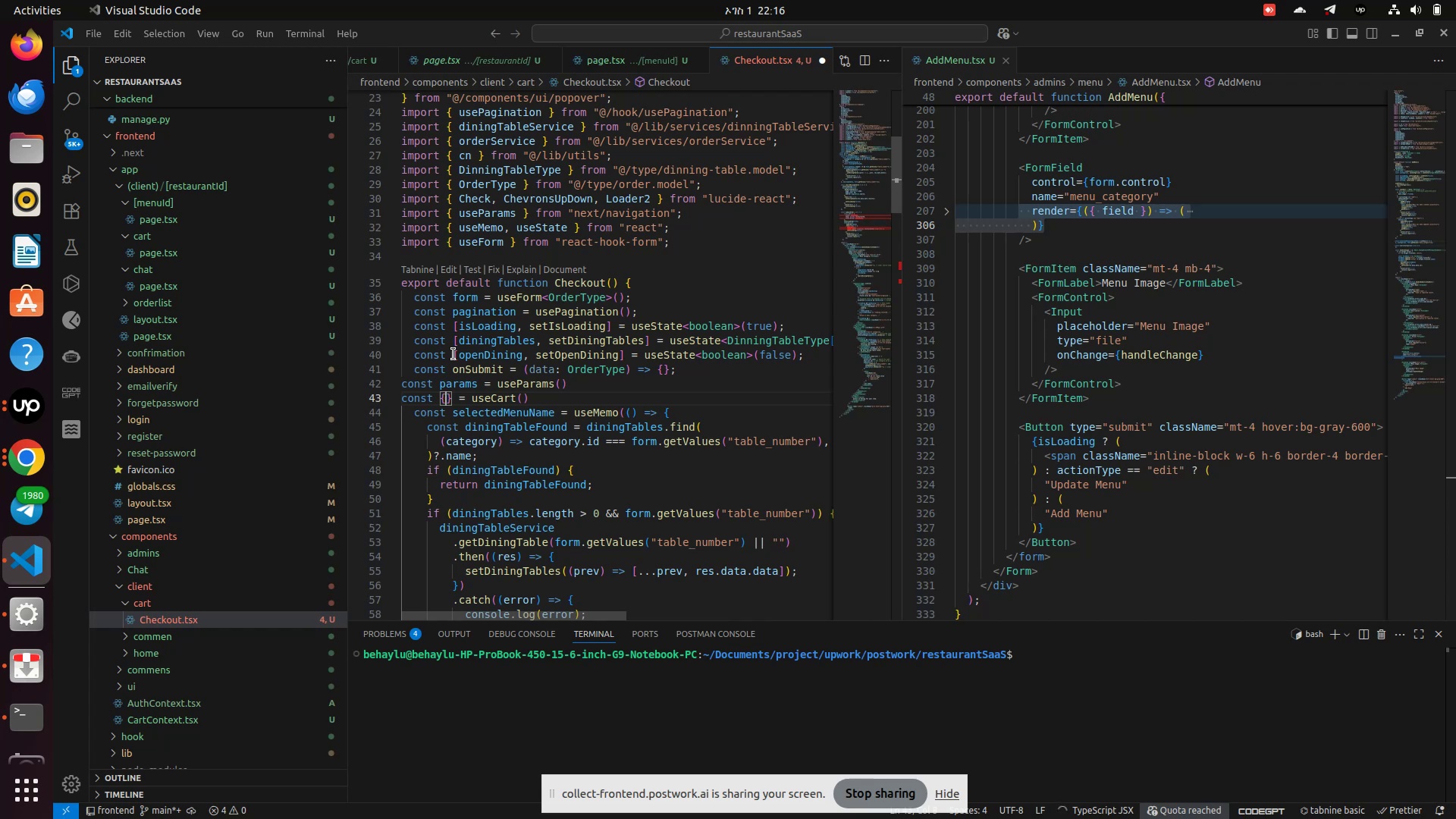 
type(pa)
key(Backspace)
key(Backspace)
 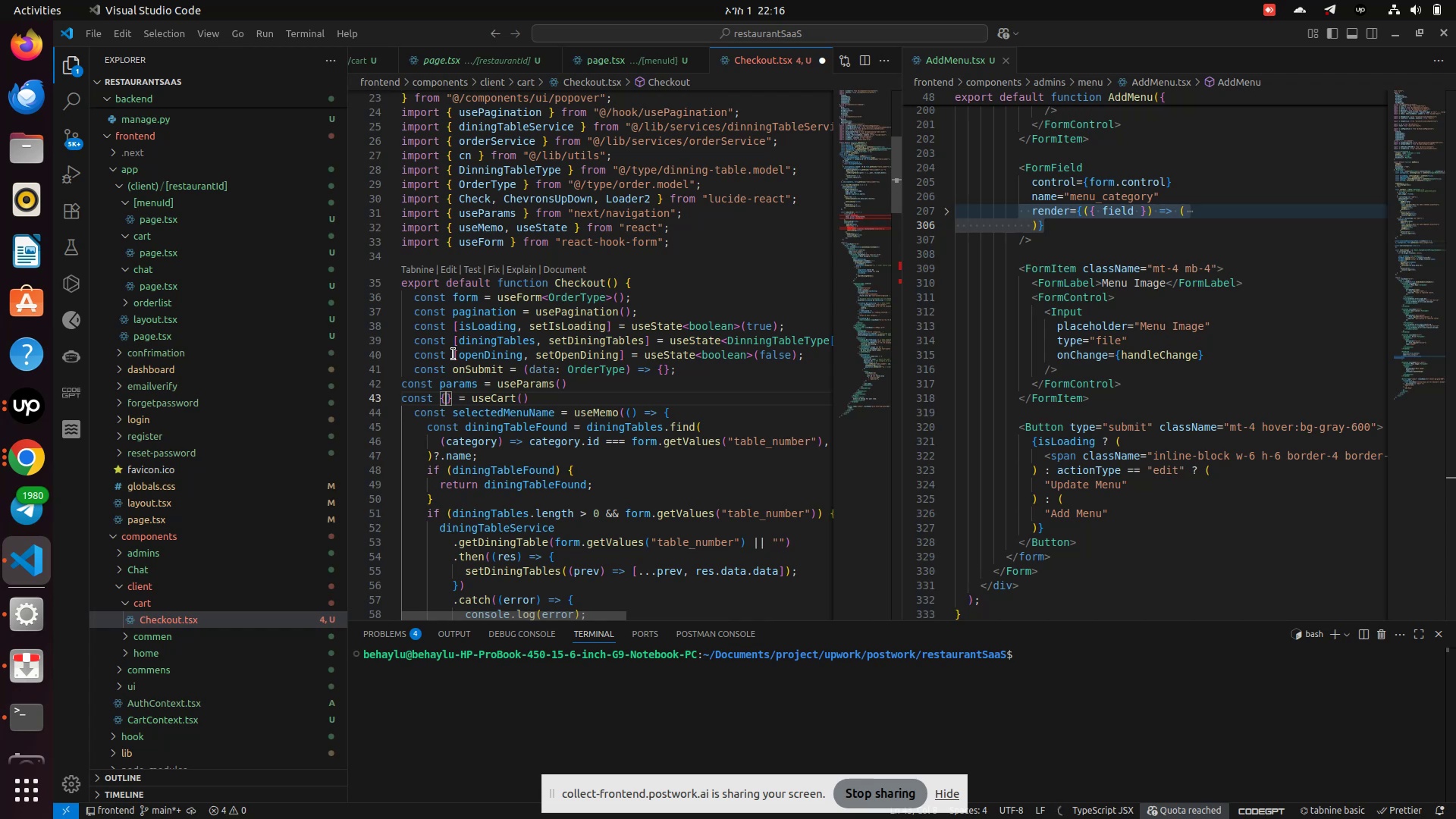 
wait(17.24)
 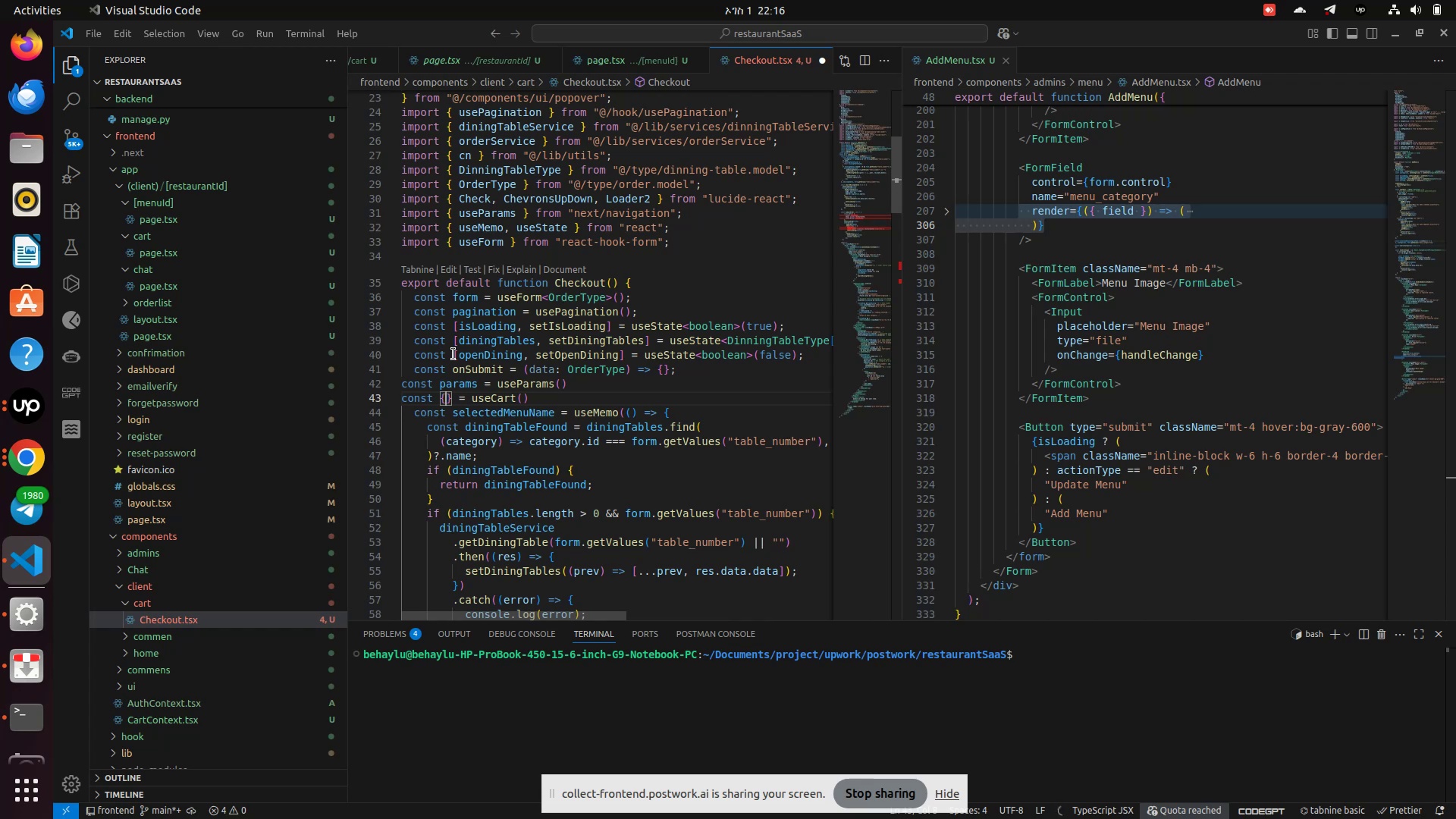 
type(car)
 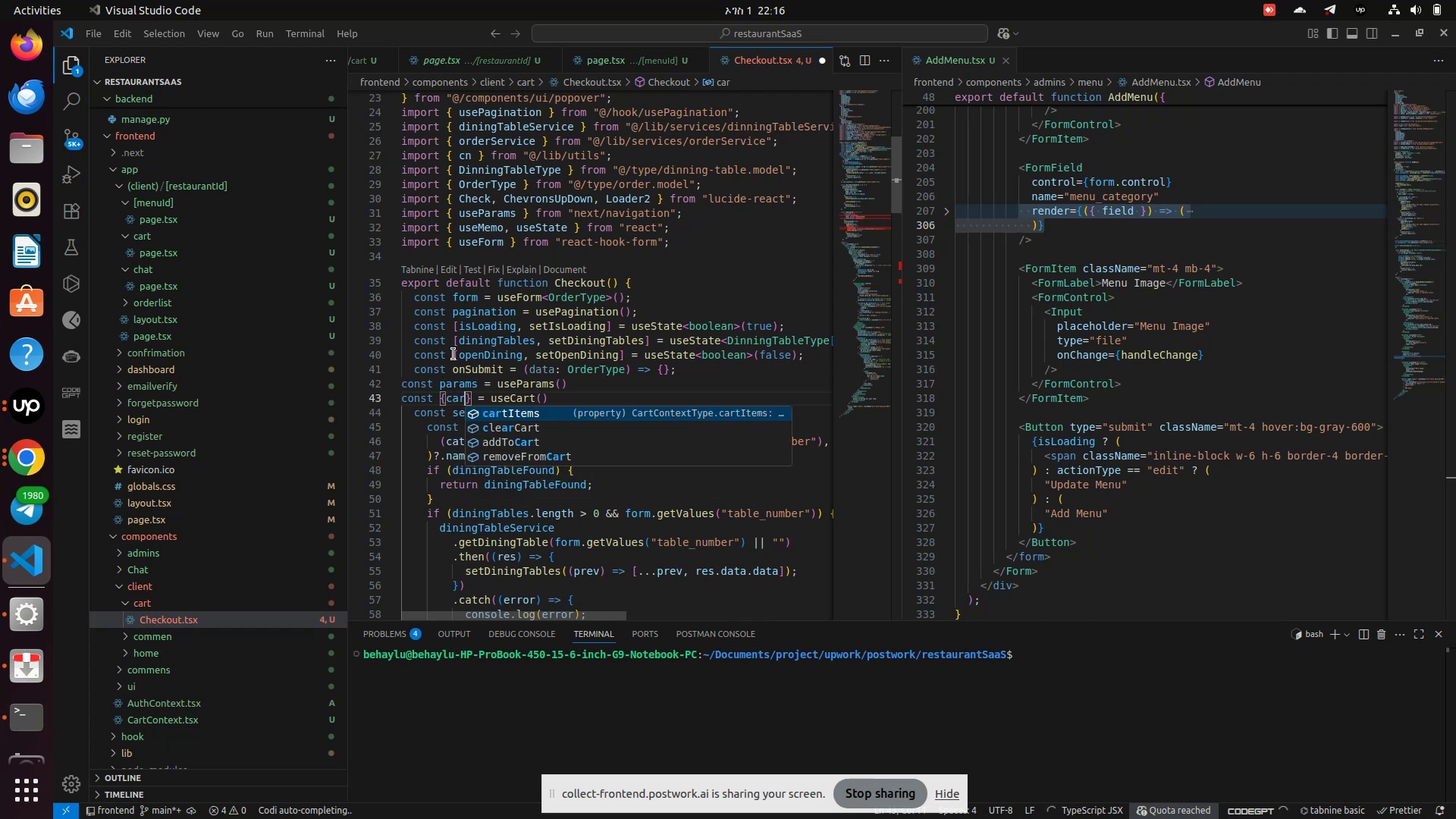 
key(Enter)
 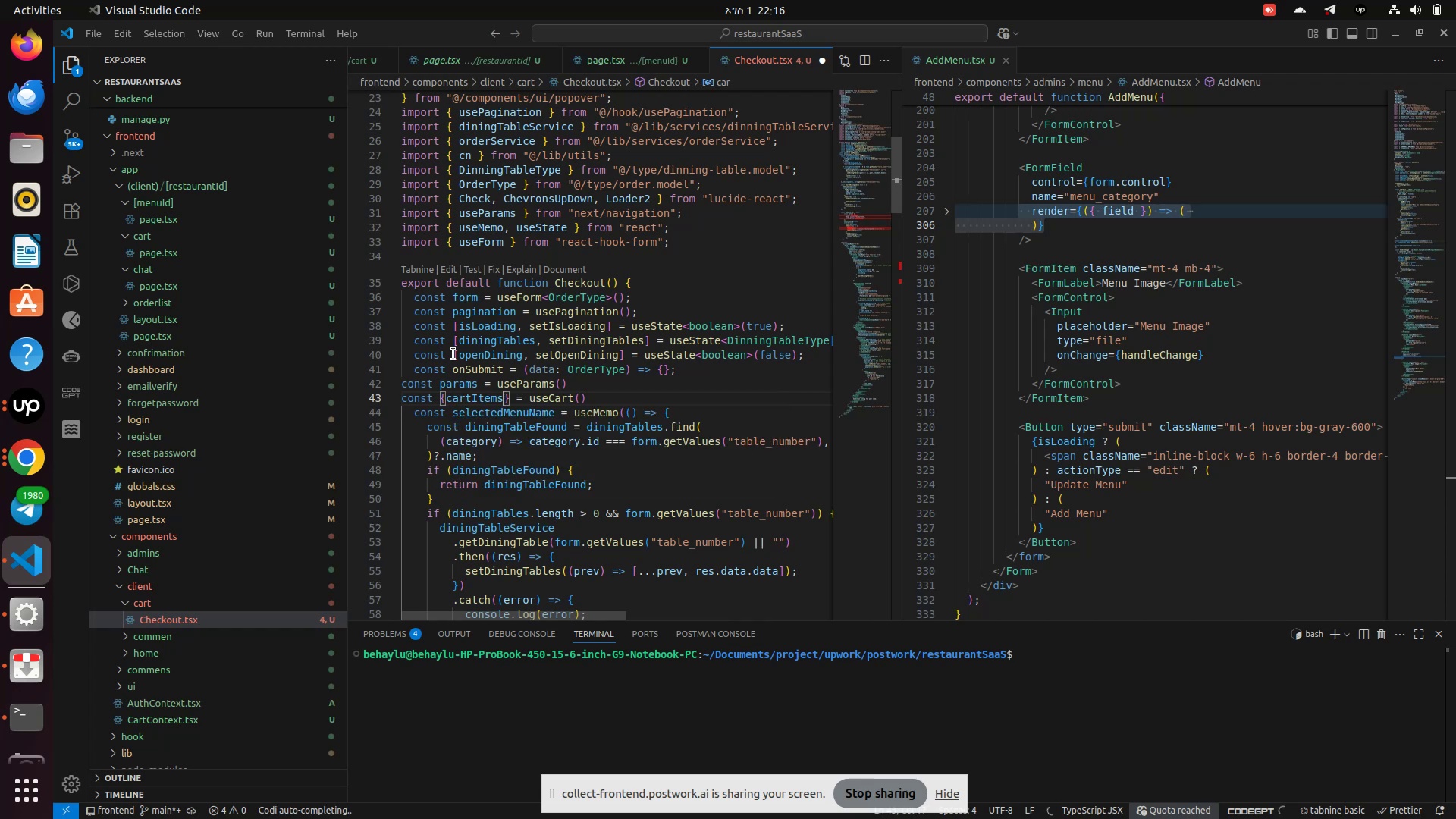 
type(, ca)
 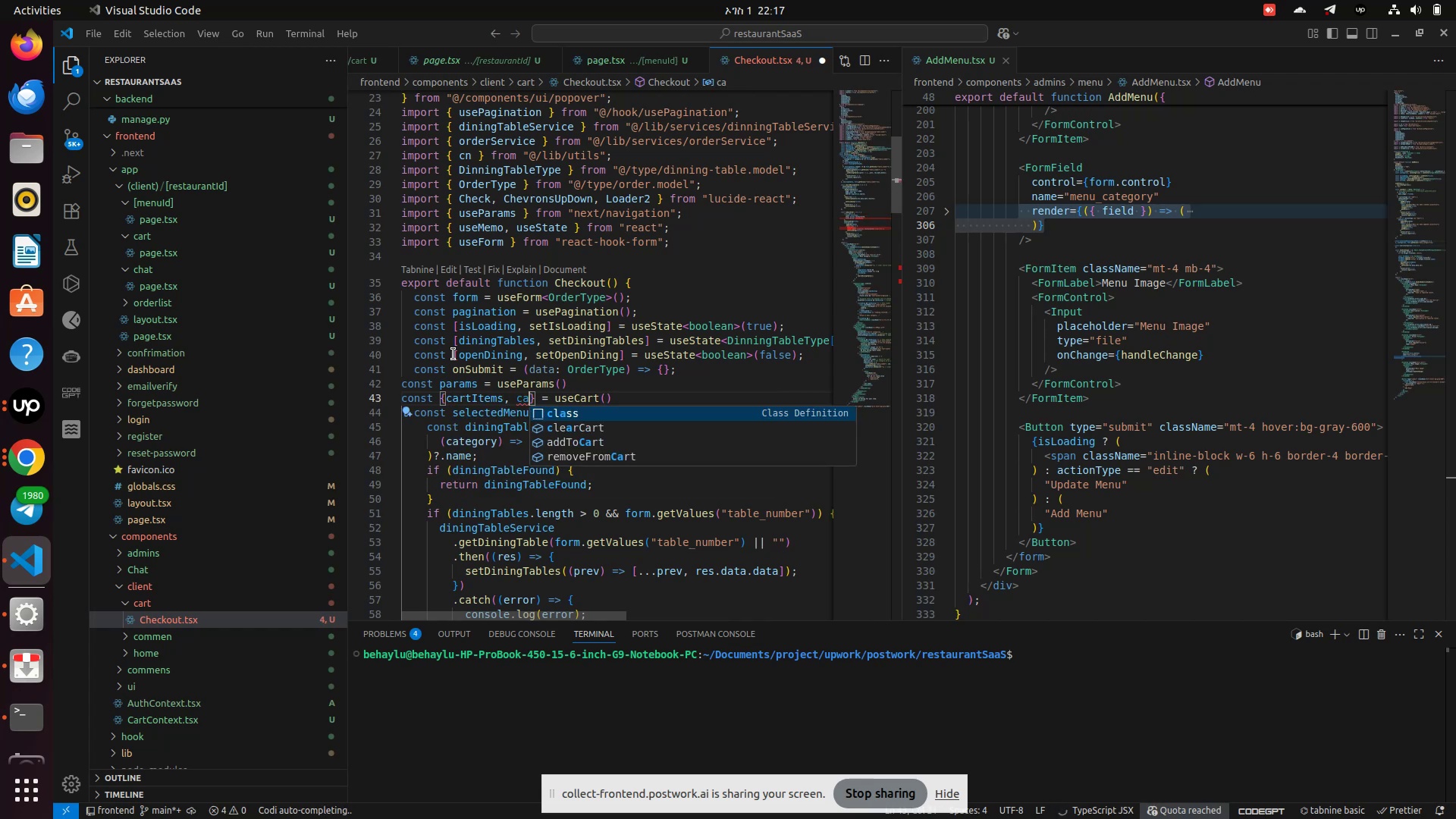 
key(Backspace)
 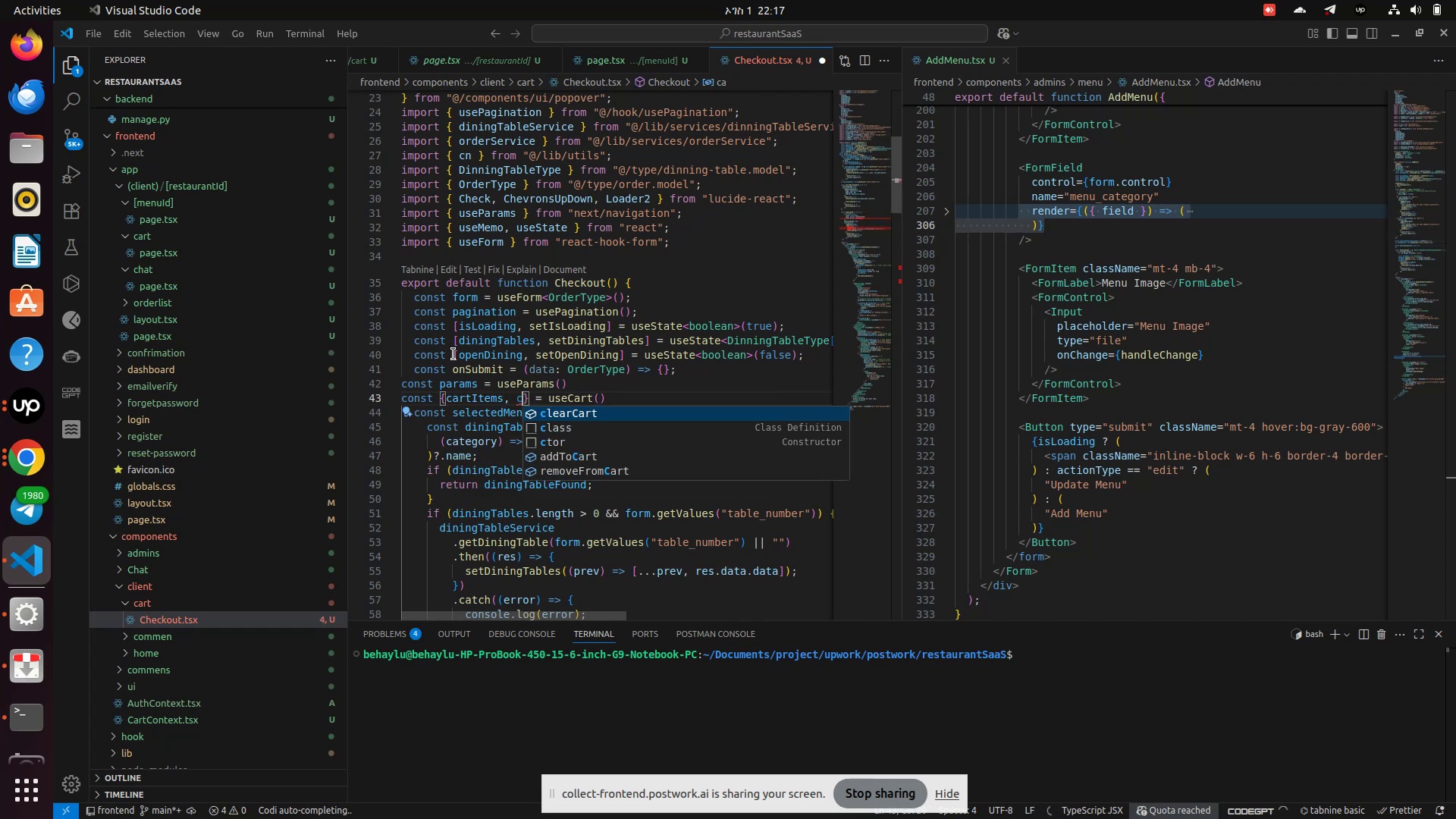 
key(Backspace)
 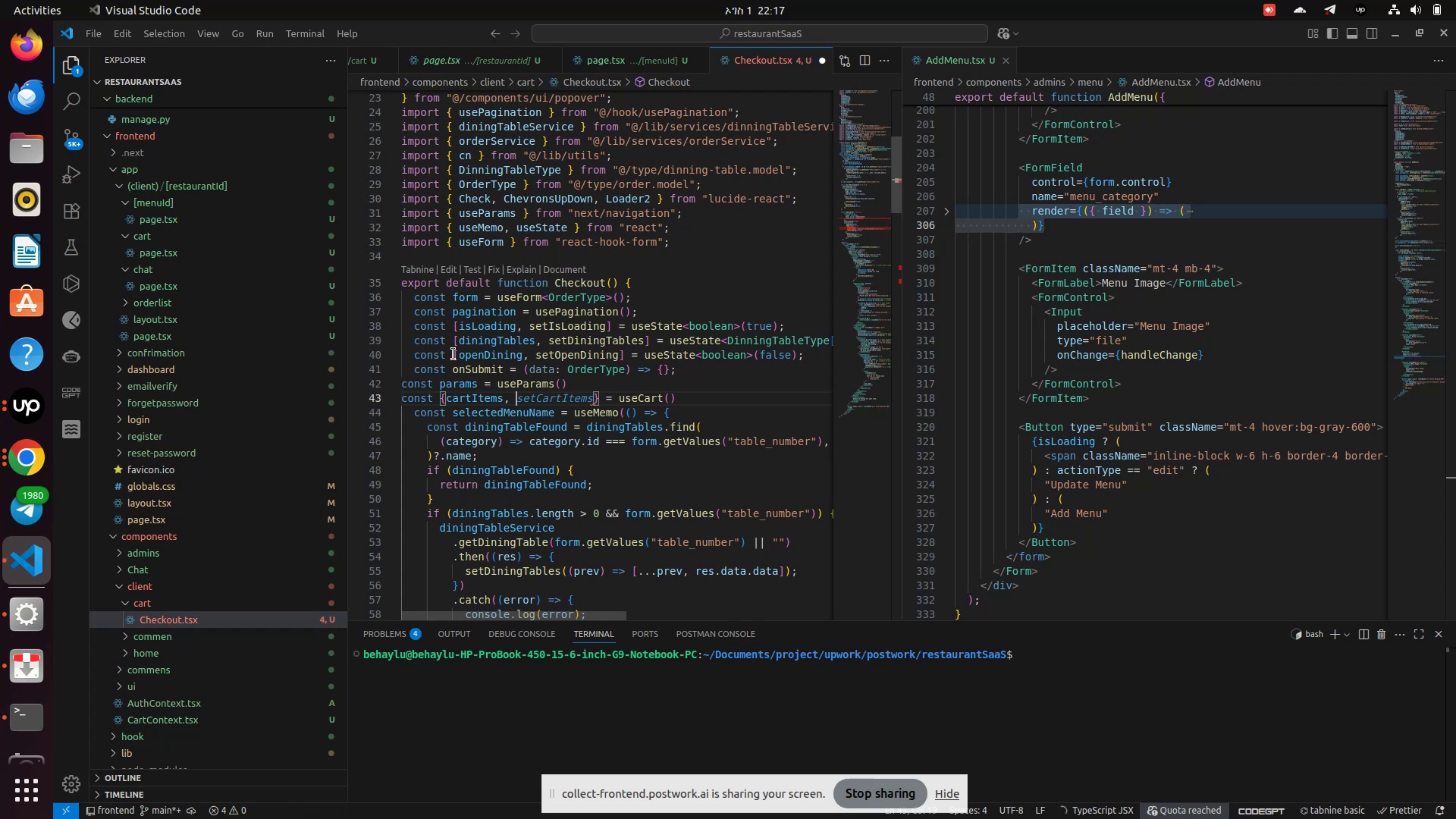 
scroll: coordinate [453, 354], scroll_direction: up, amount: 1.0
 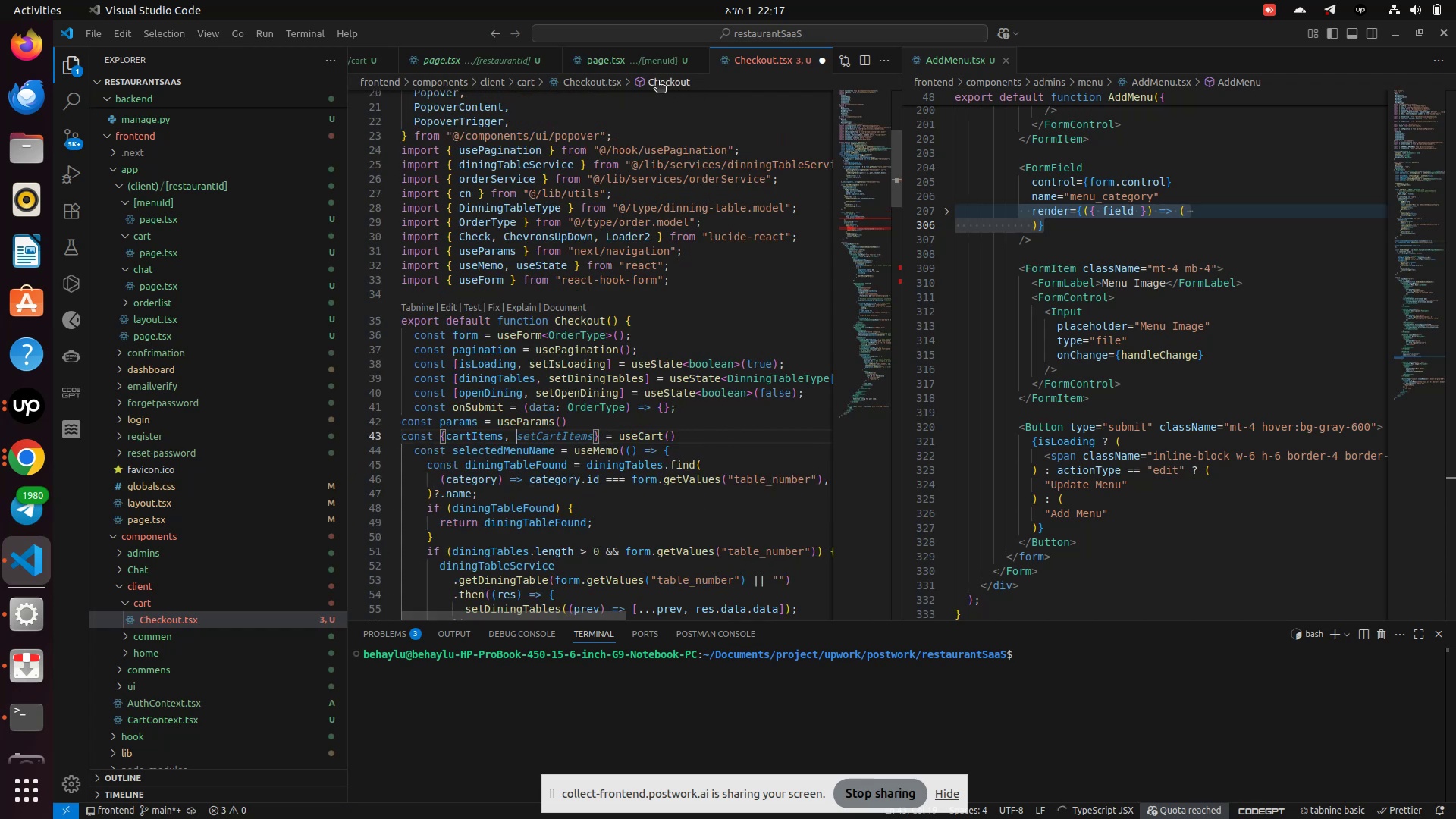 
wait(6.99)
 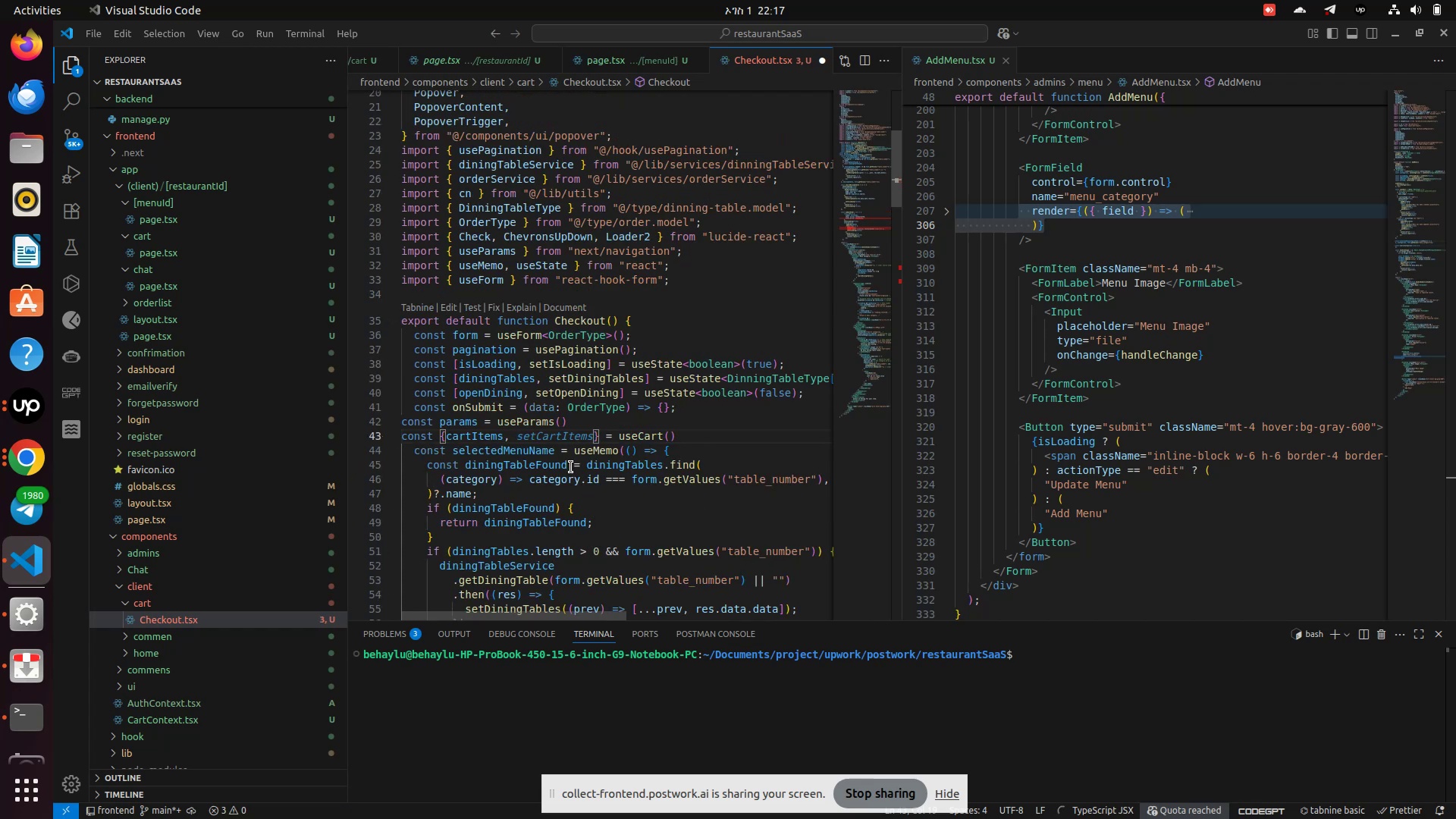 
left_click([607, 62])
 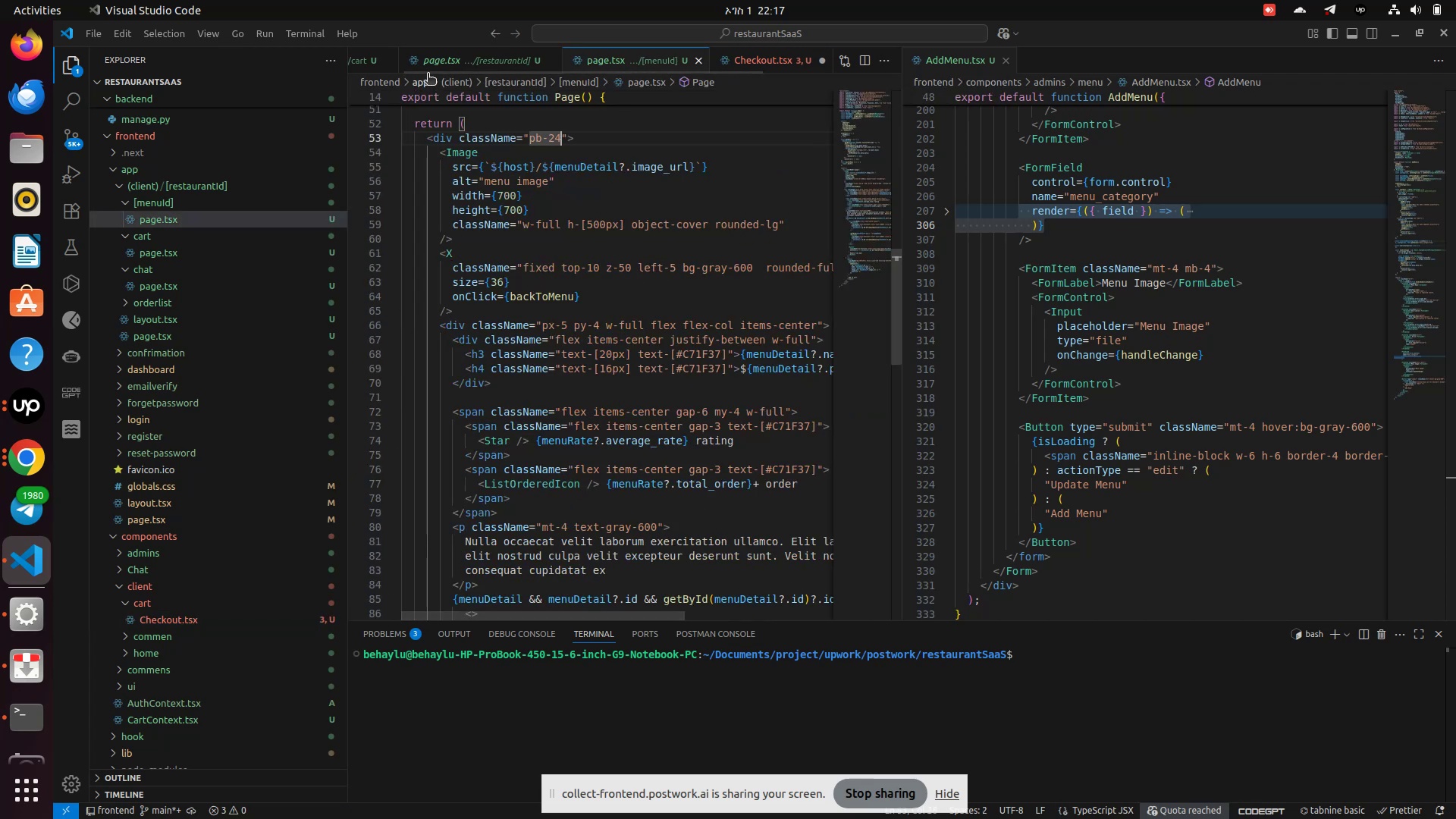 
left_click([438, 58])
 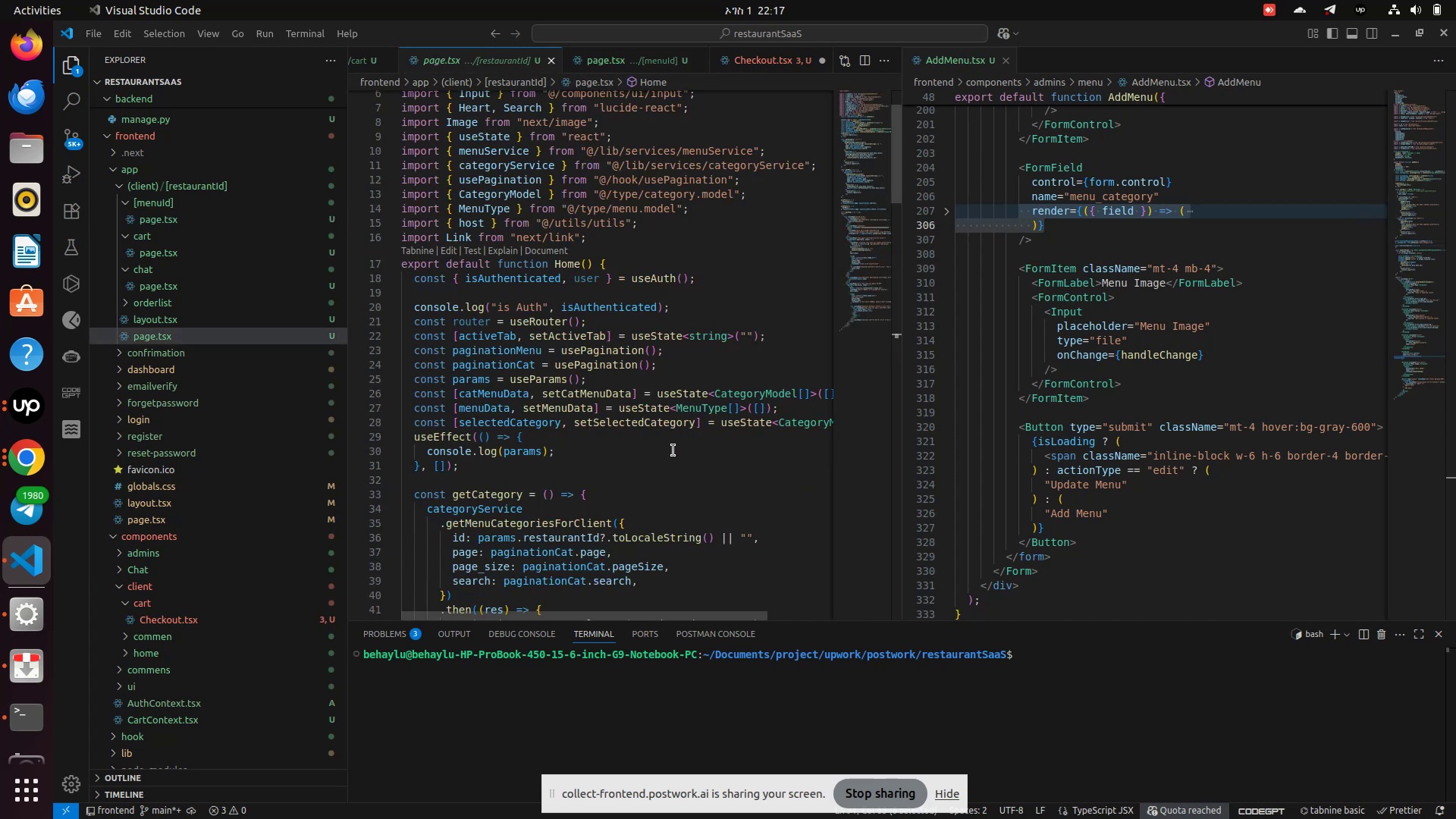 
scroll: coordinate [673, 450], scroll_direction: down, amount: 1.0
 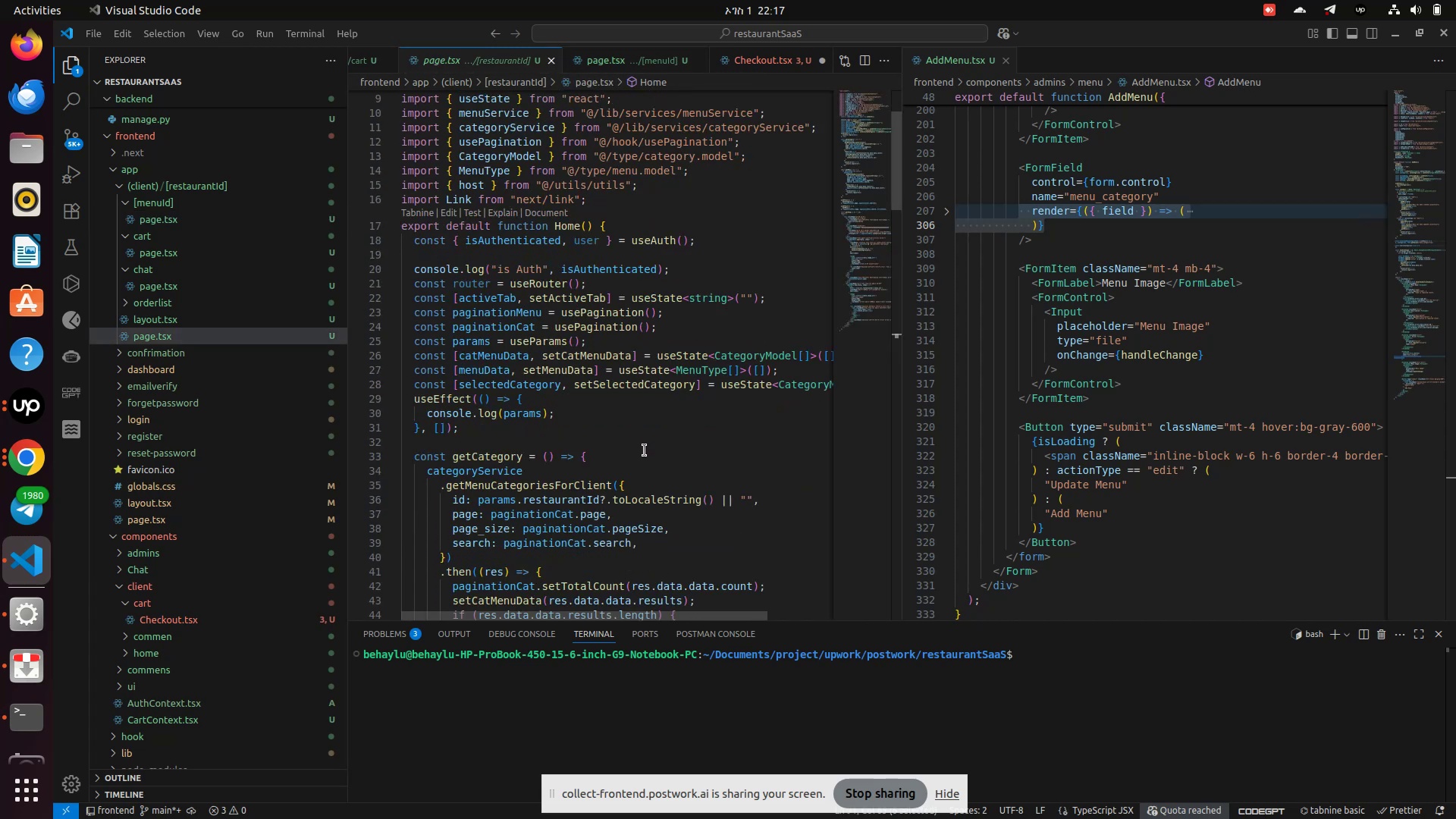 
wait(8.42)
 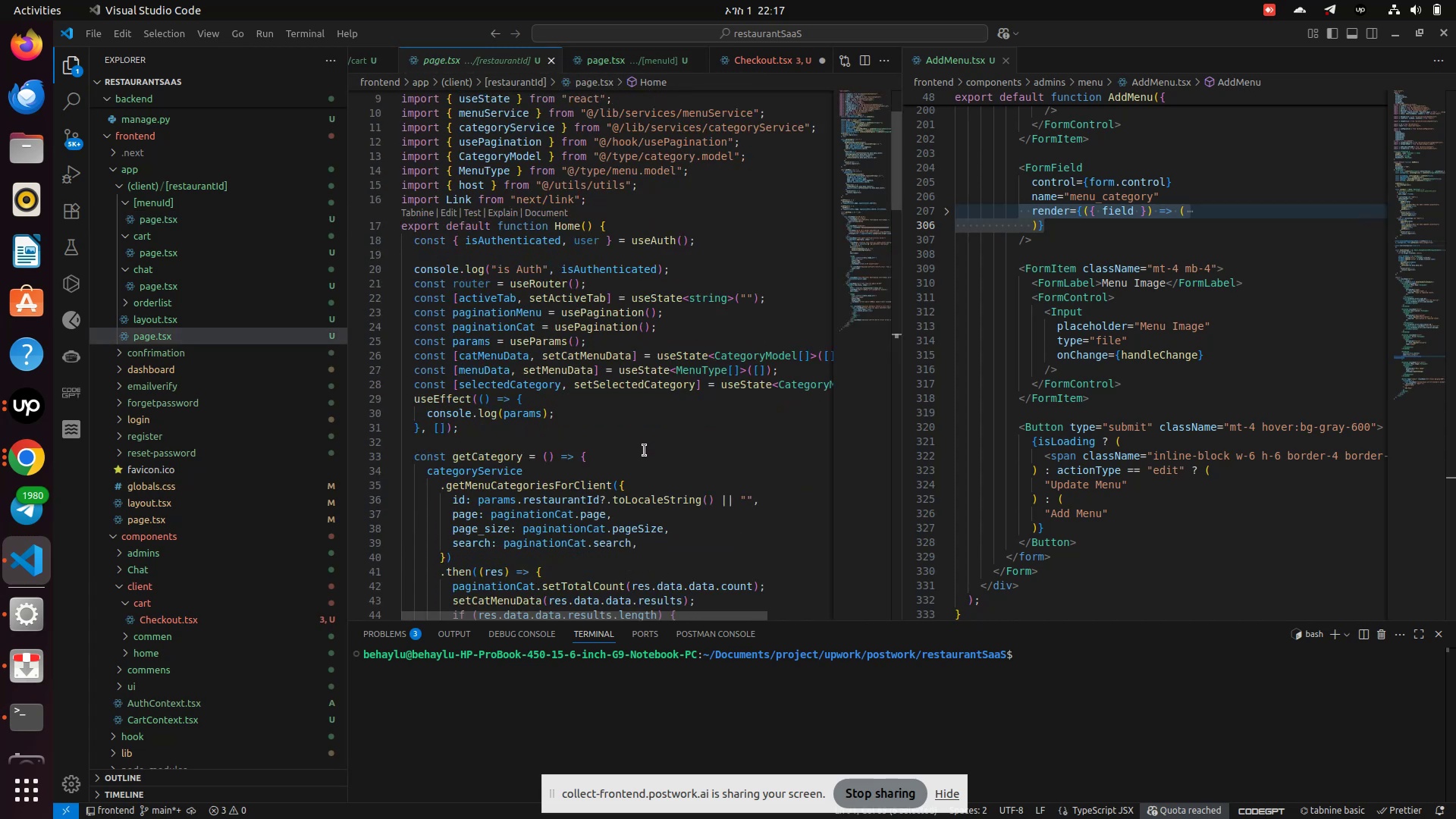 
mouse_move([485, 398])
 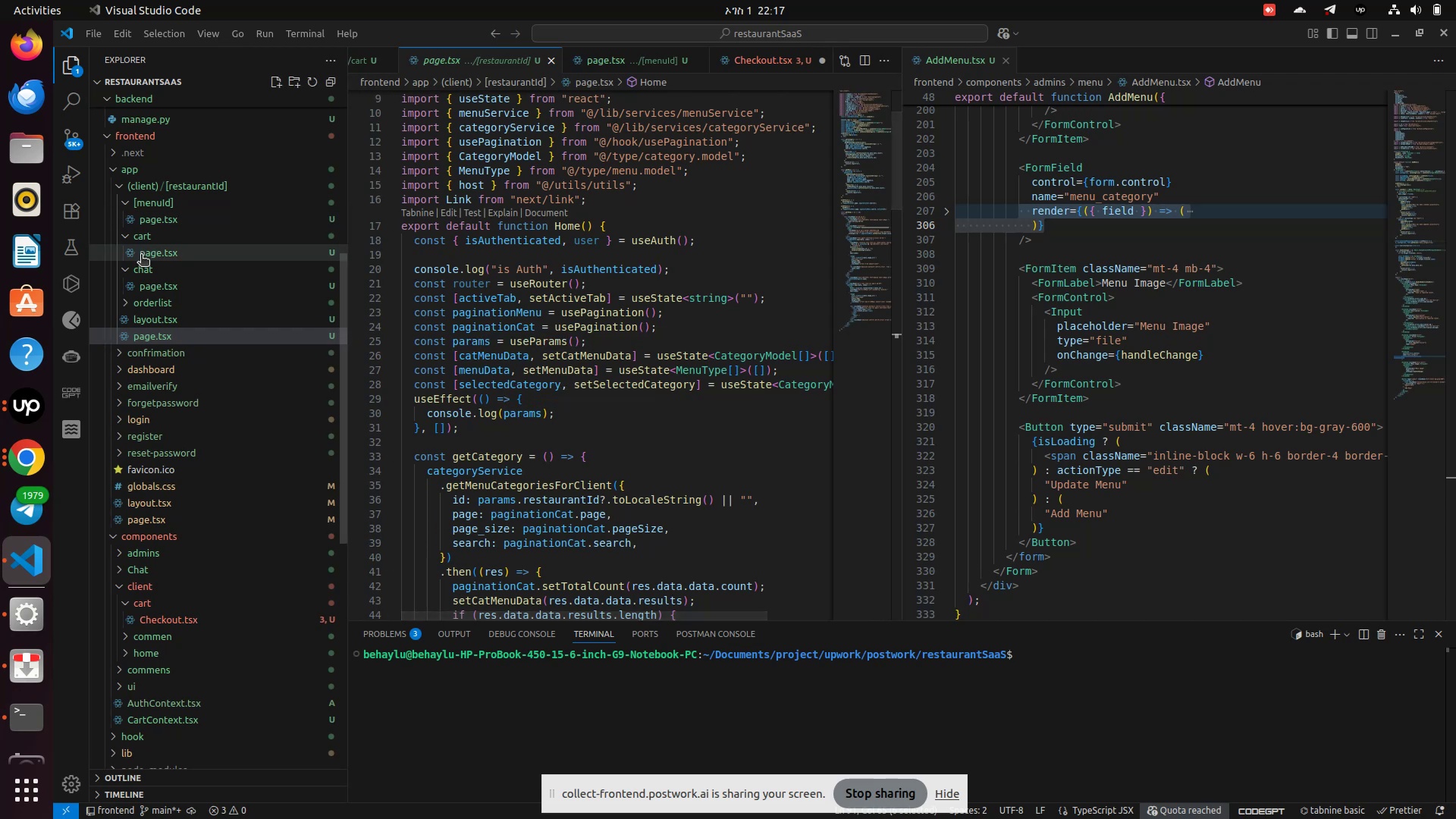 
left_click([141, 256])
 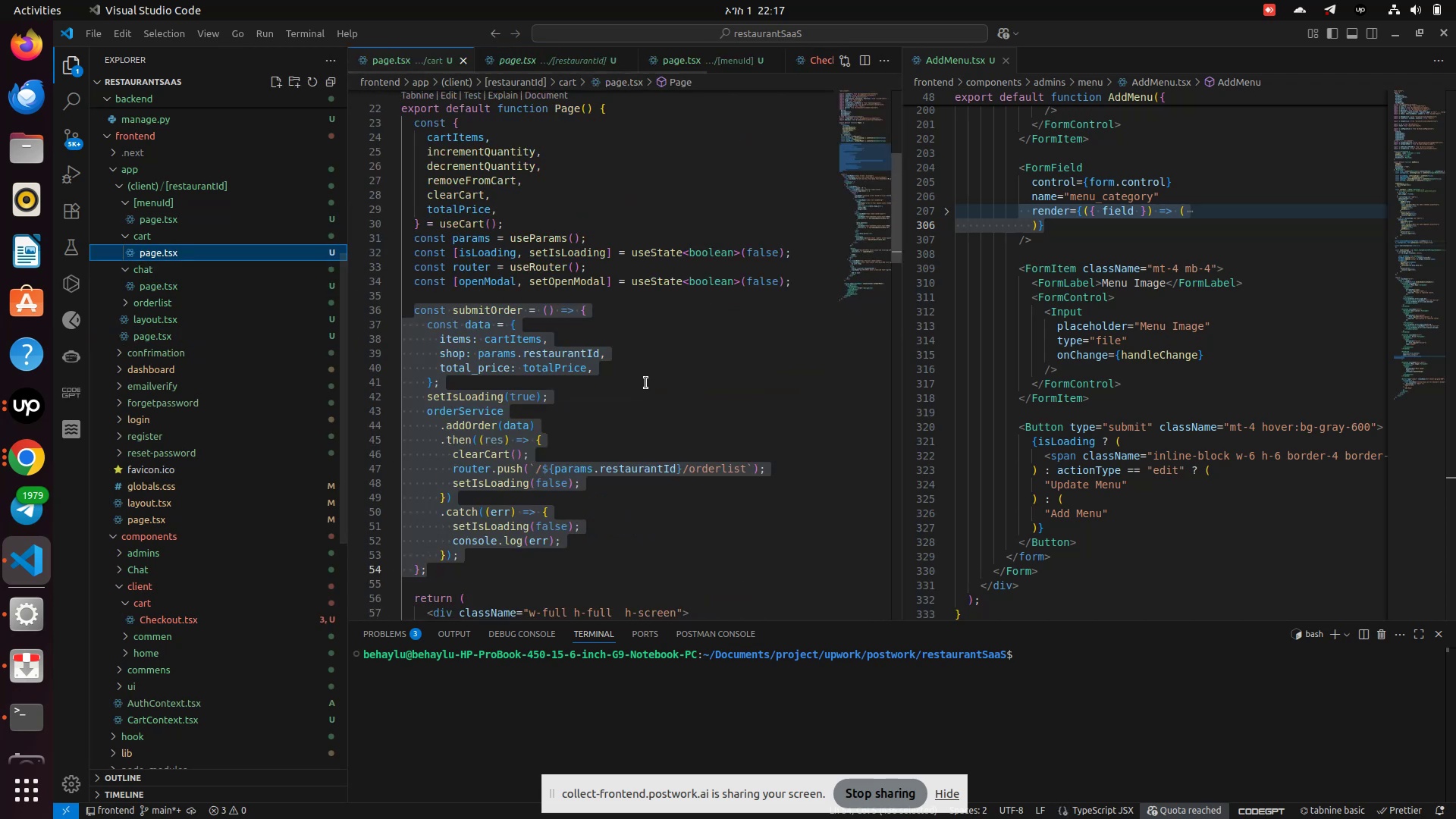 
left_click([646, 383])
 